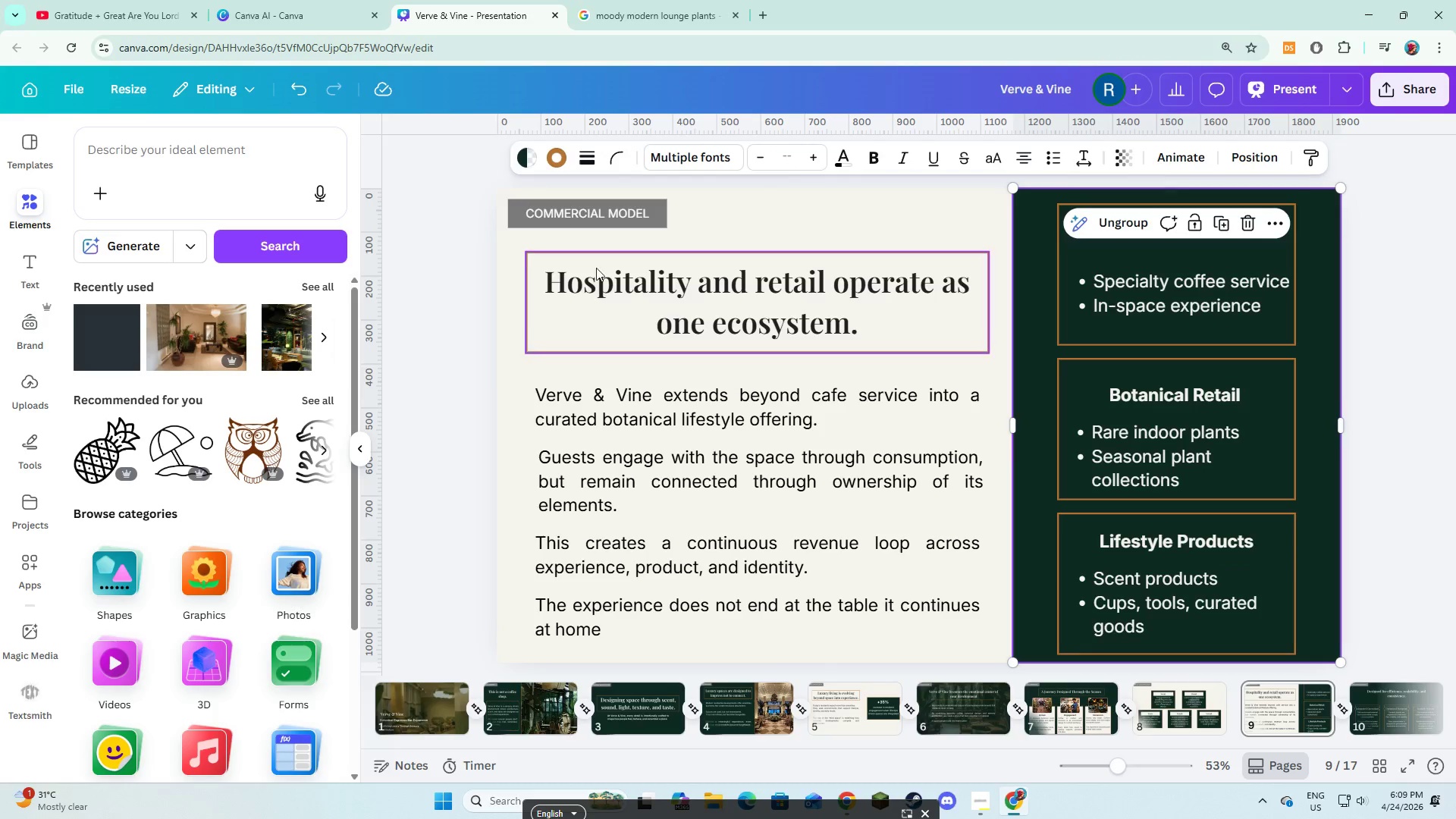 
wait(5.33)
 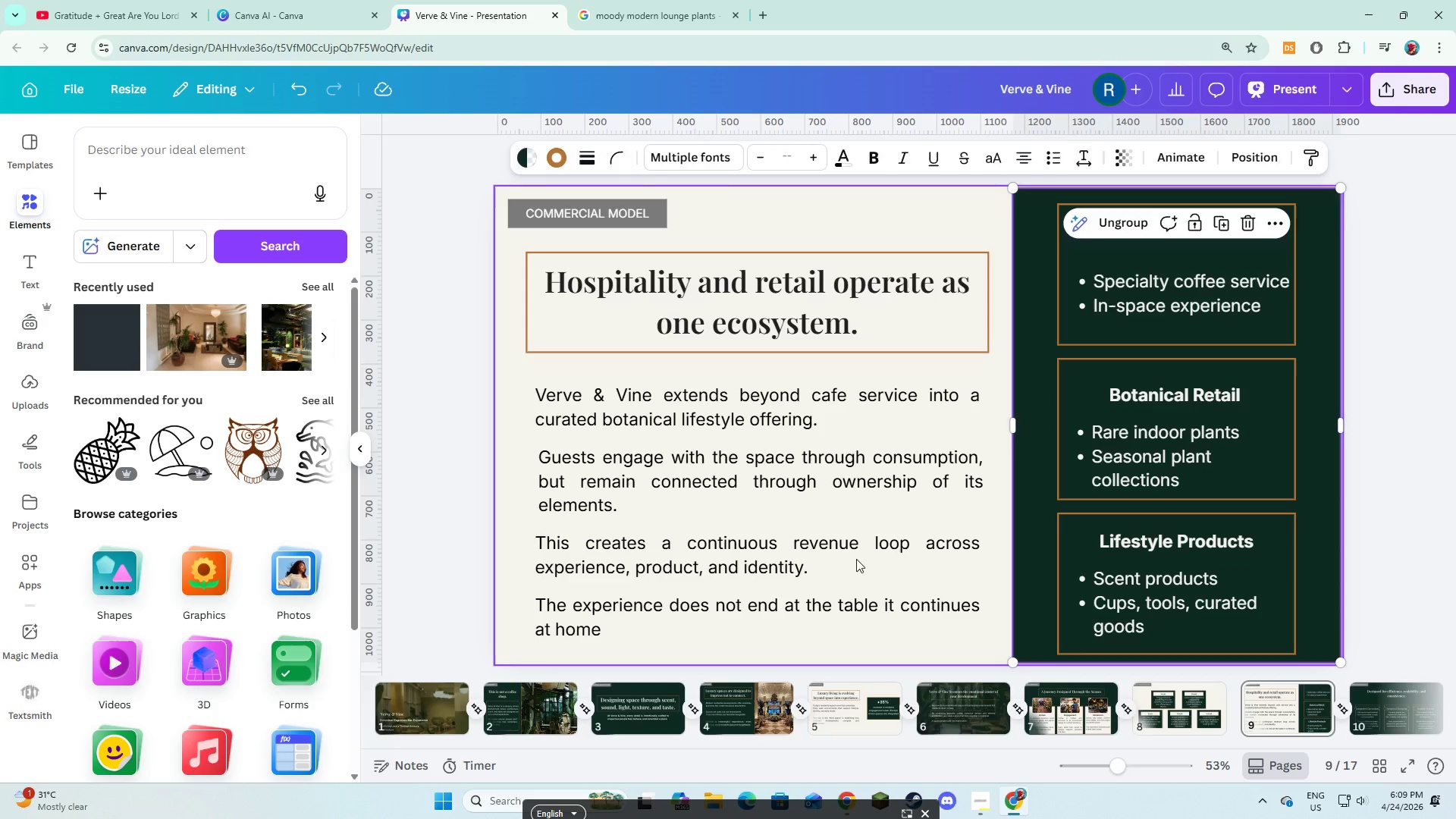 
left_click_drag(start_coordinate=[502, 206], to_coordinate=[1203, 628])
 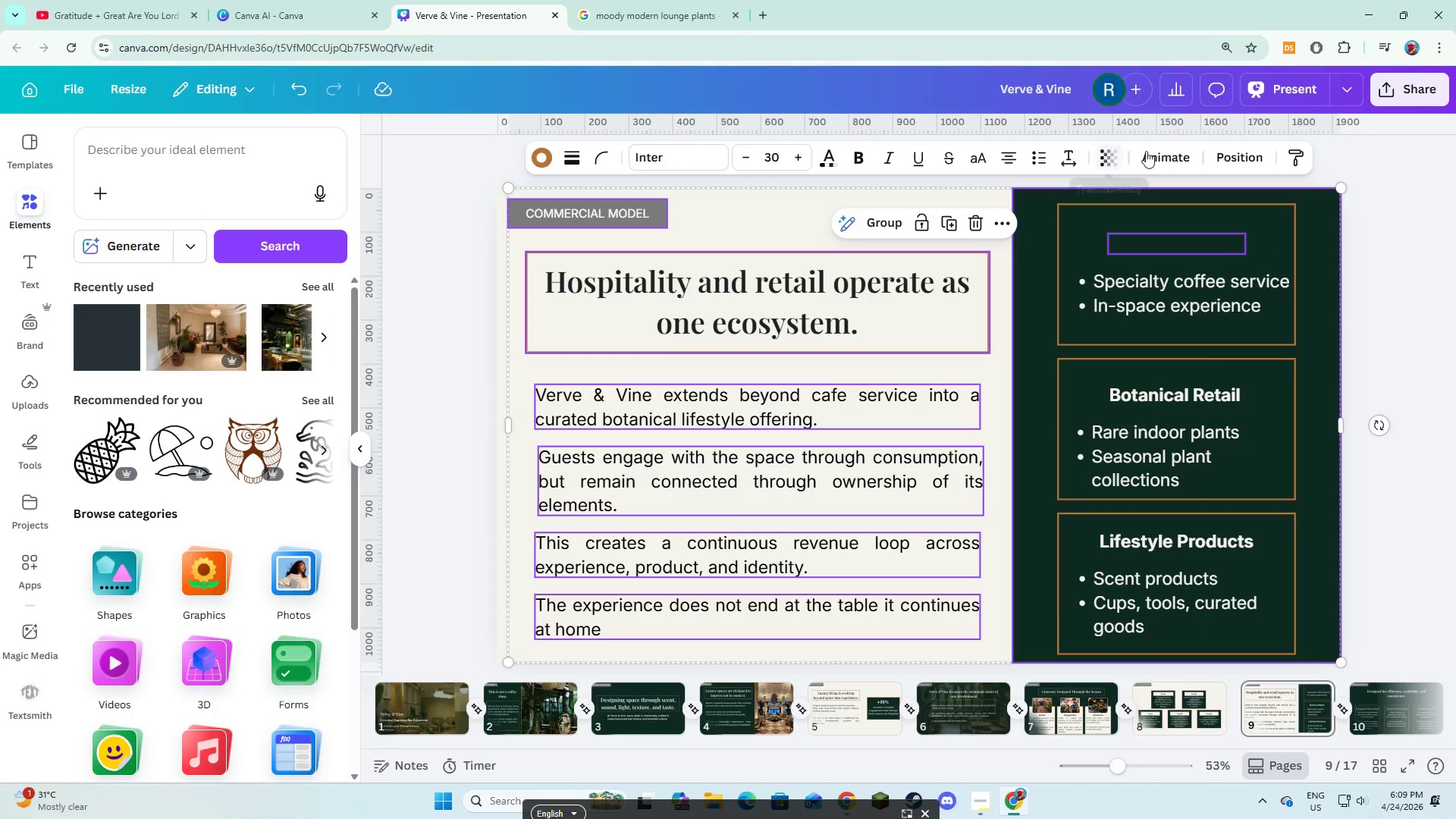 
left_click([1148, 151])
 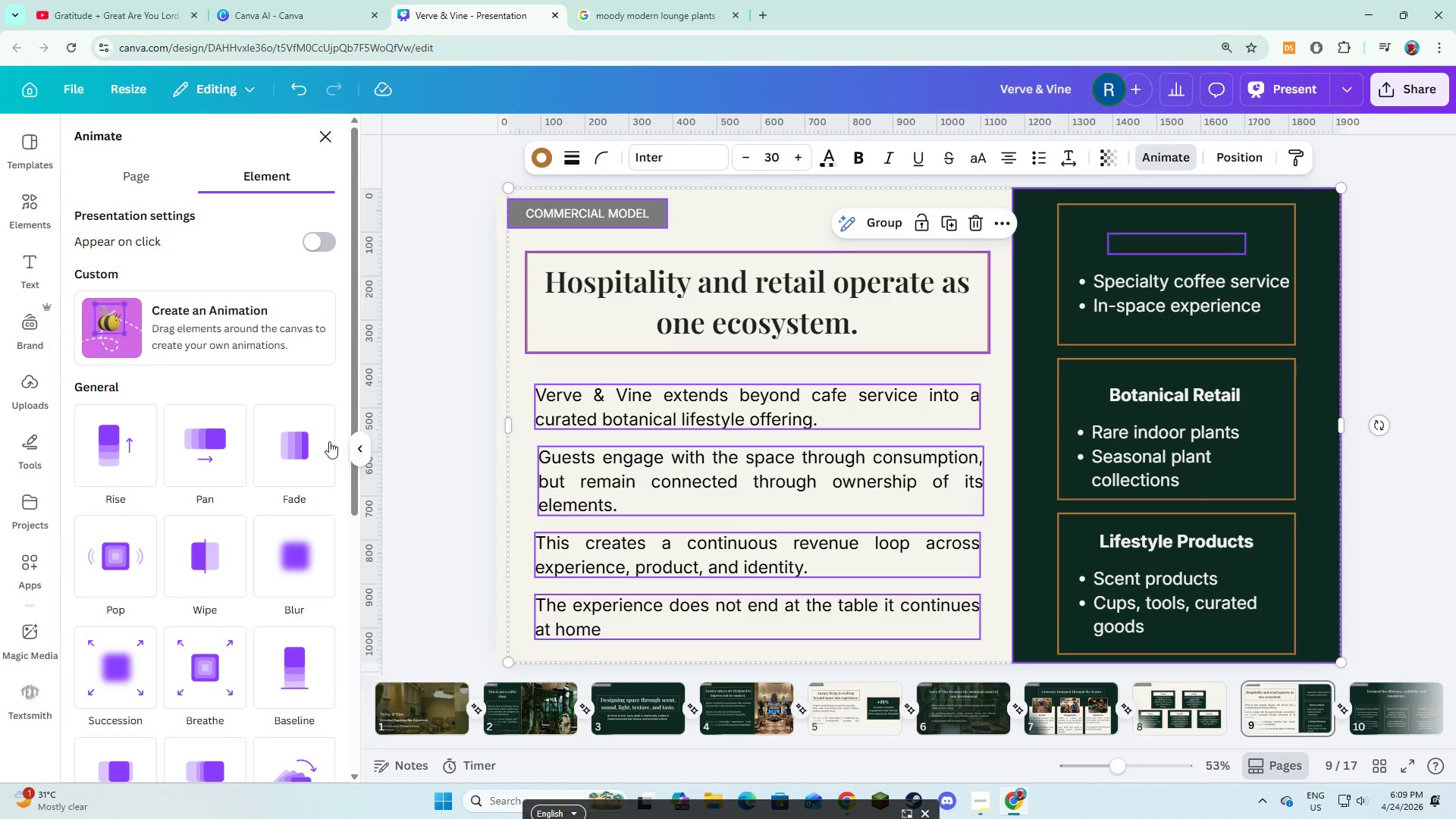 
left_click([223, 460])
 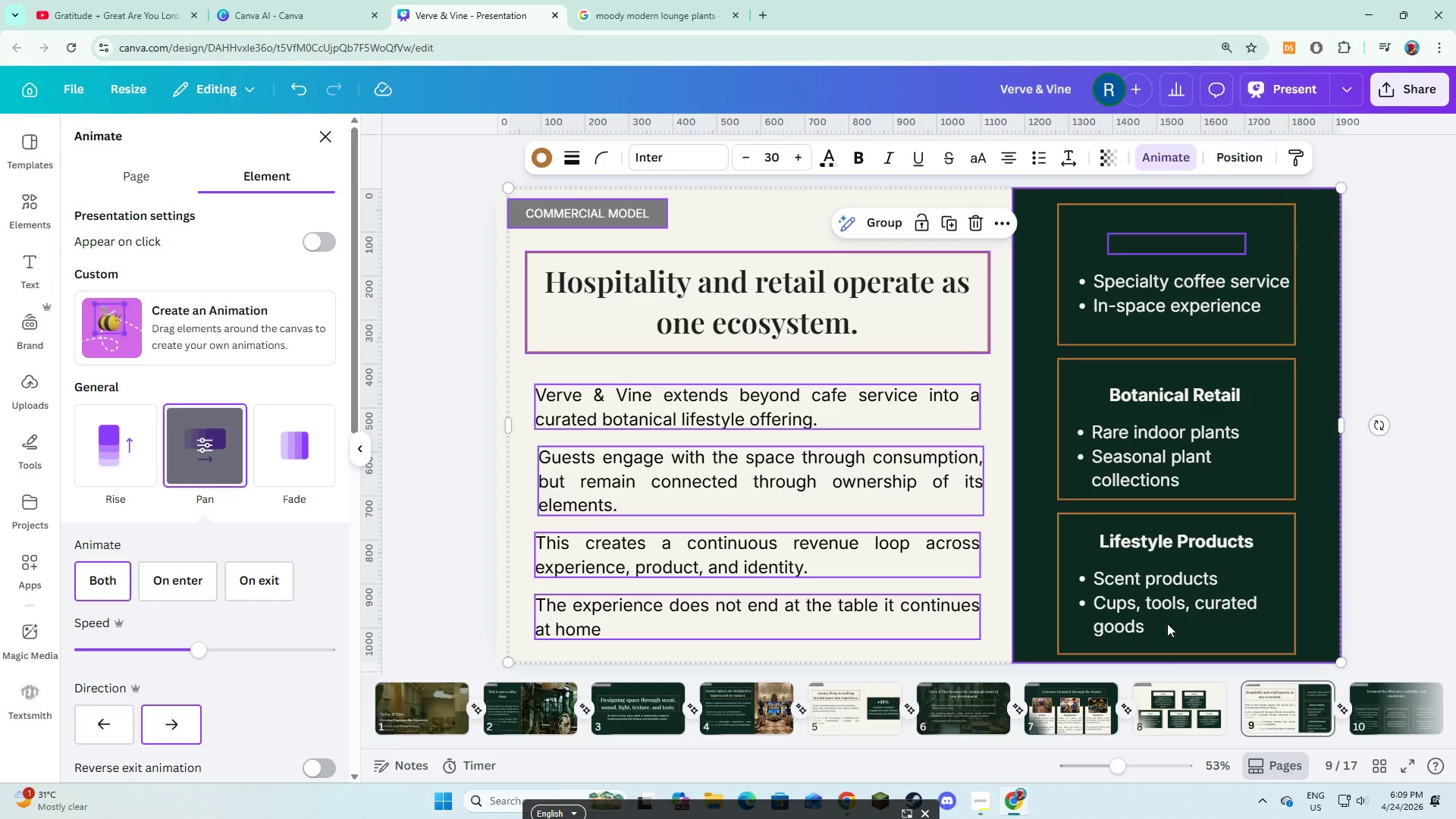 
left_click([1047, 363])
 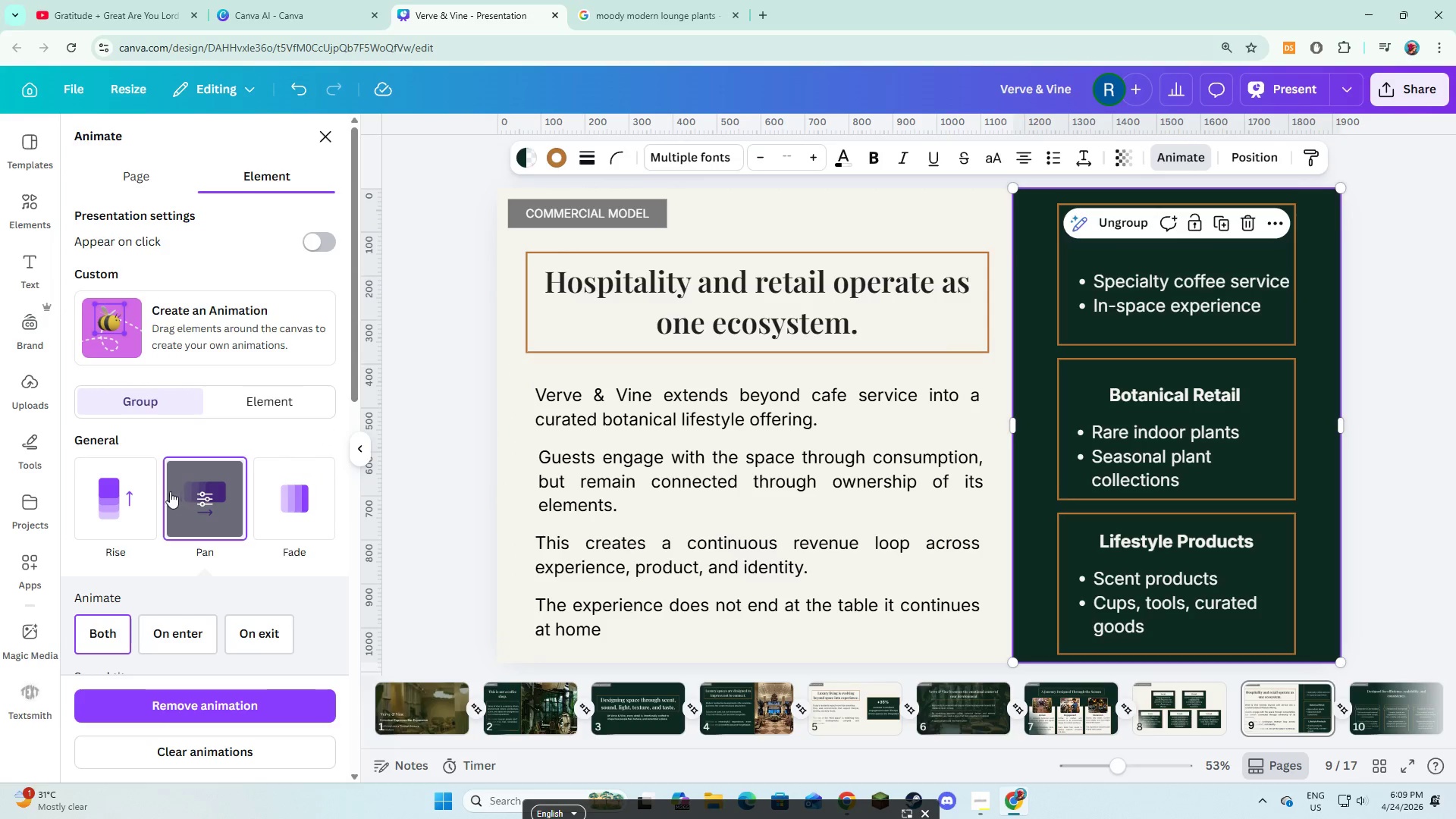 
left_click([148, 488])
 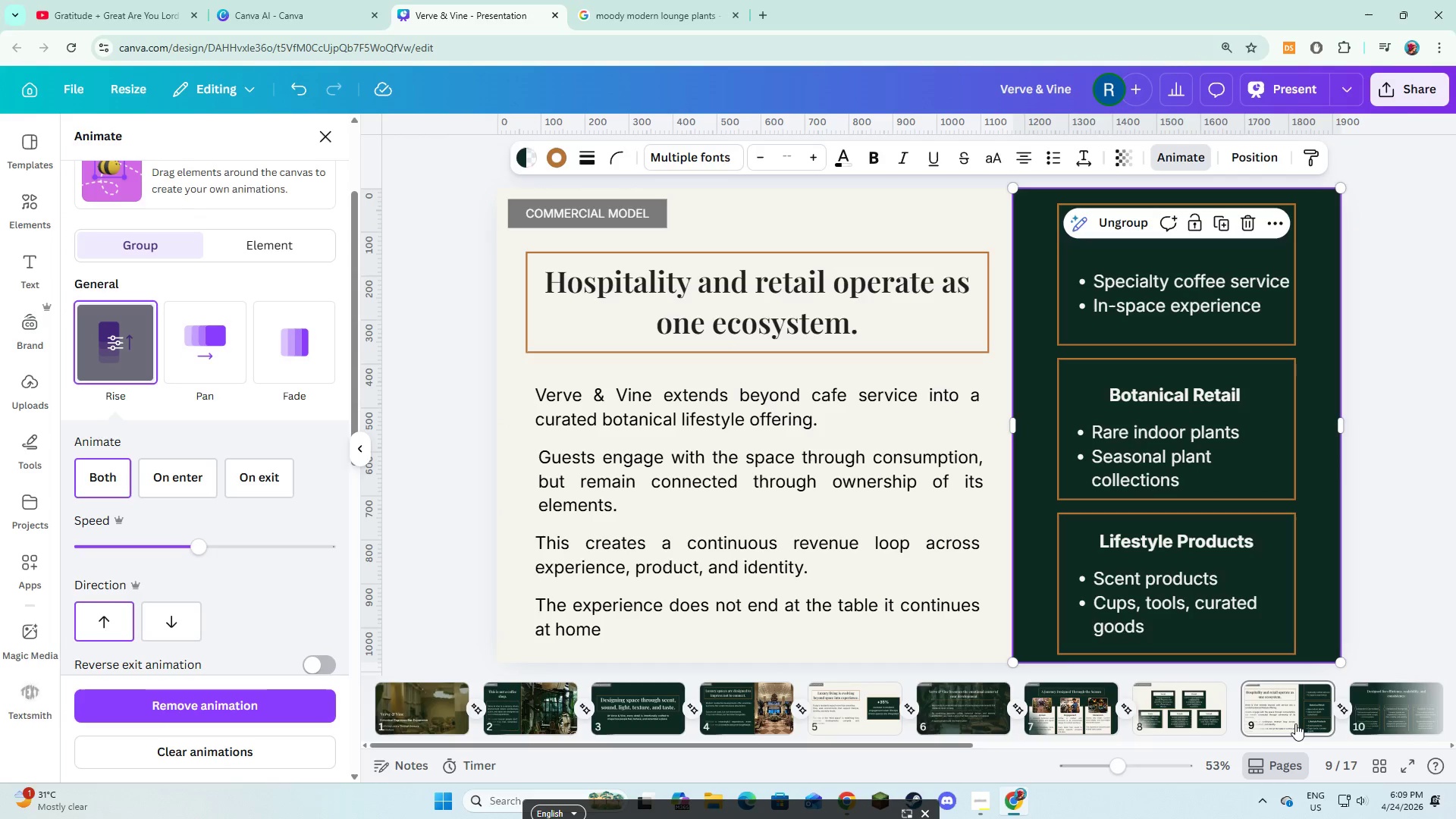 
left_click([1226, 721])
 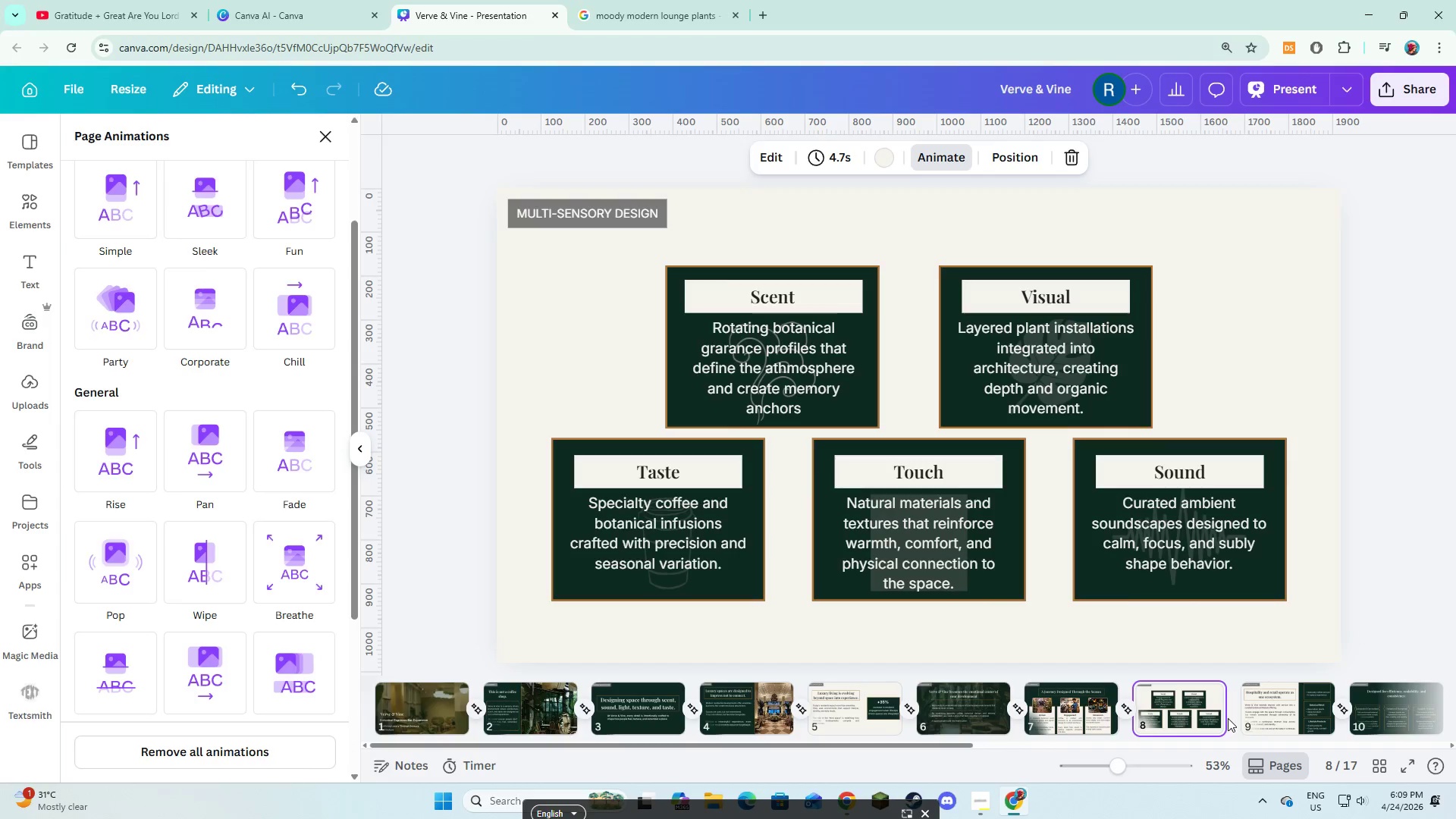 
left_click([1229, 717])
 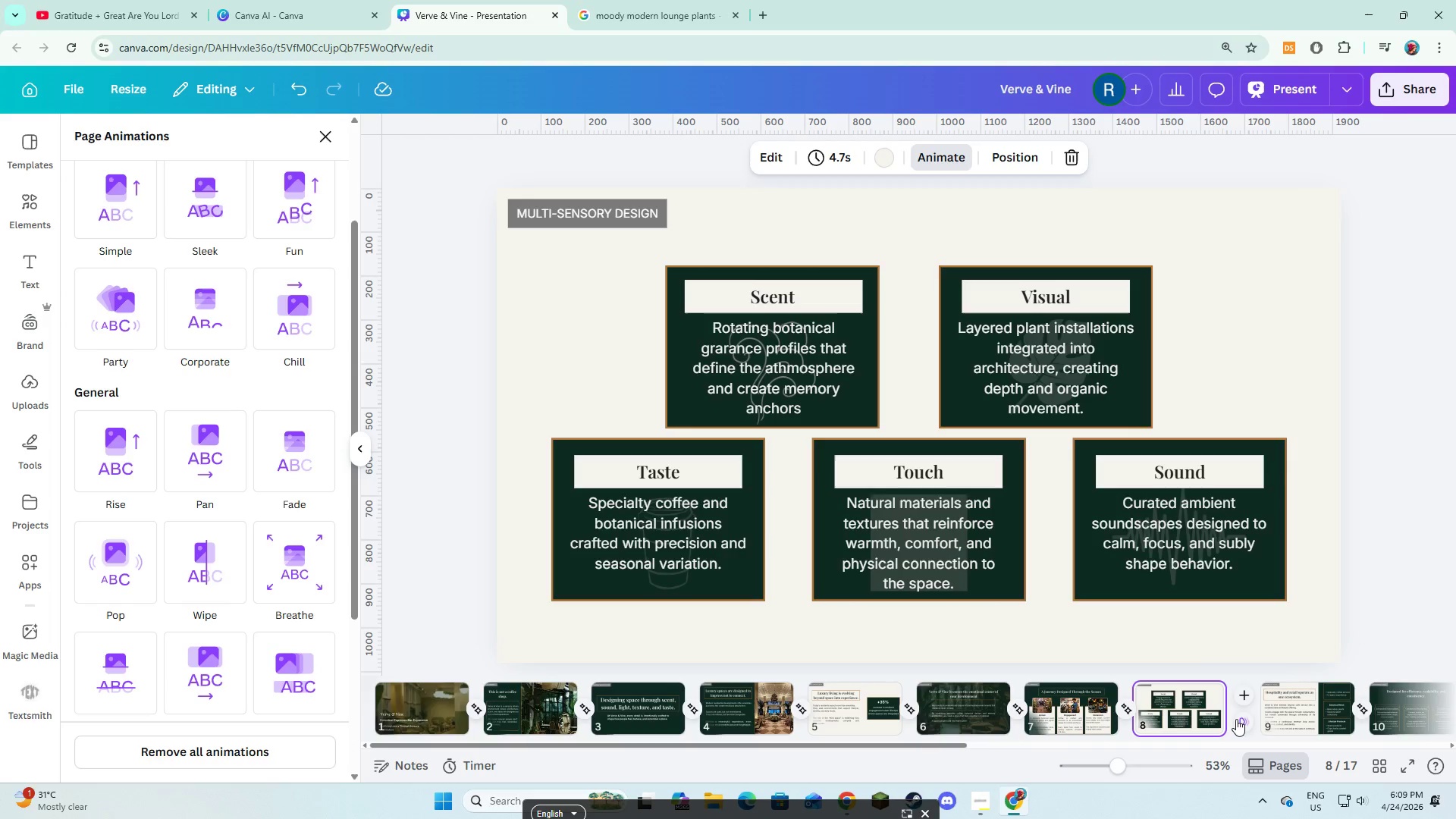 
left_click([1238, 720])
 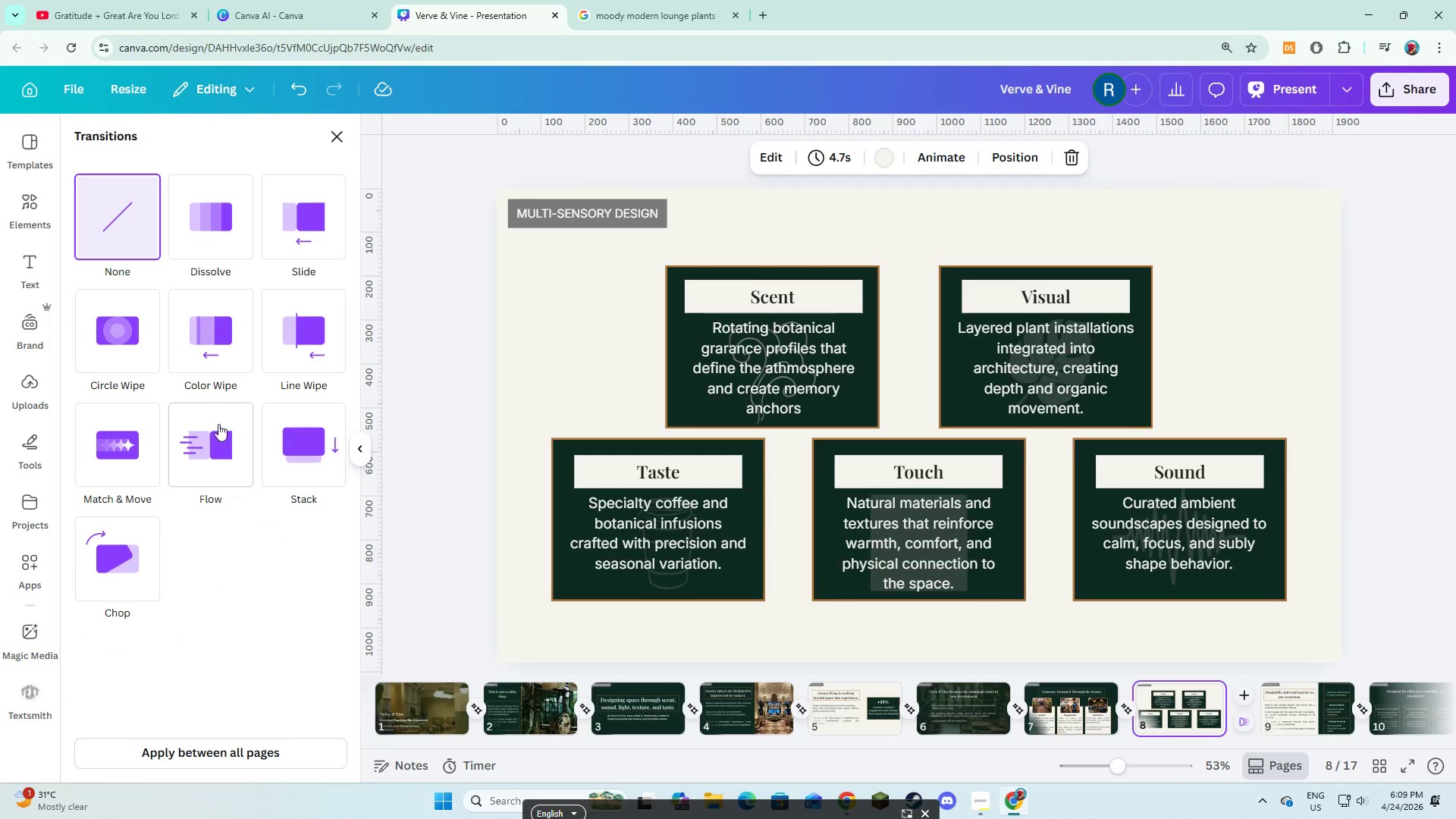 
left_click([114, 445])
 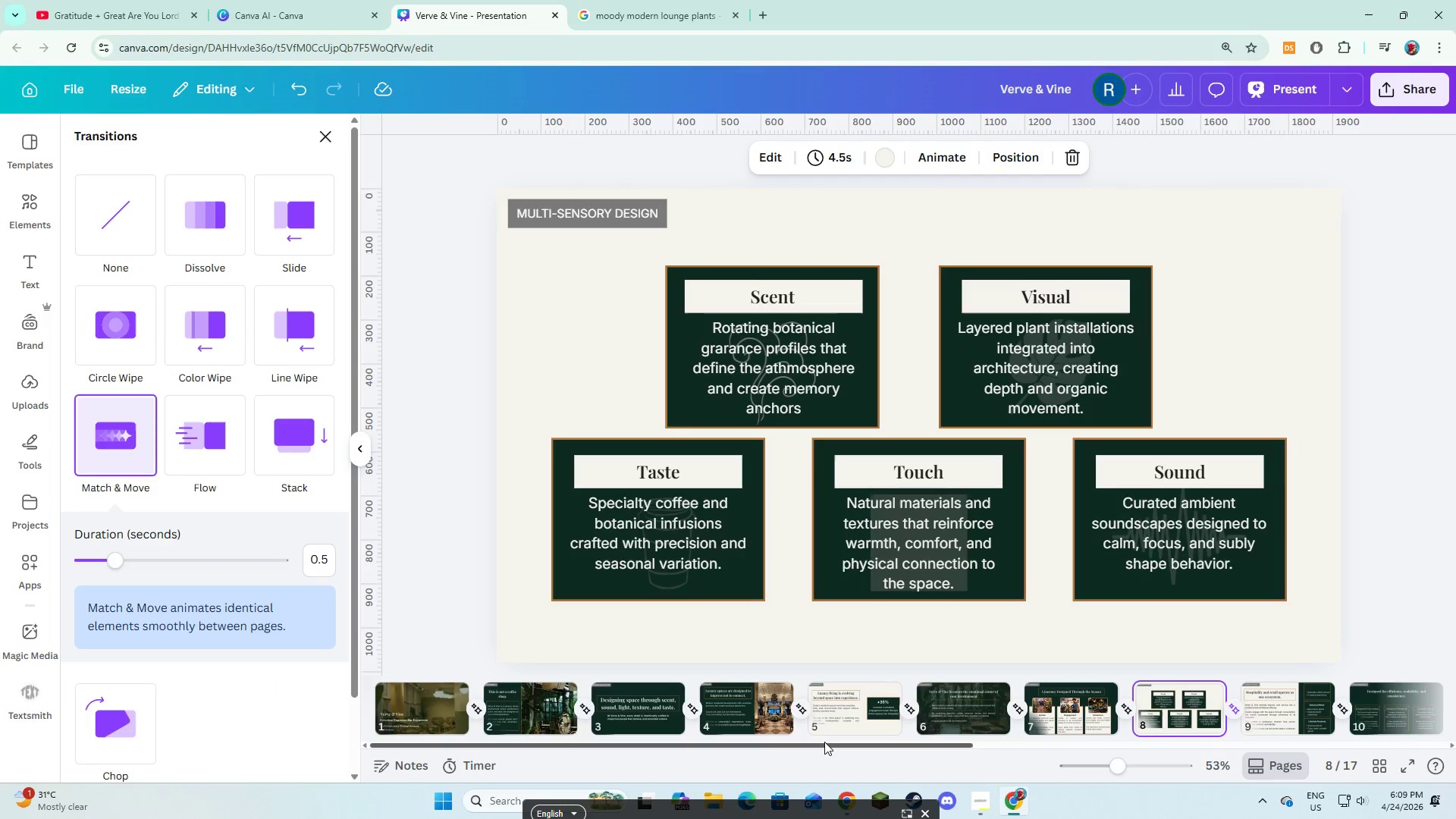 
left_click_drag(start_coordinate=[824, 742], to_coordinate=[1030, 765])
 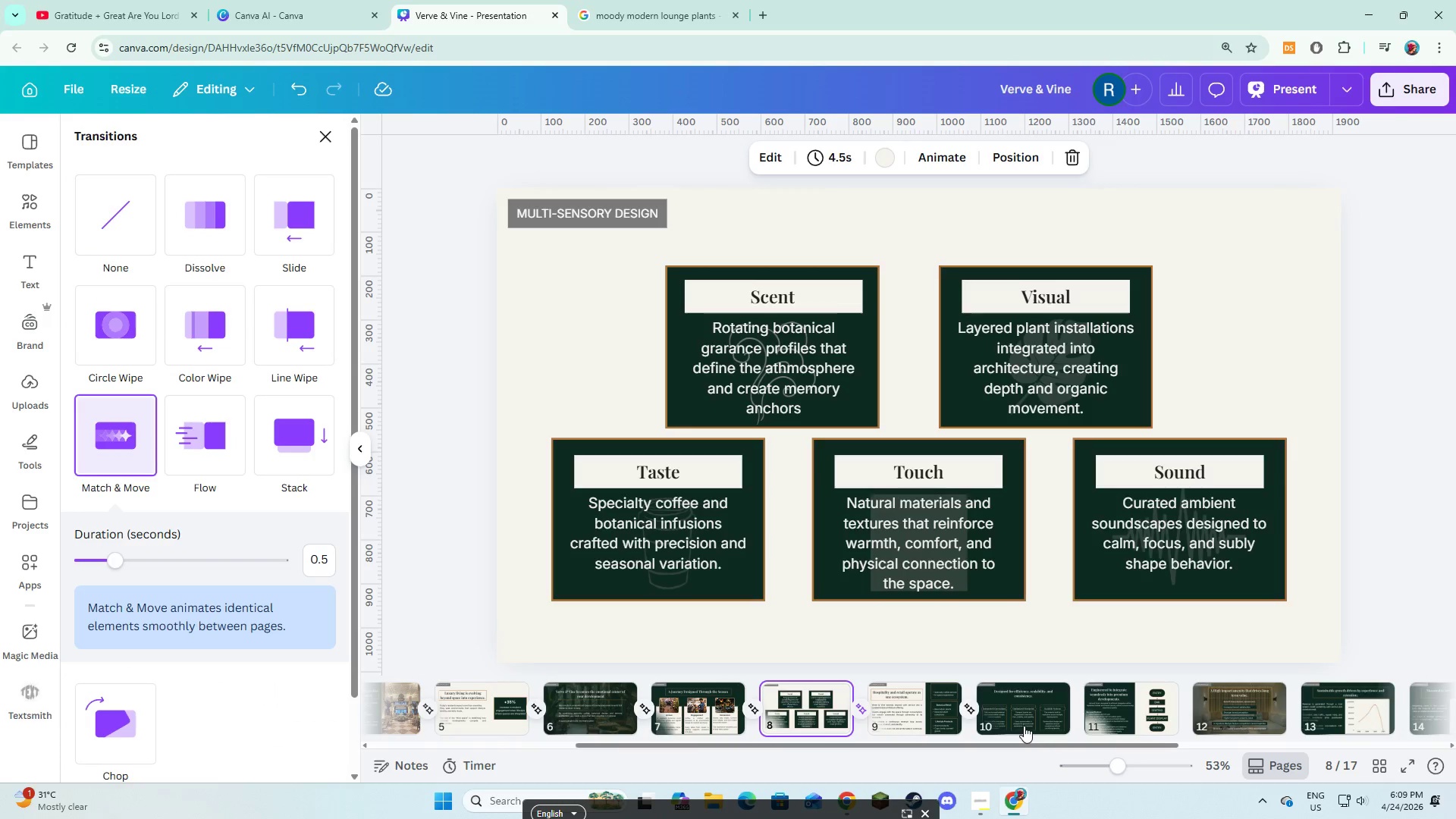 
left_click([1024, 726])
 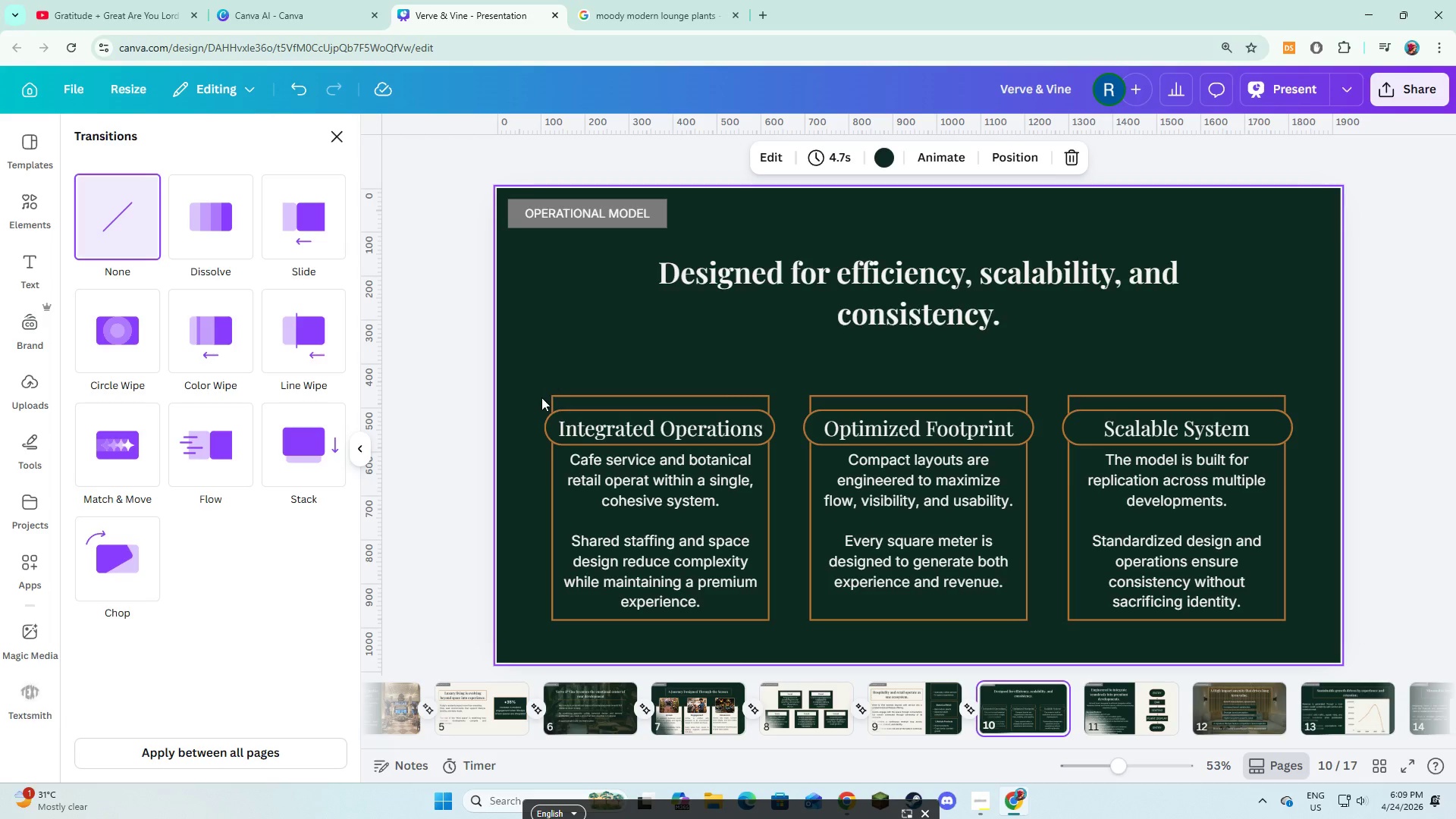 
left_click_drag(start_coordinate=[535, 377], to_coordinate=[672, 500])
 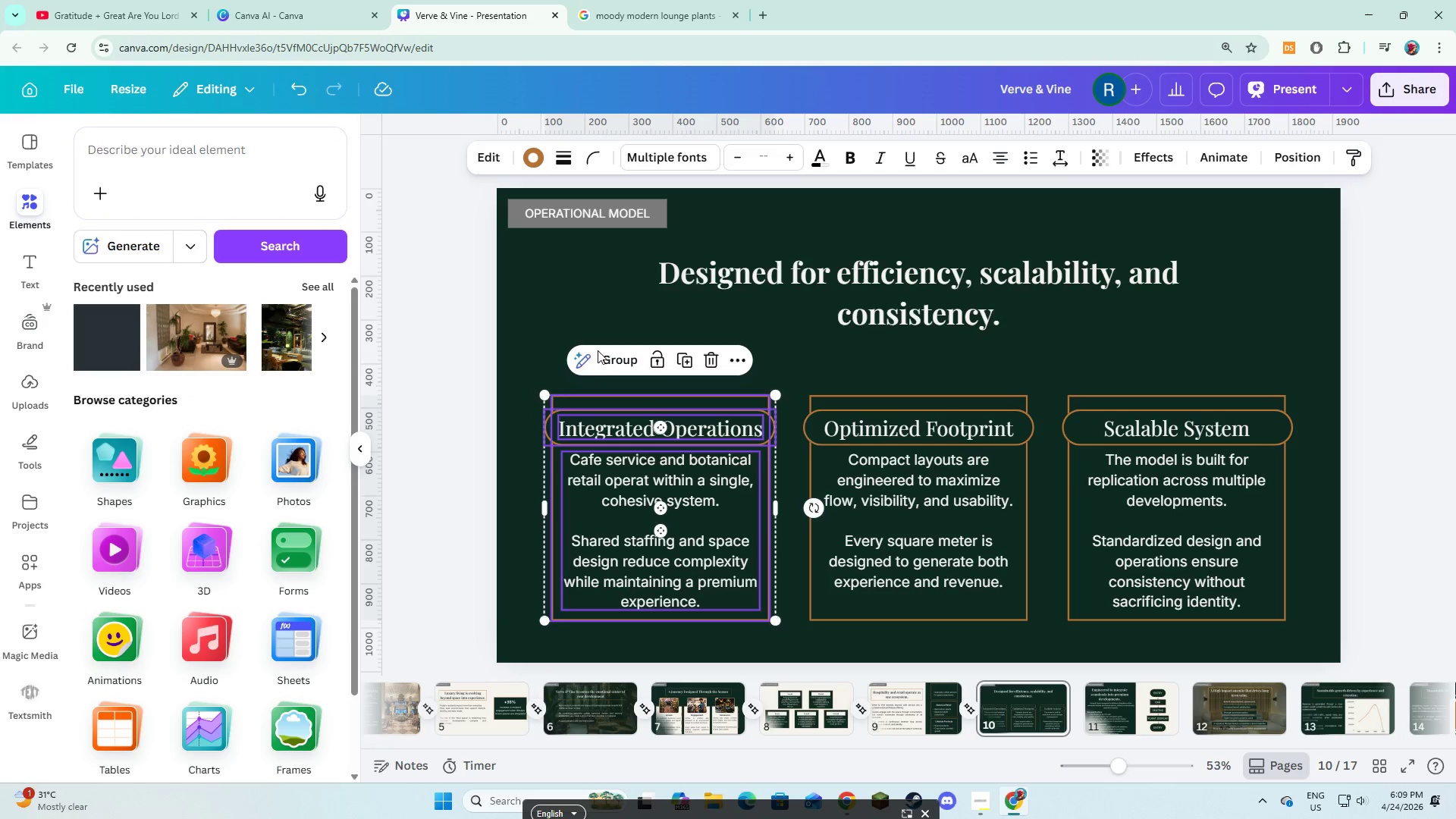 
left_click([605, 354])
 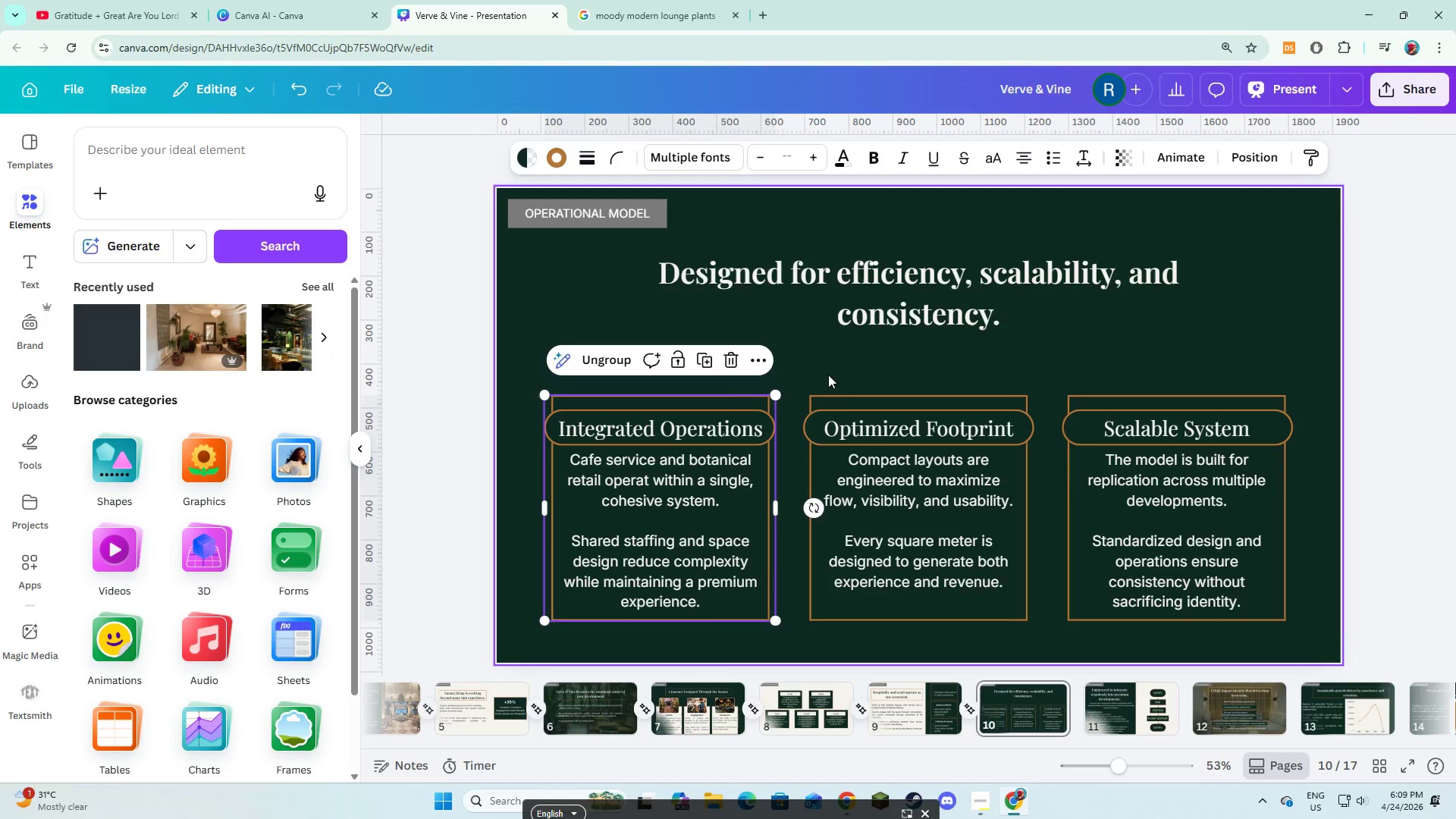 
left_click_drag(start_coordinate=[828, 375], to_coordinate=[921, 526])
 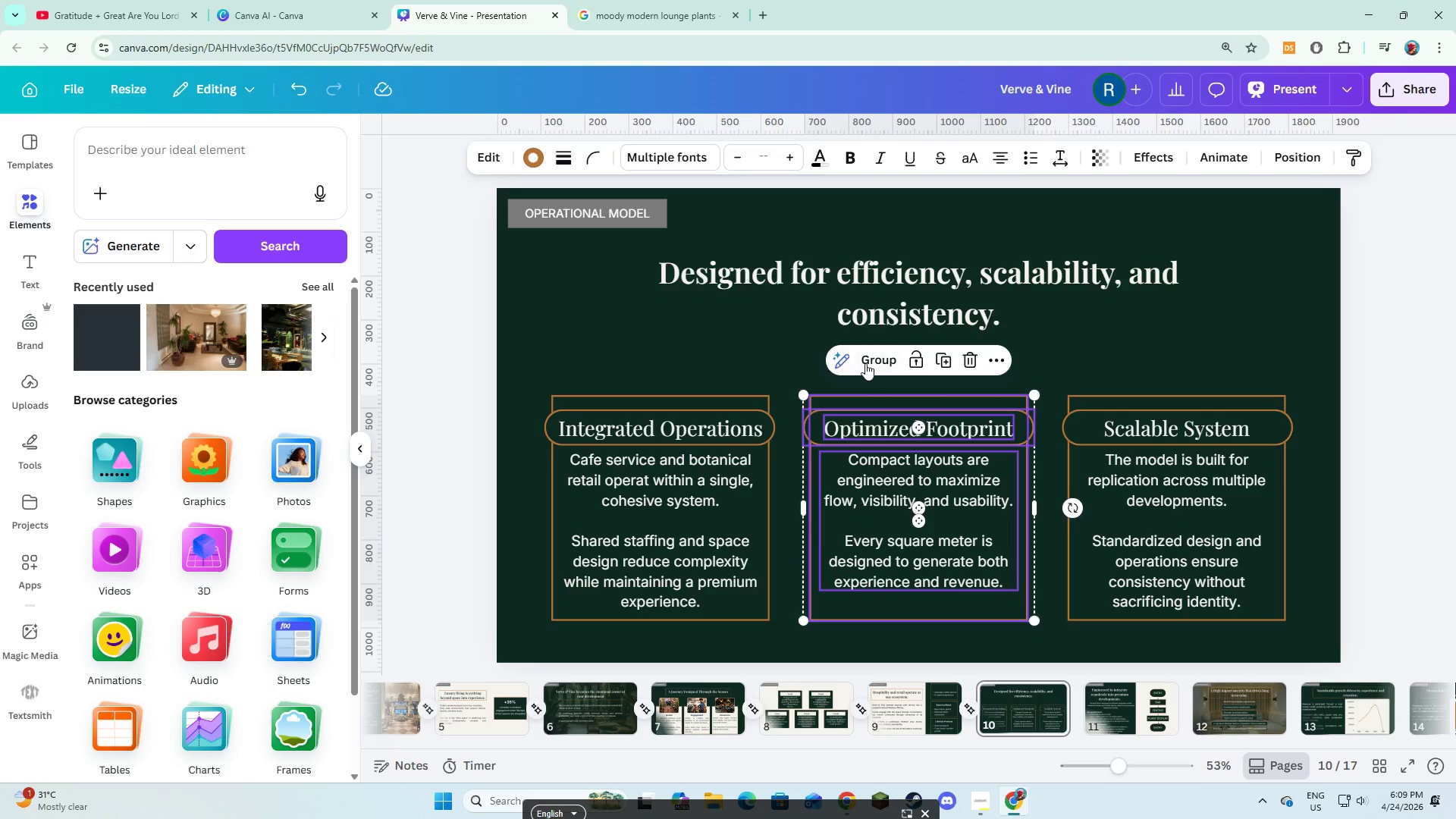 
left_click([865, 363])
 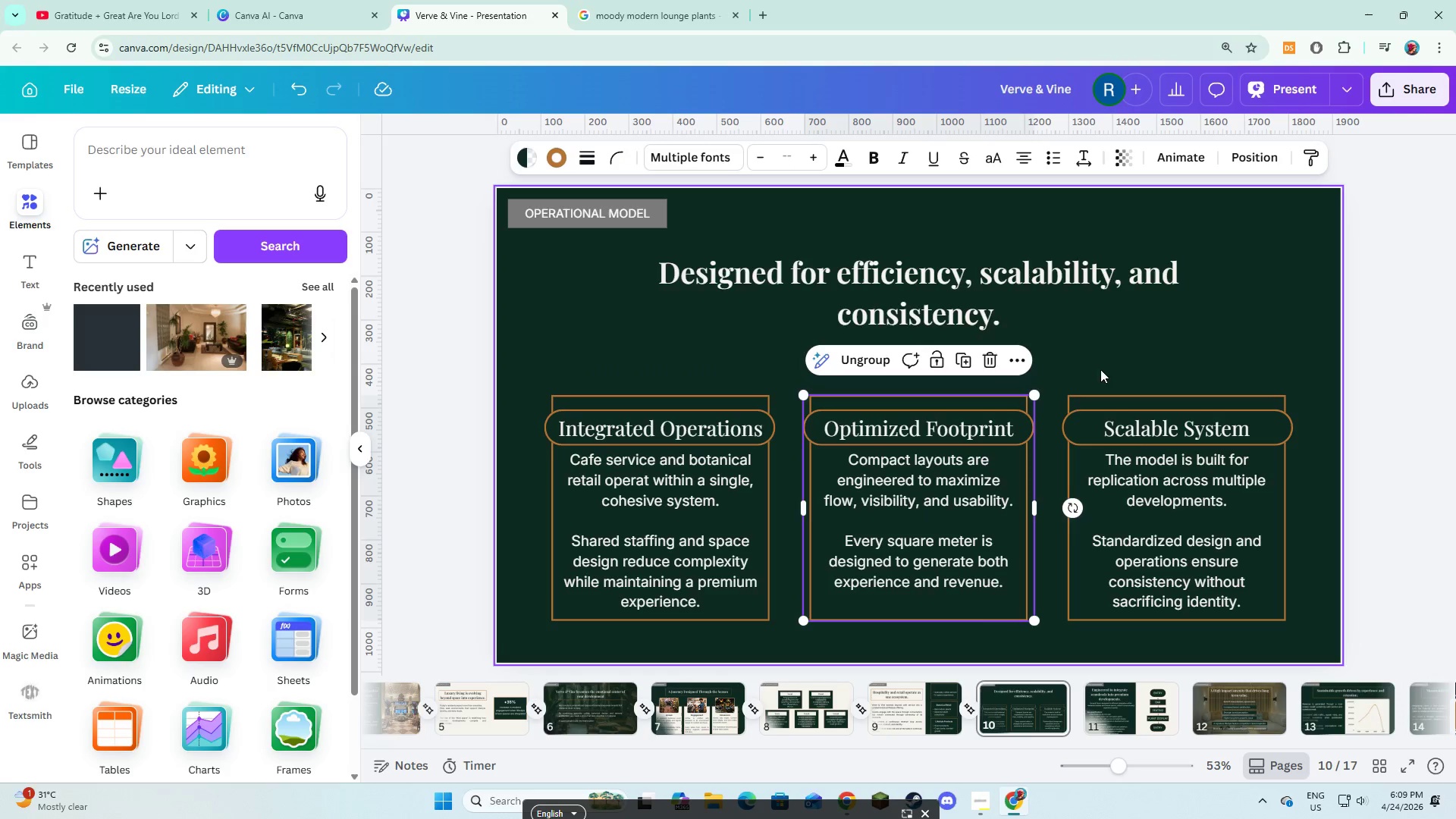 
left_click_drag(start_coordinate=[1103, 370], to_coordinate=[1141, 533])
 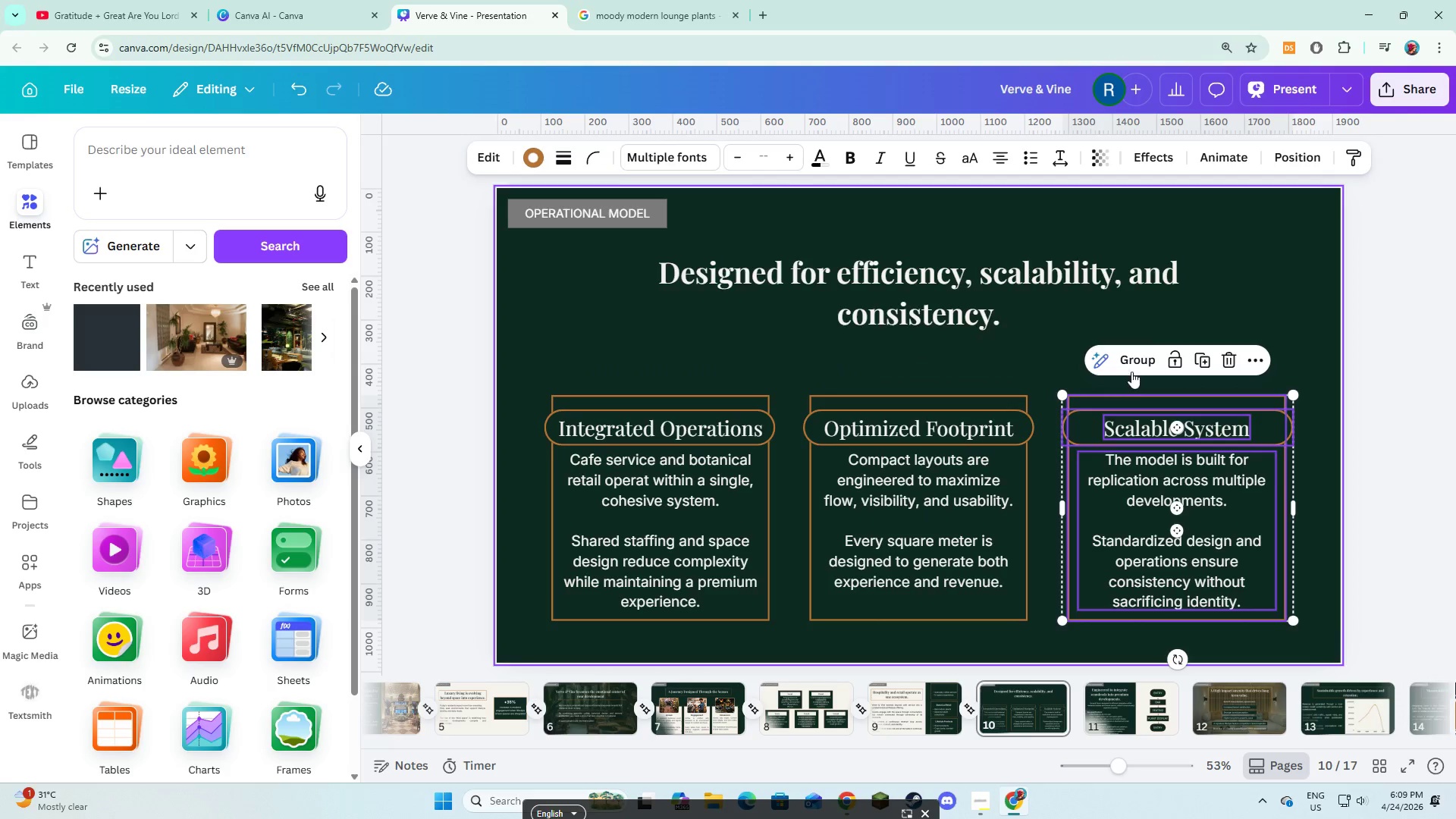 
left_click([1134, 364])
 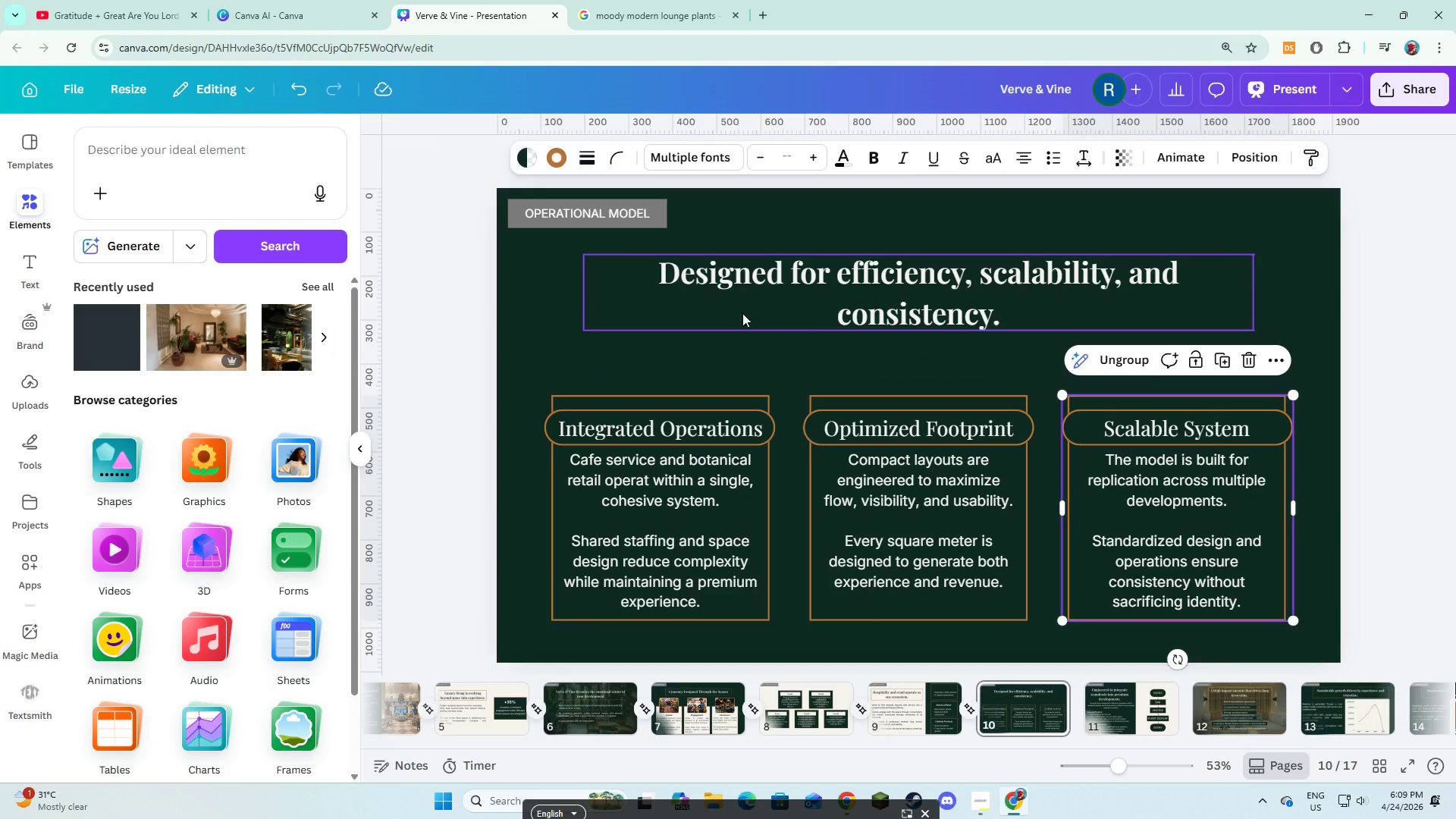 
left_click([687, 313])
 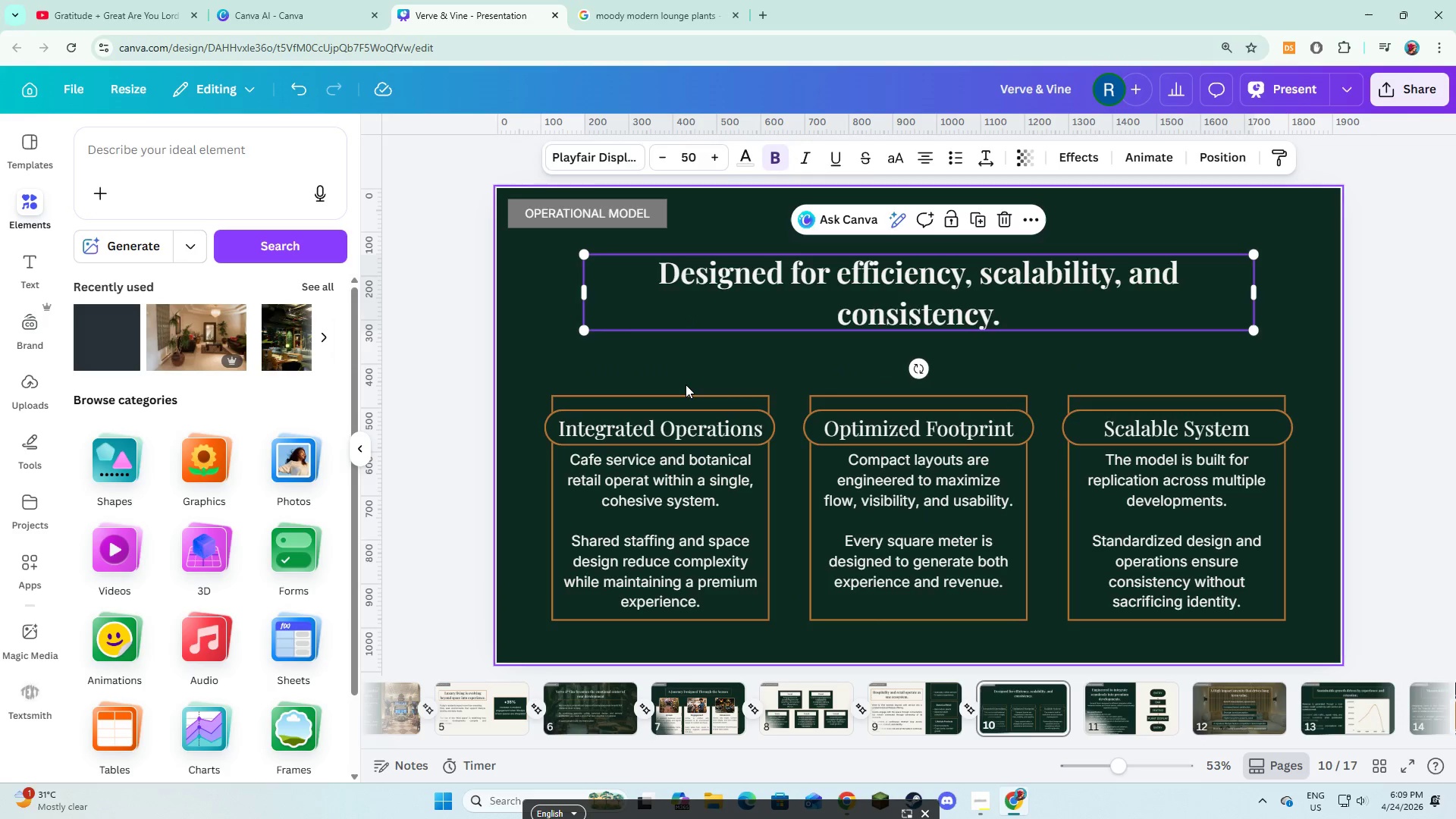 
left_click([686, 384])
 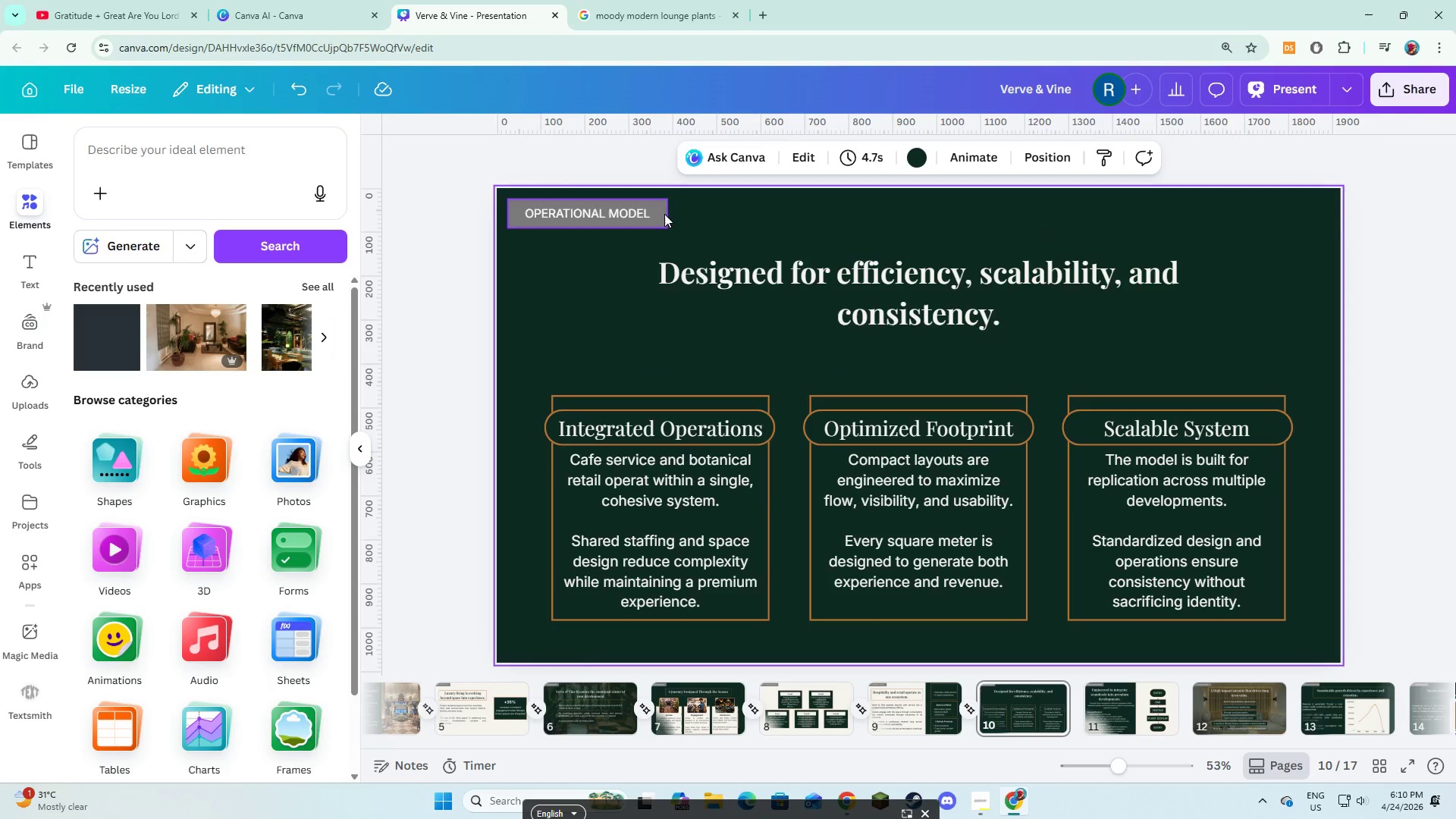 
left_click_drag(start_coordinate=[689, 212], to_coordinate=[626, 215])
 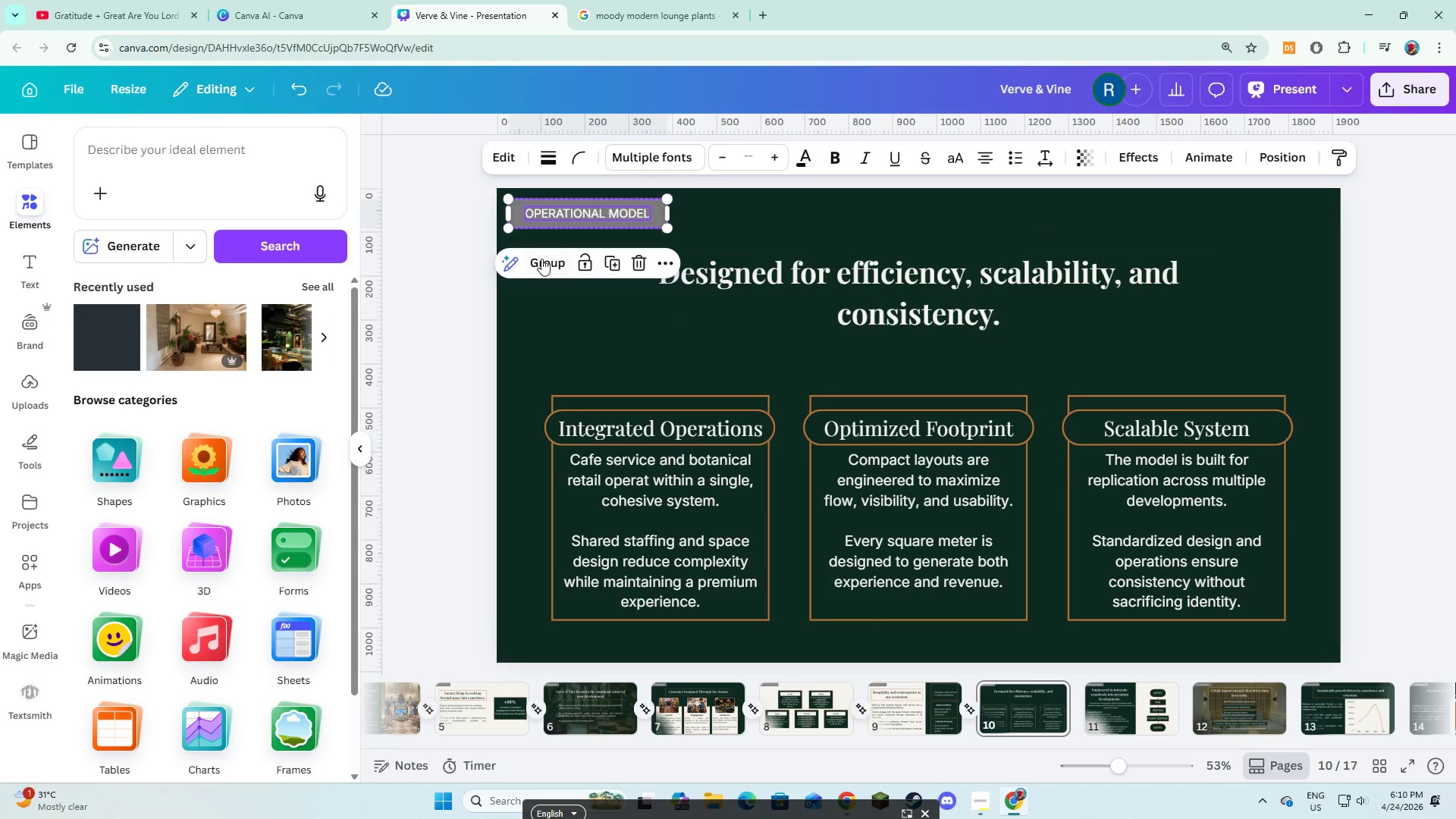 
left_click([541, 259])
 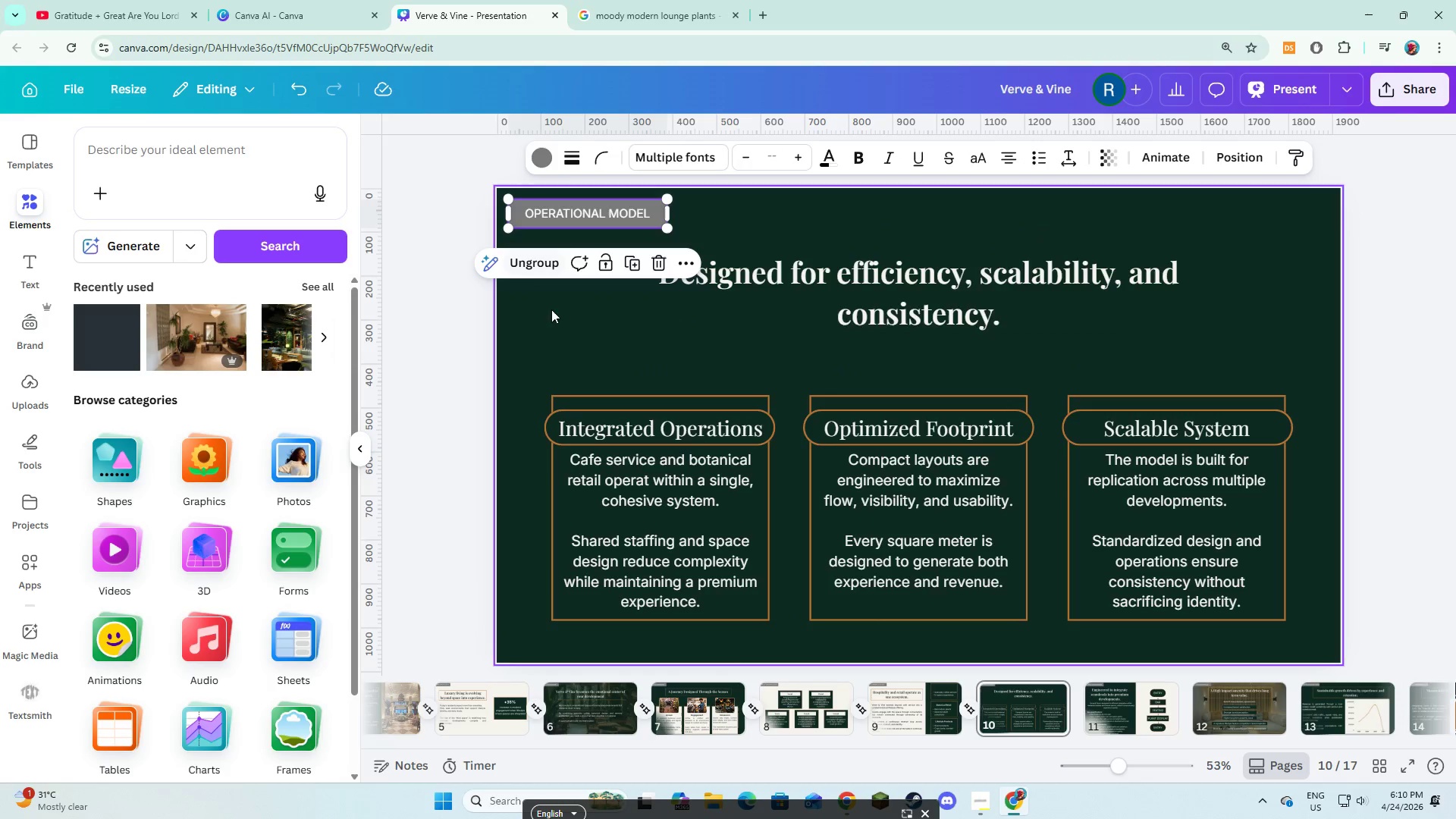 
left_click([552, 317])
 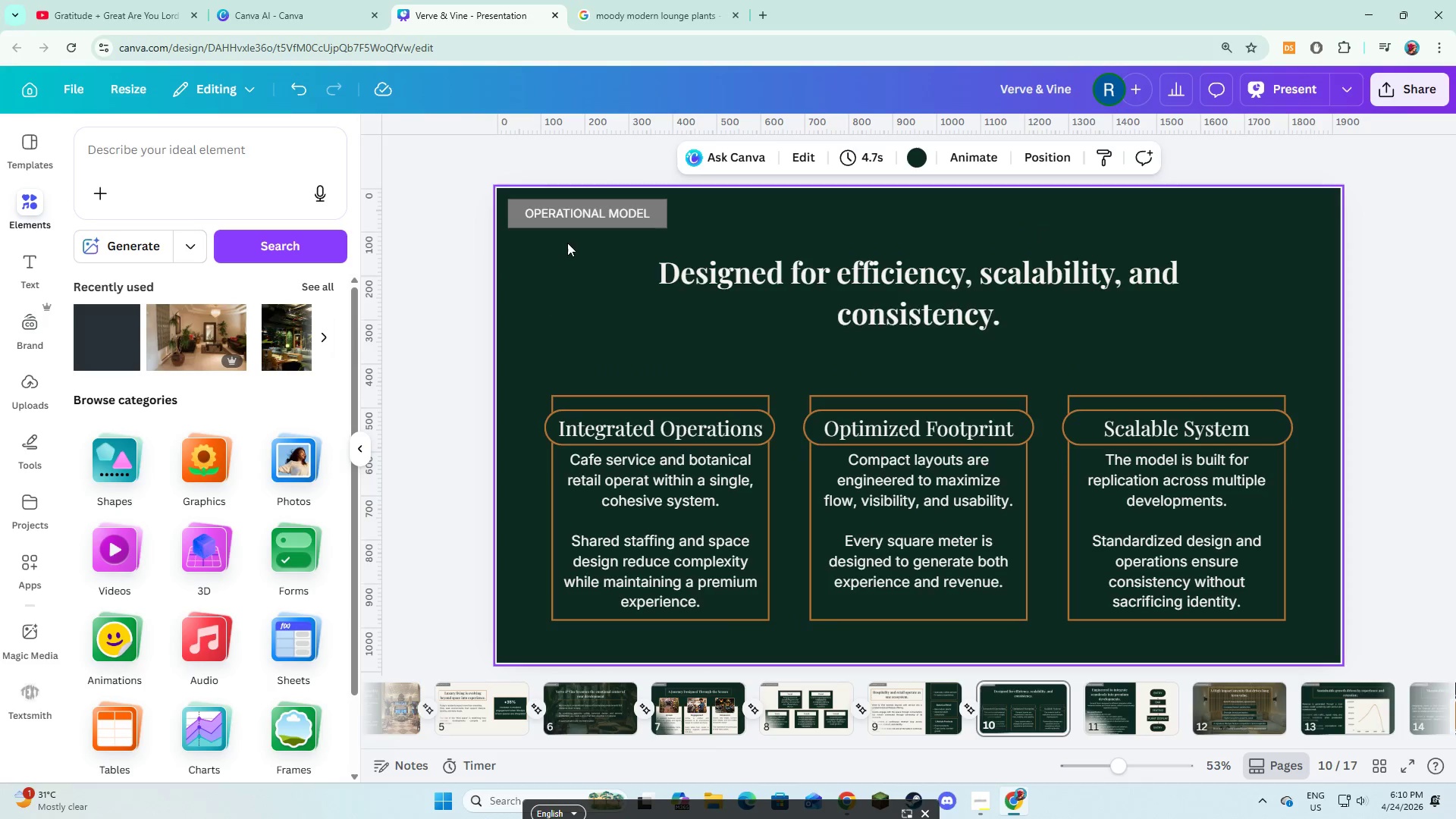 
left_click([571, 220])
 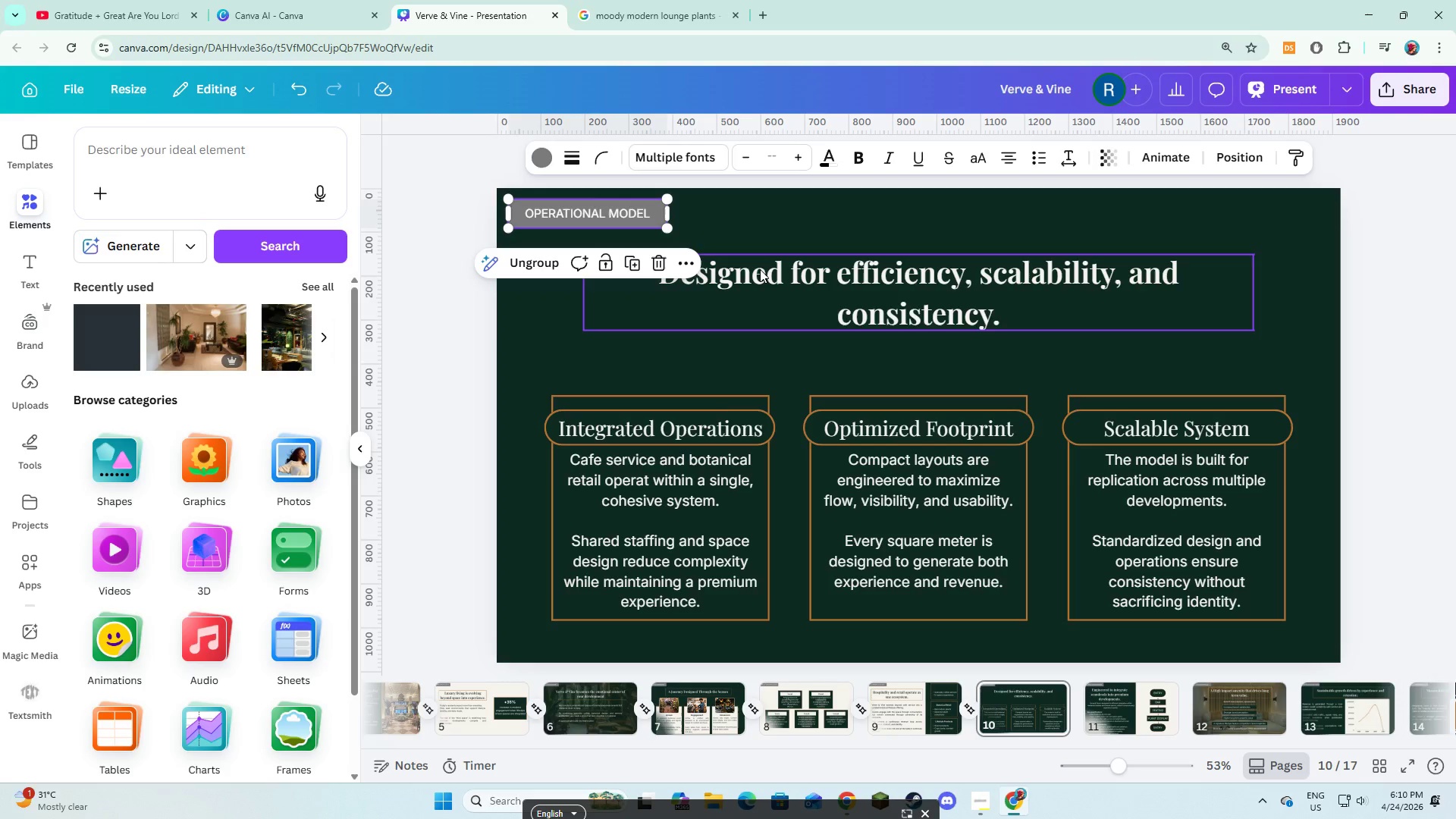 
hold_key(key=ShiftLeft, duration=2.59)
left_click([760, 269])
 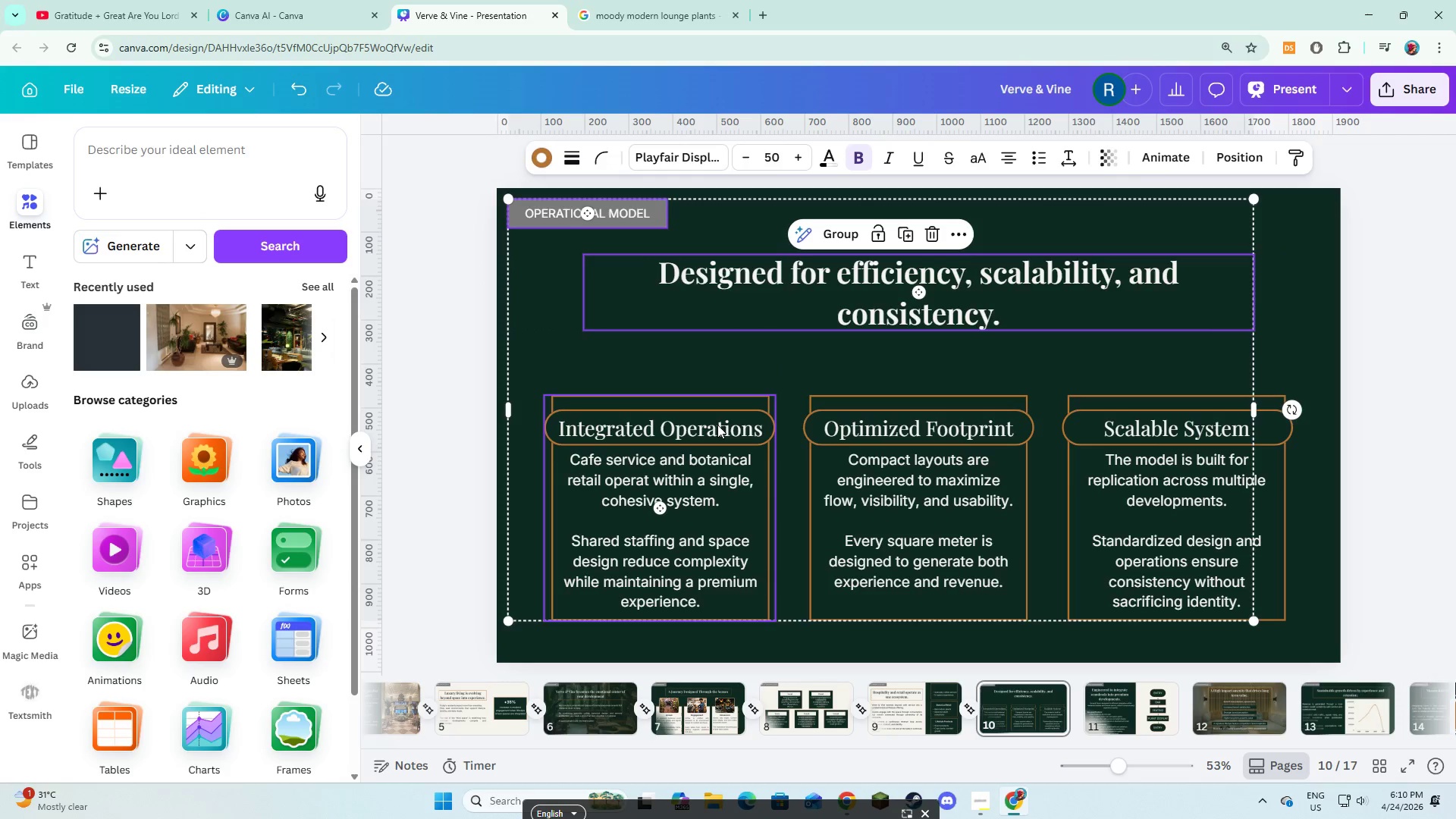 
double_click([893, 460])
 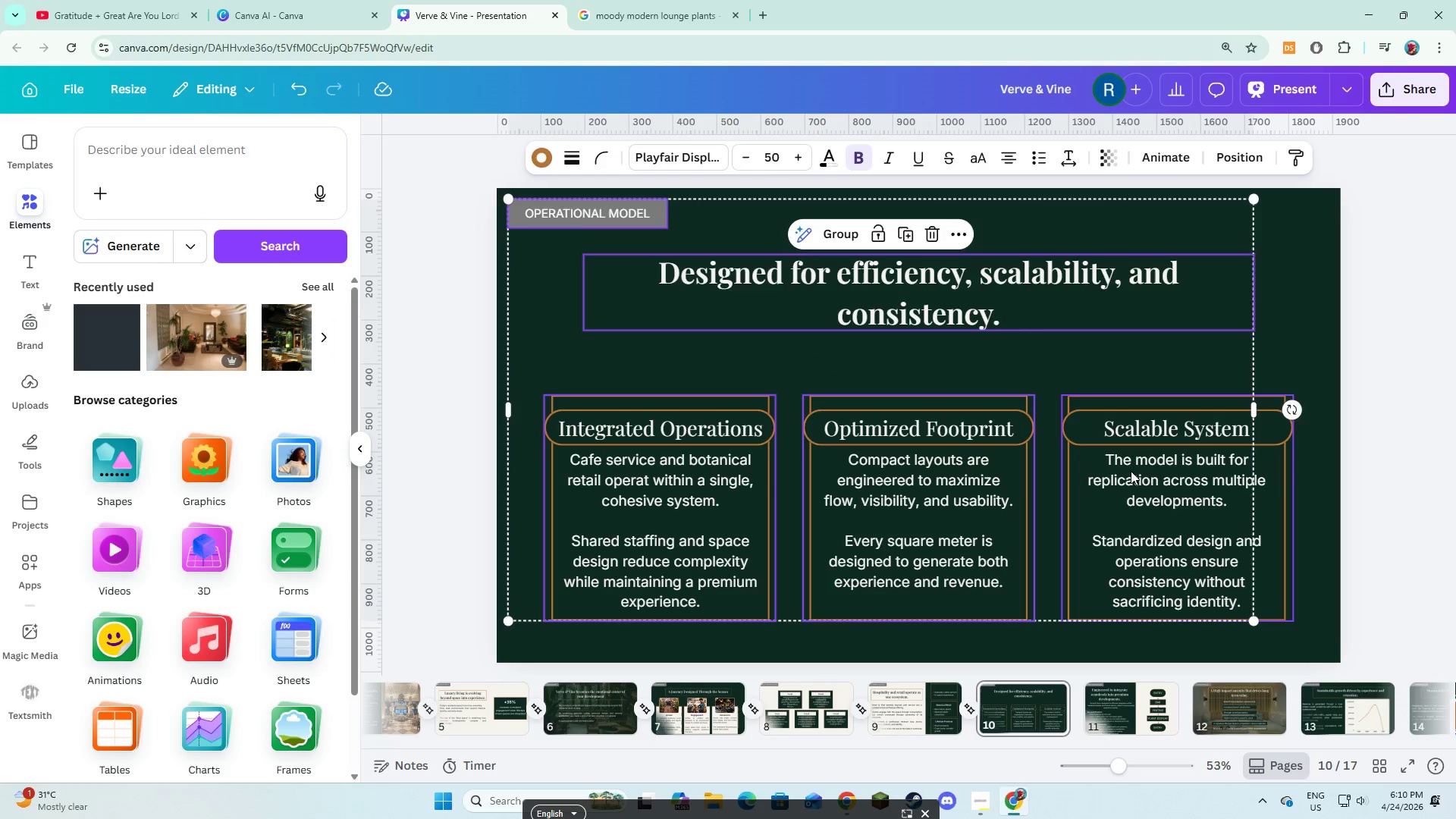 
left_click([1131, 471])
 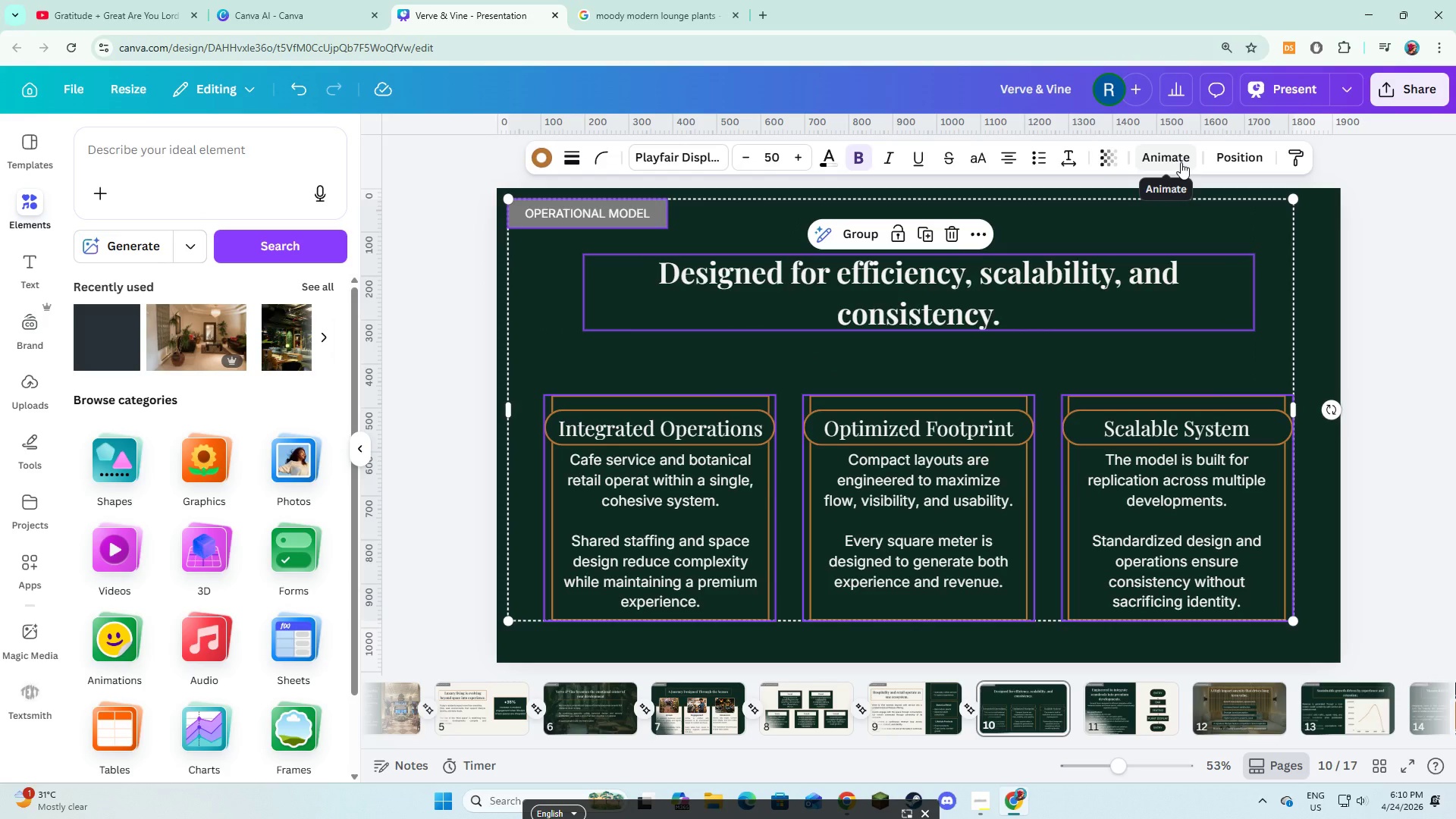 
left_click([1181, 162])
 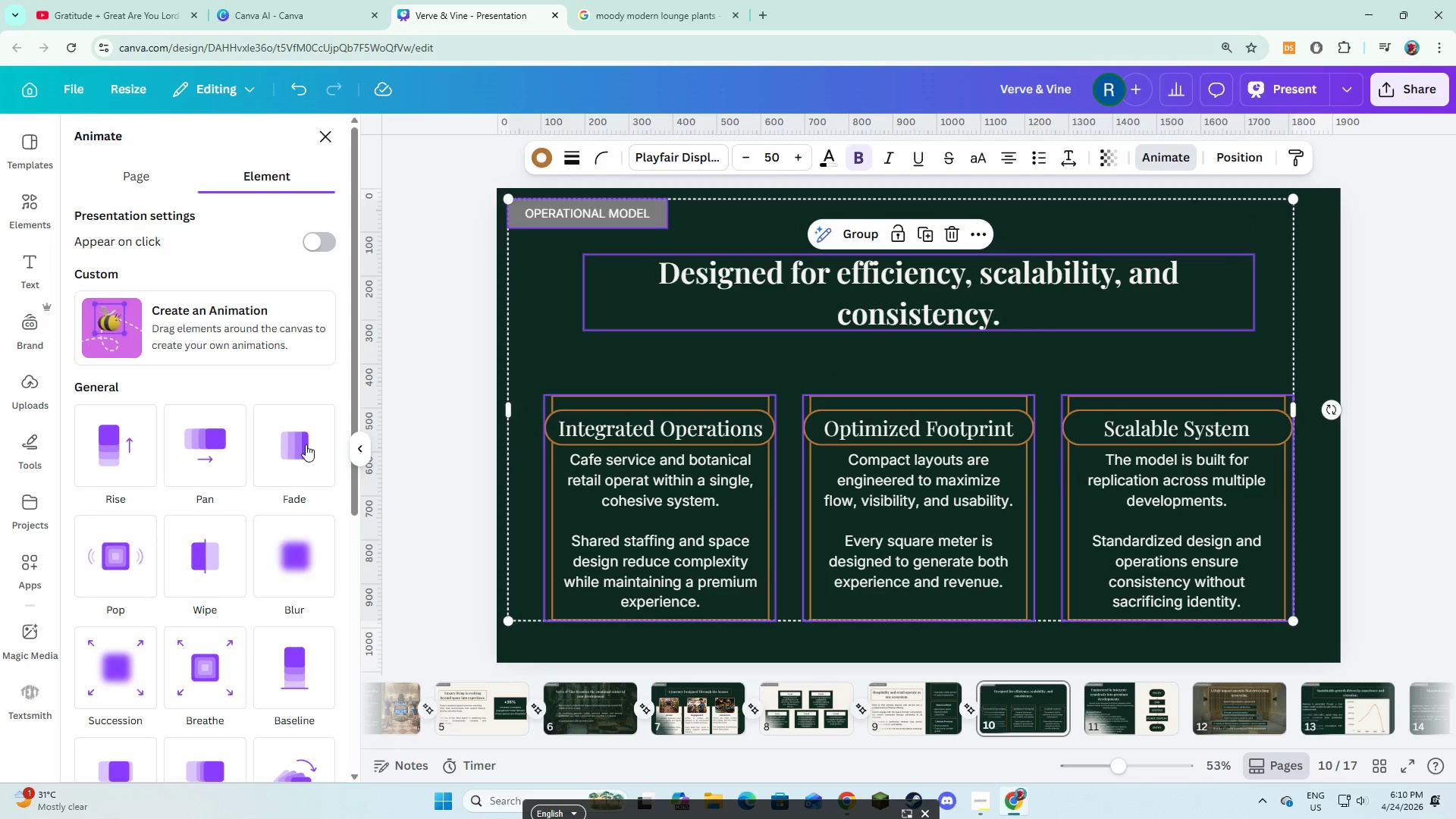 
left_click([235, 447])
 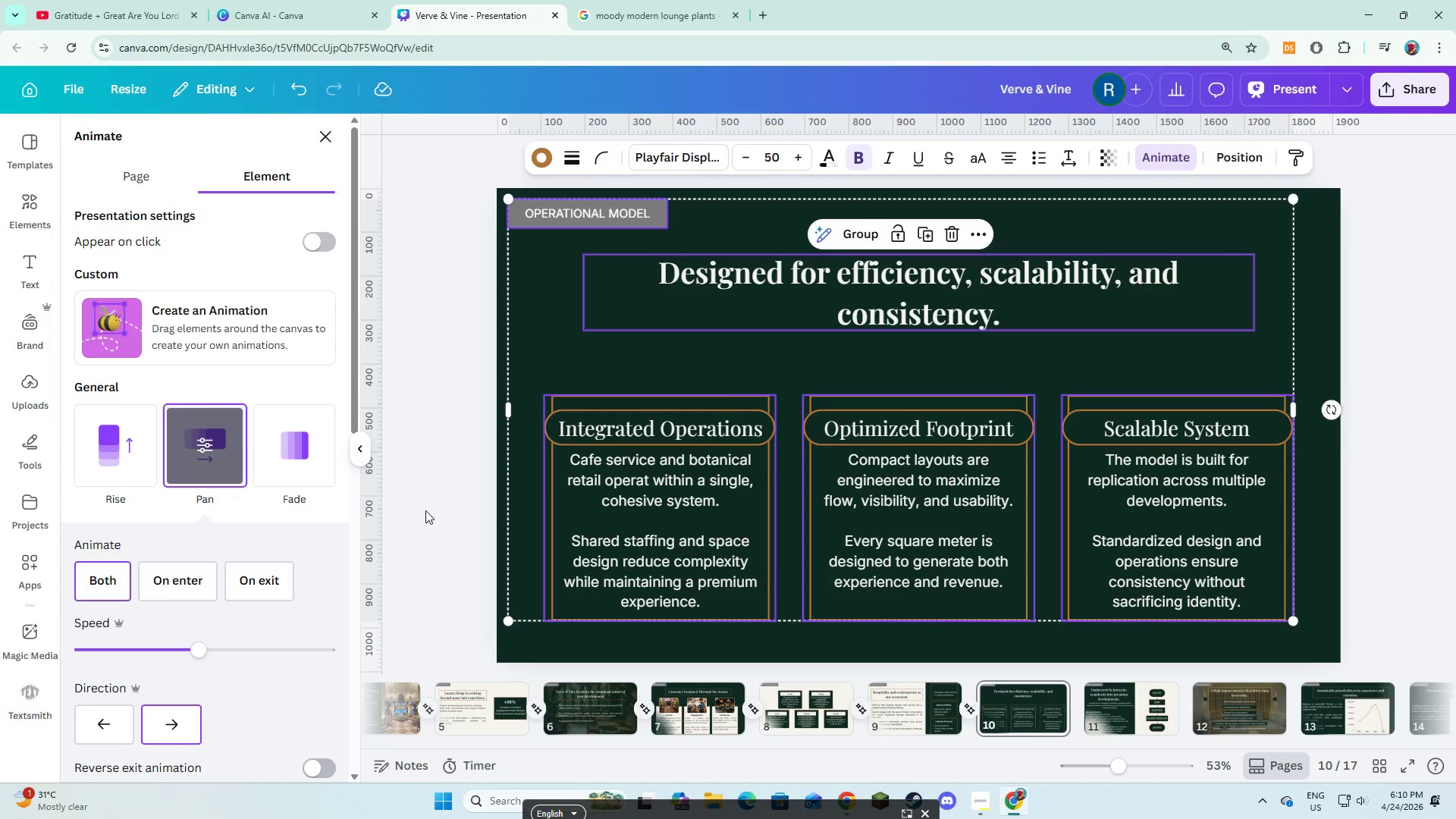 
wait(20.45)
 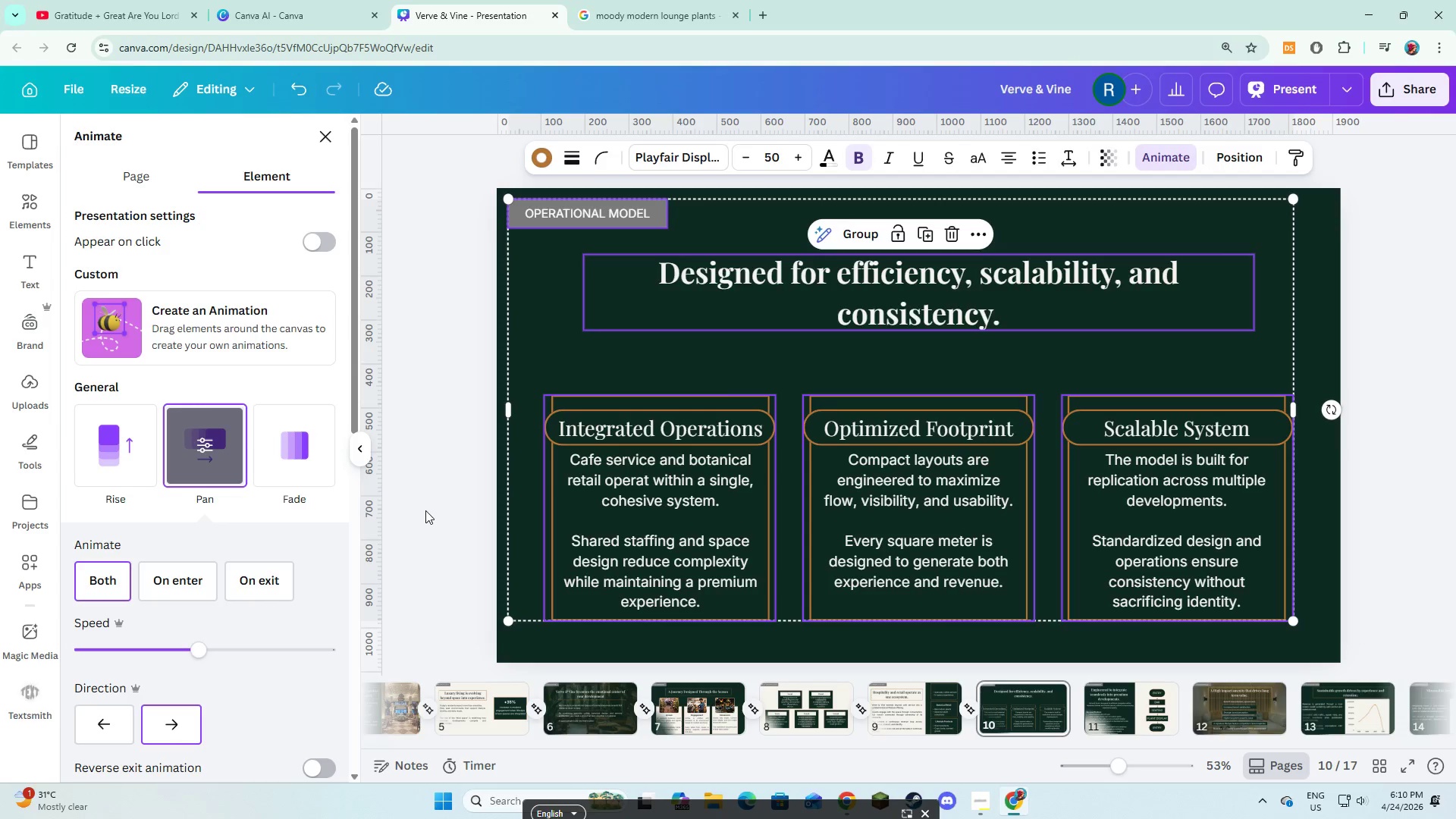 
left_click_drag(start_coordinate=[829, 745], to_coordinate=[940, 758])
 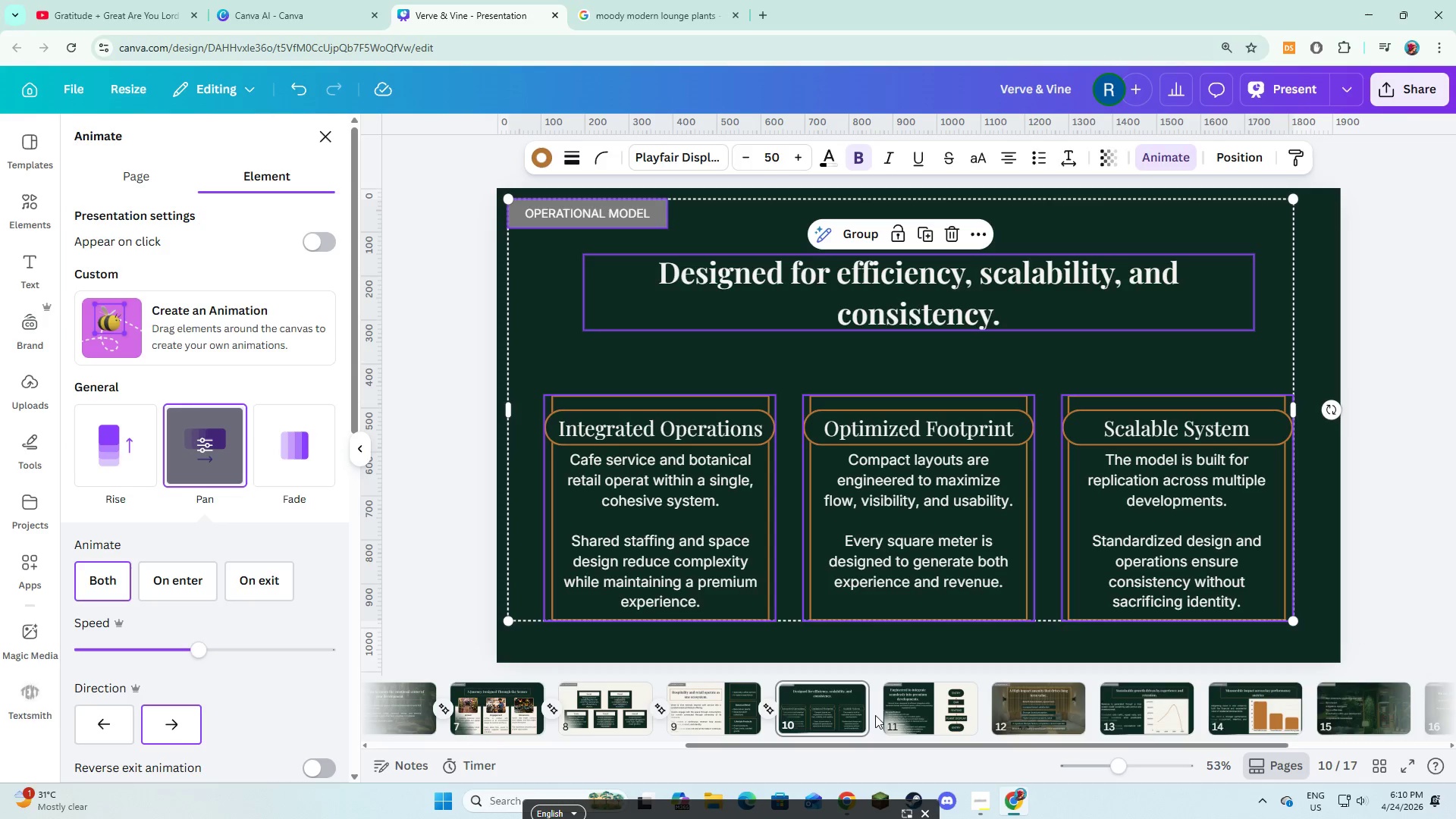 
left_click([875, 715])
 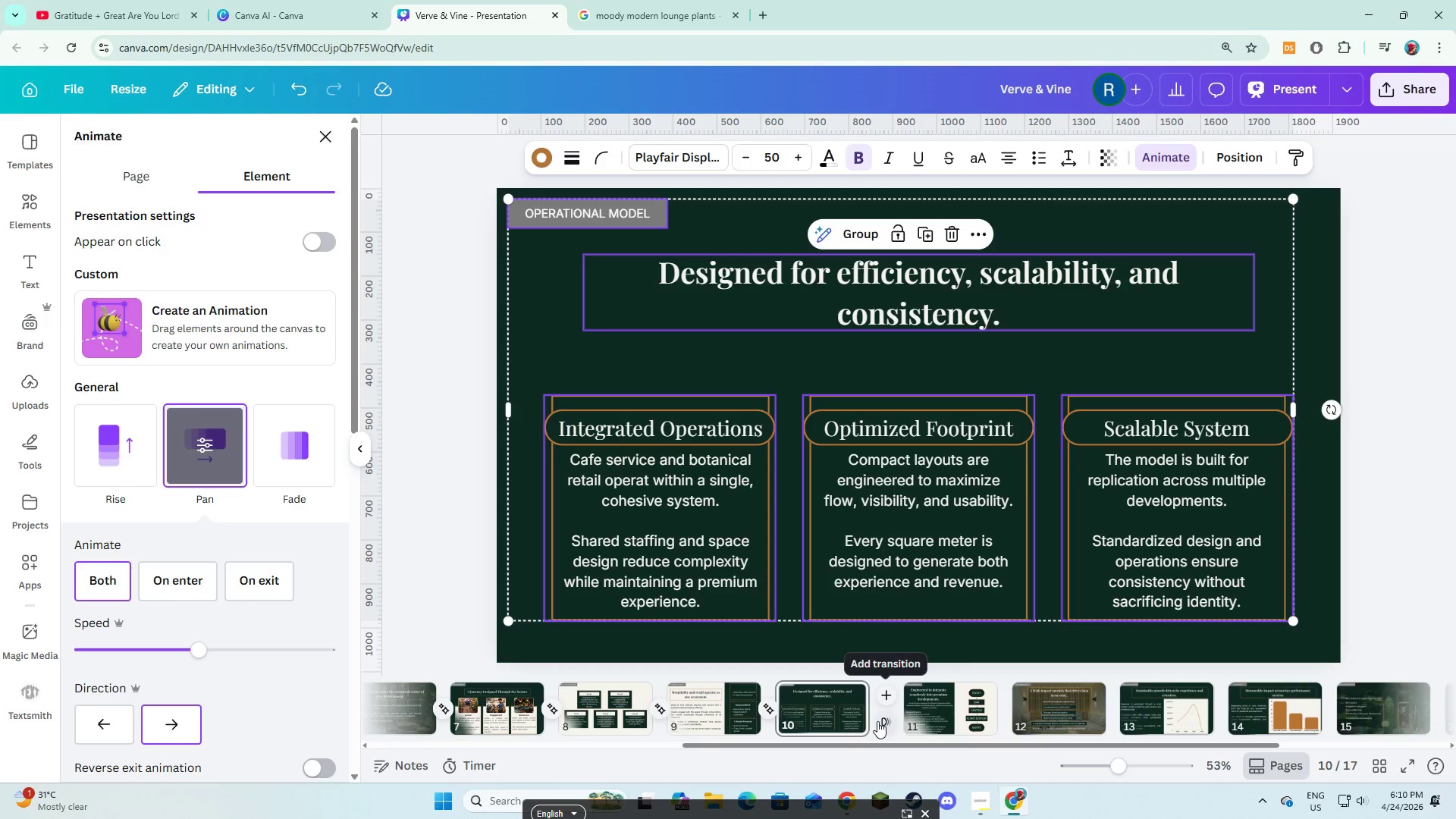 
left_click([877, 721])
 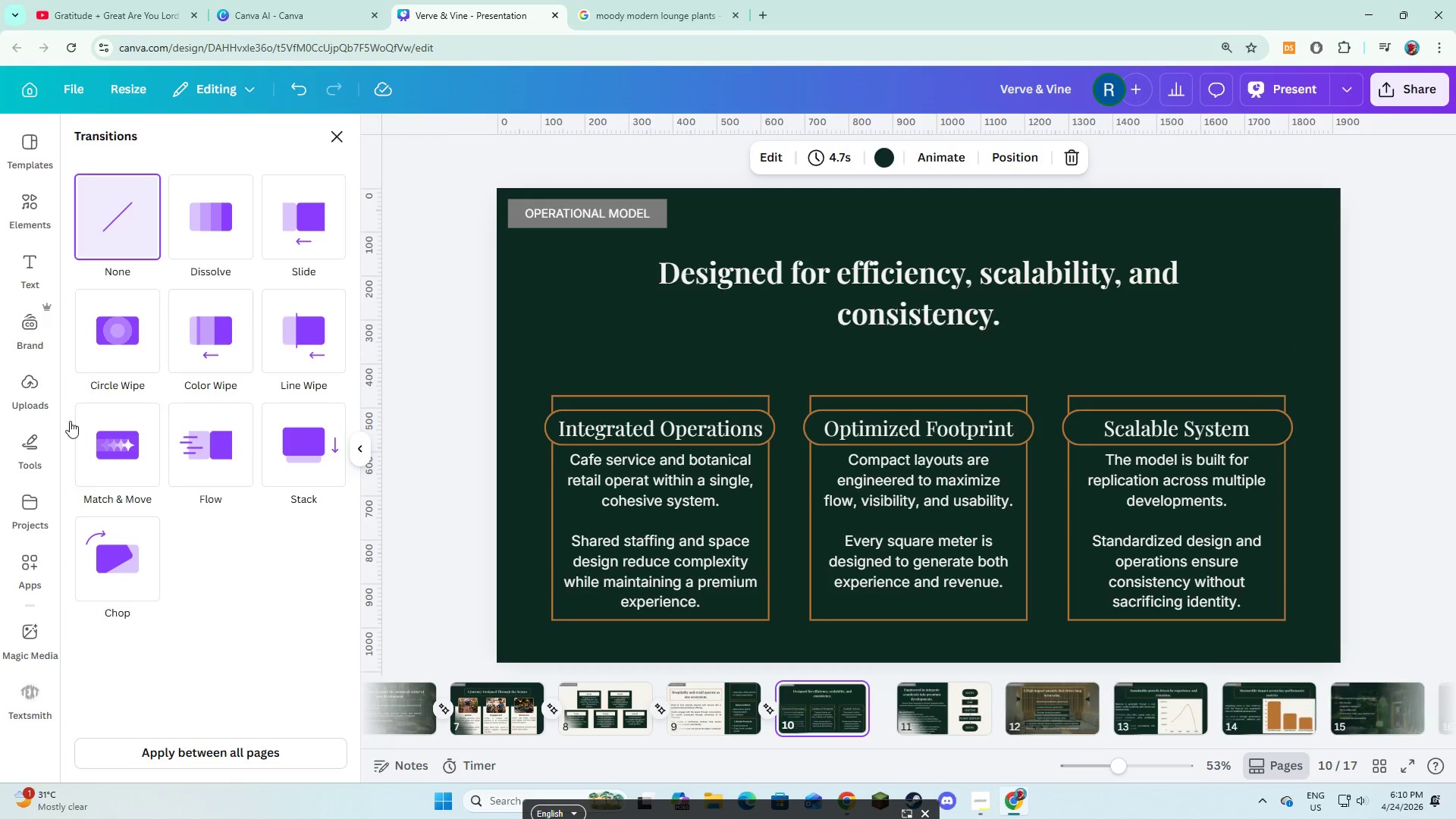 
left_click([115, 432])
 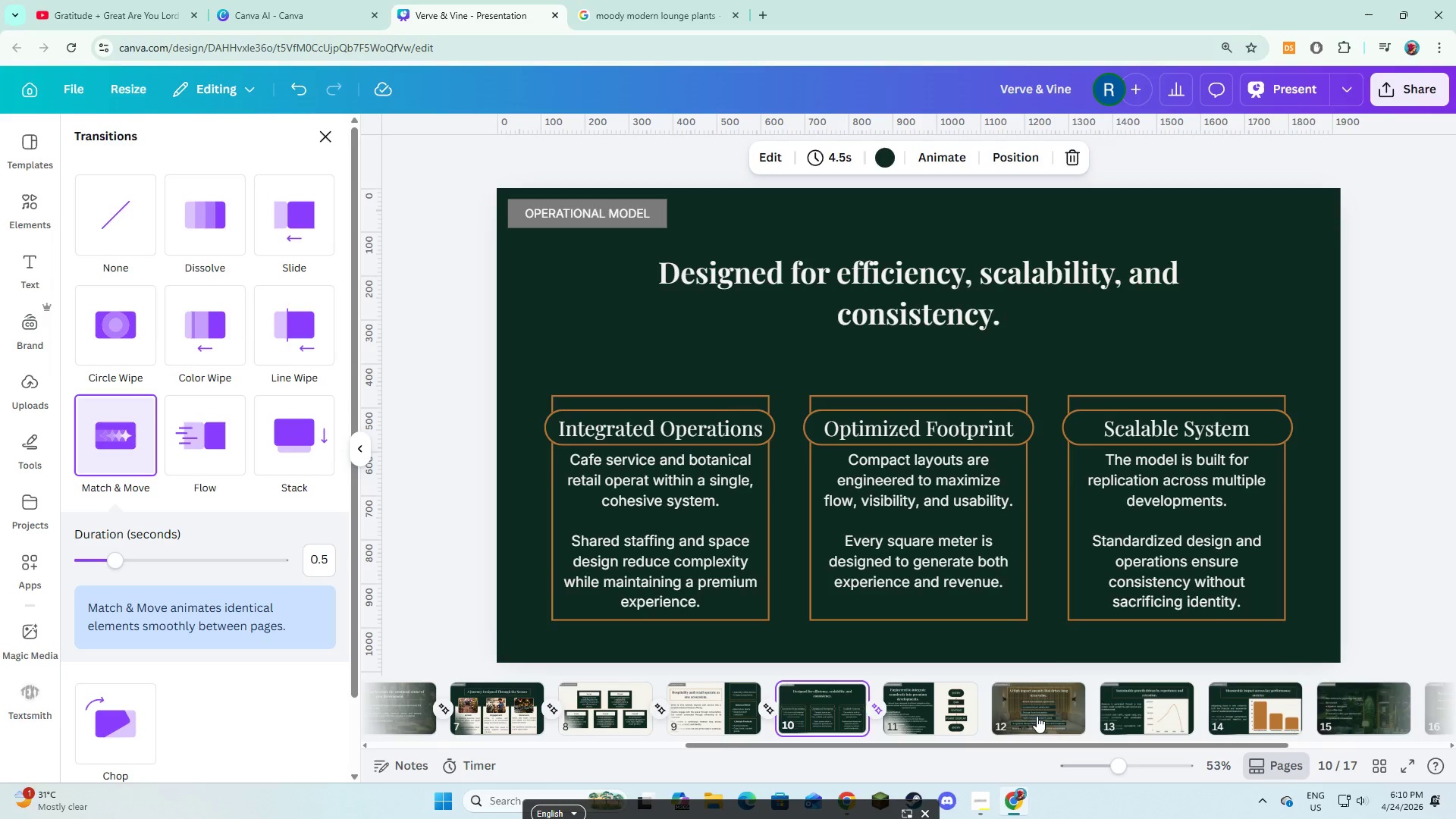 
left_click([1037, 717])
 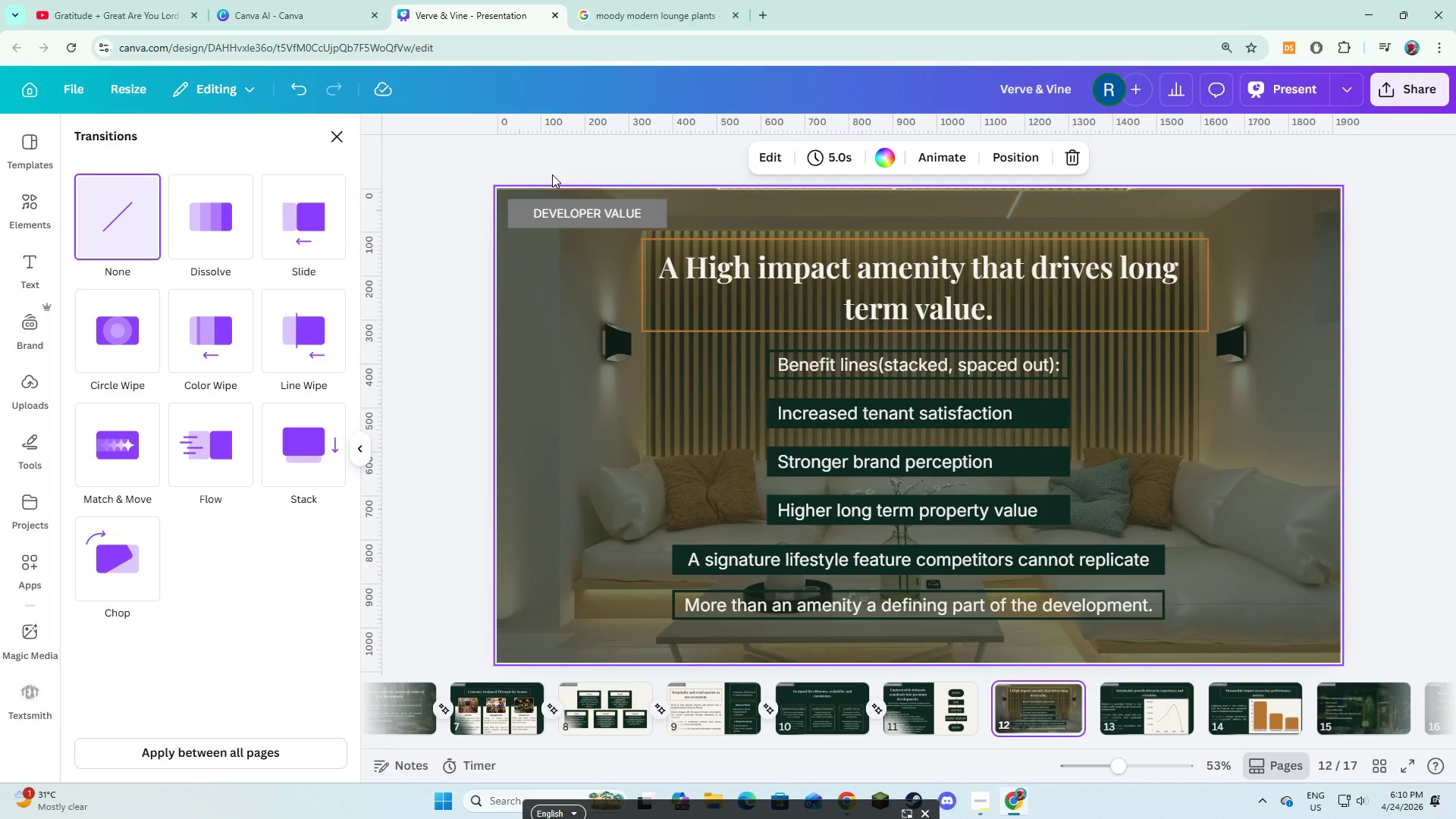 
left_click_drag(start_coordinate=[485, 181], to_coordinate=[558, 228])
 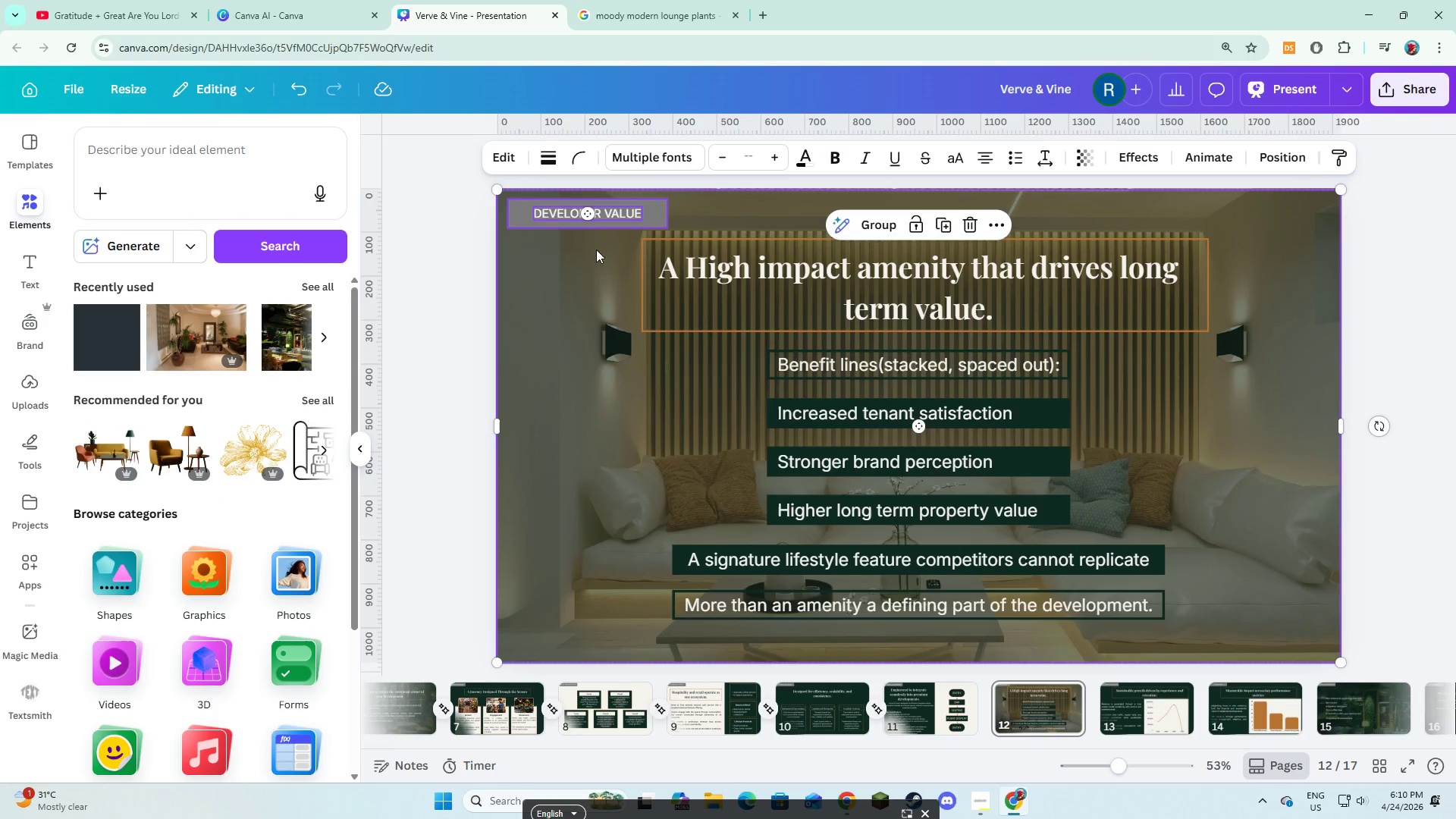 
hold_key(key=ShiftLeft, duration=0.97)
left_click([541, 330])
 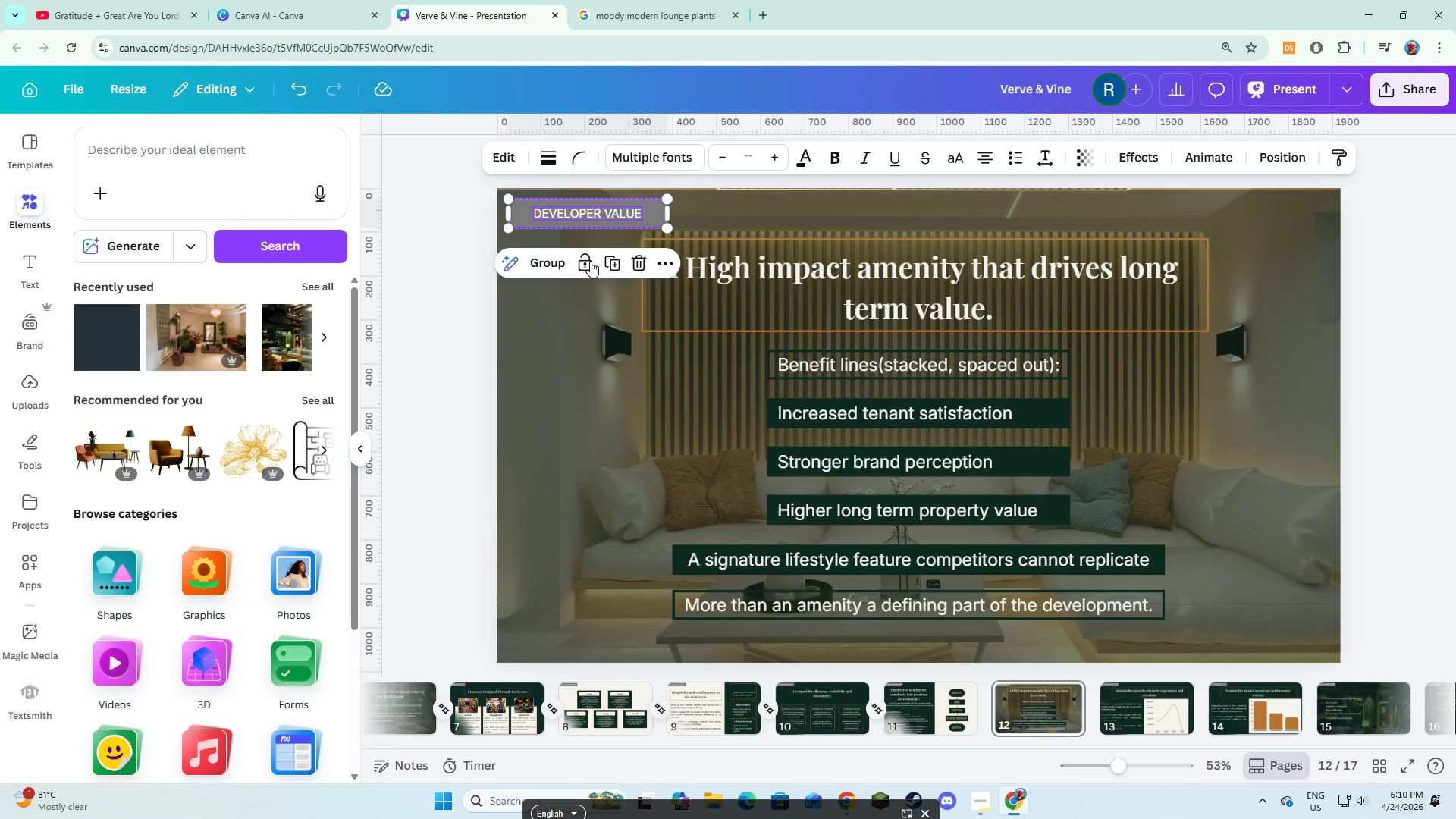 
left_click([557, 266])
 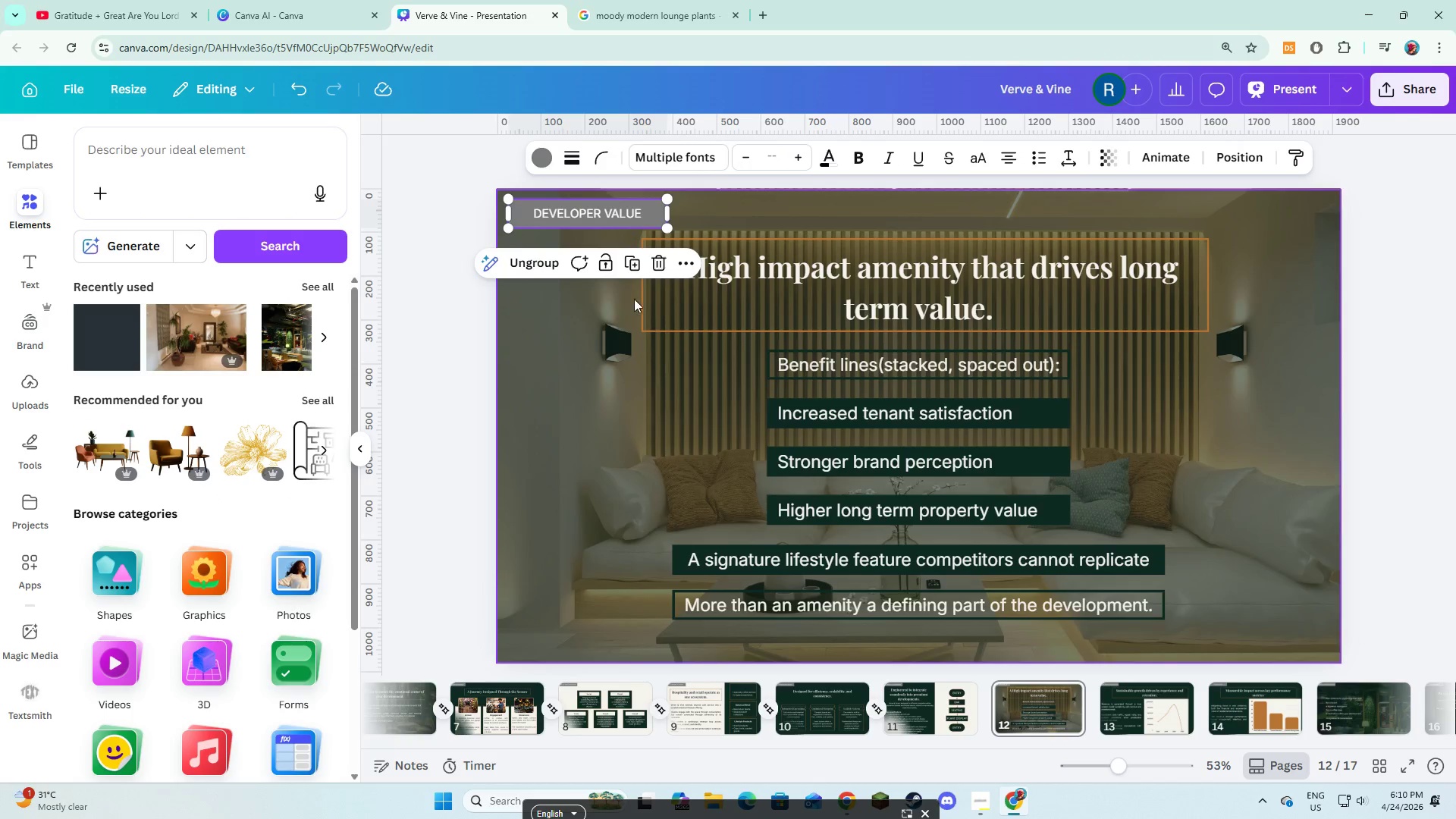 
left_click([691, 287])
 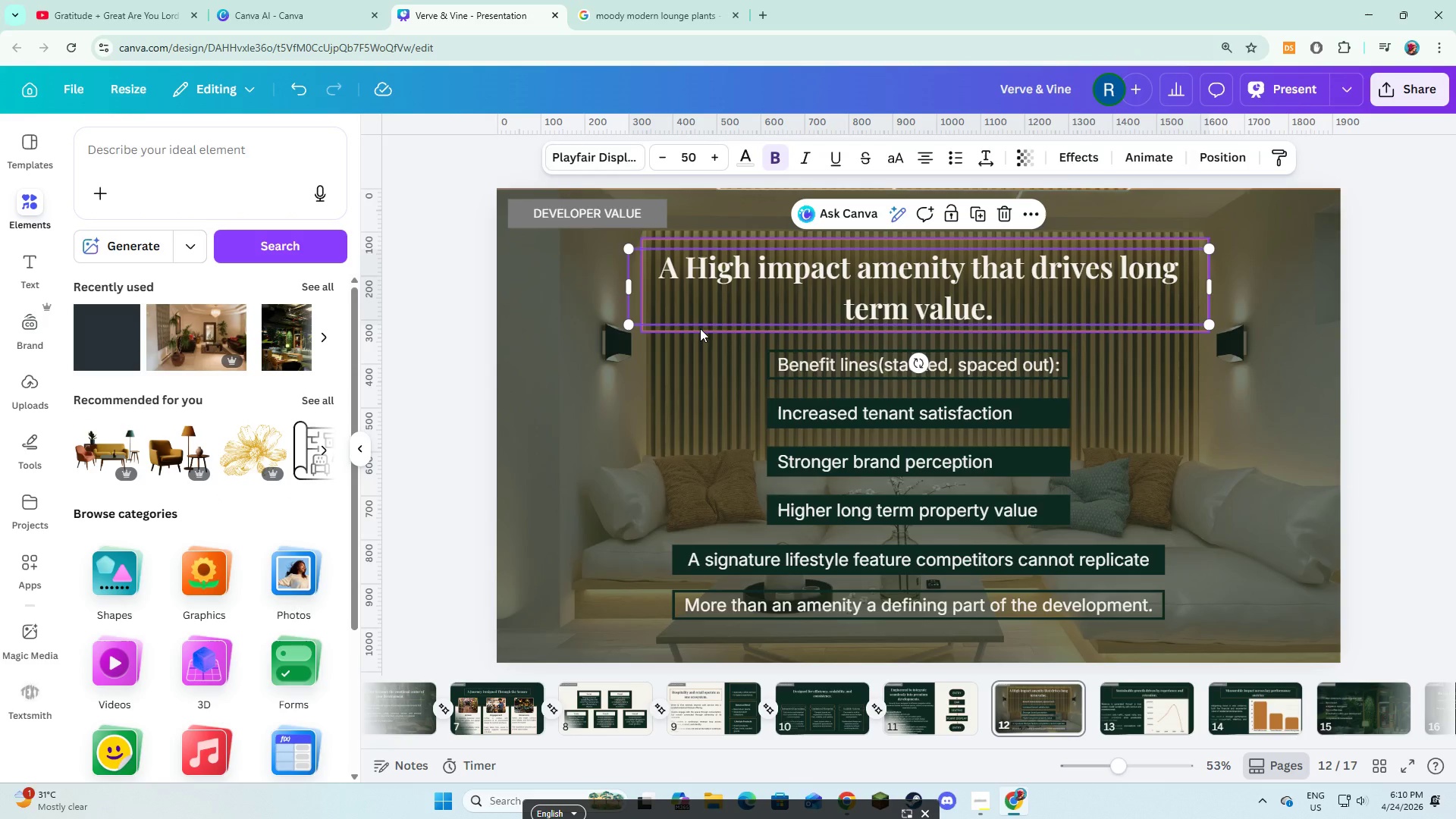 
hold_key(key=ShiftLeft, duration=0.69)
left_click([700, 328])
 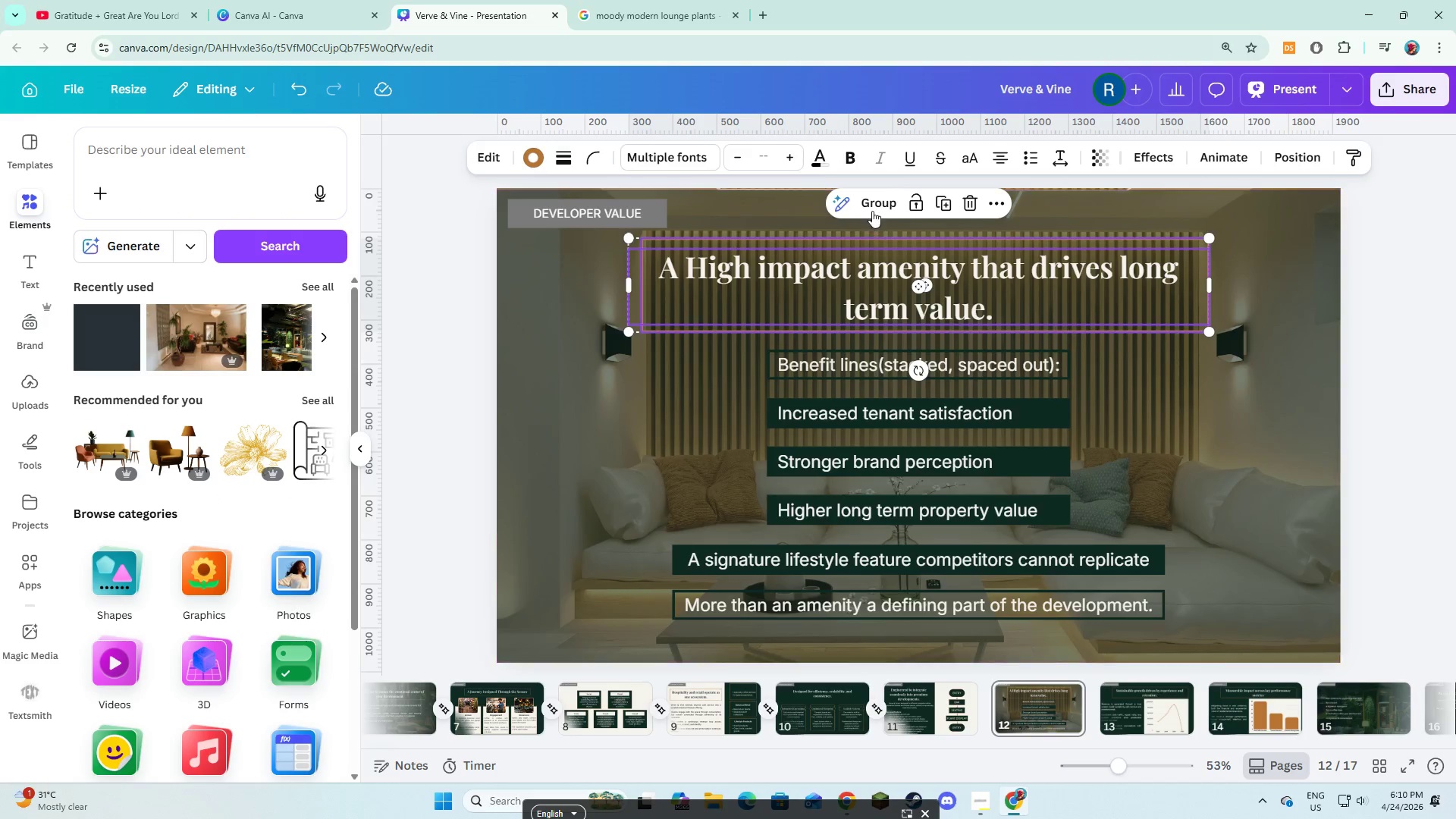 
left_click([880, 198])
 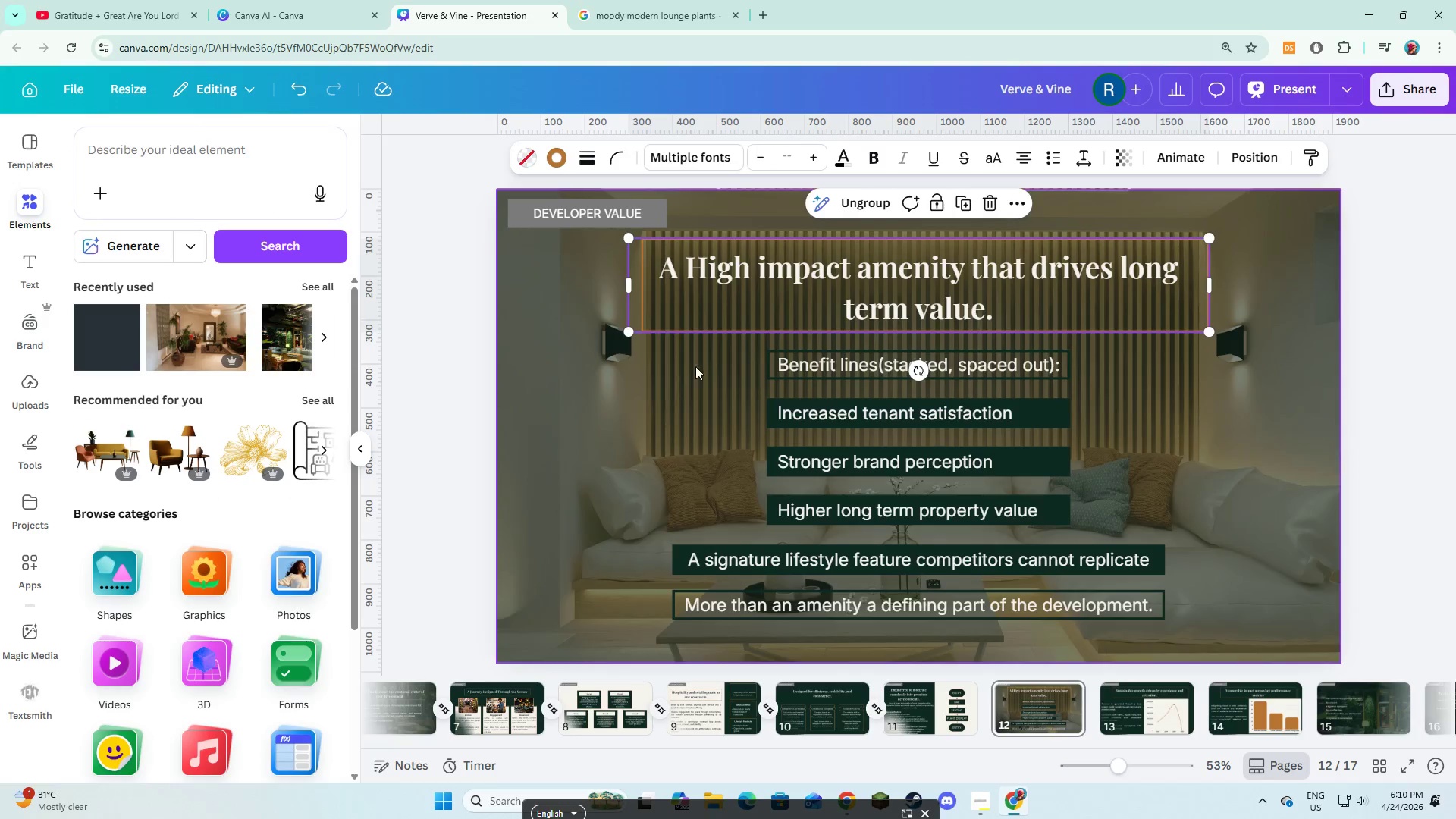 
left_click([626, 369])
 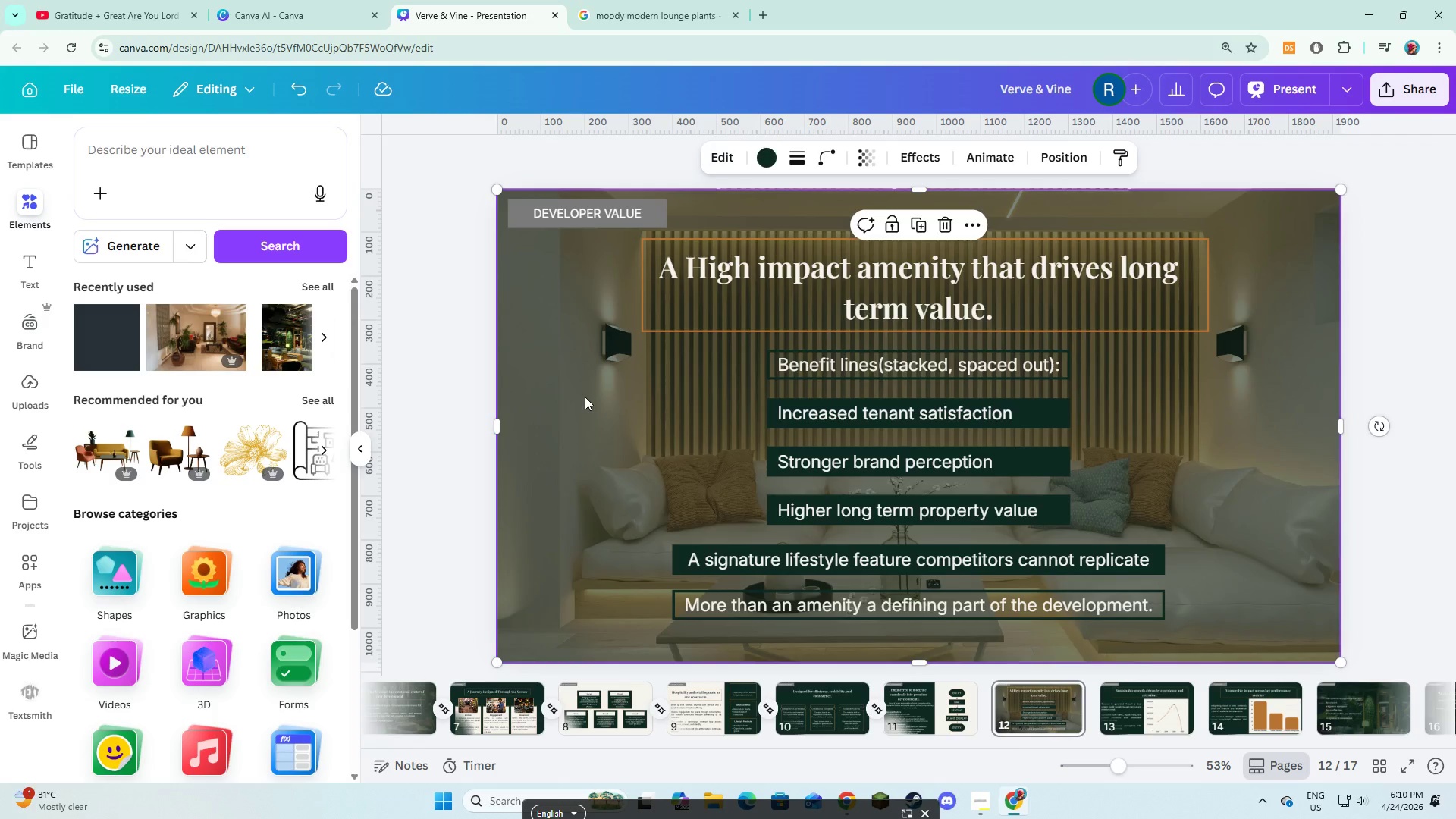 
left_click_drag(start_coordinate=[585, 397], to_coordinate=[1359, 401])
 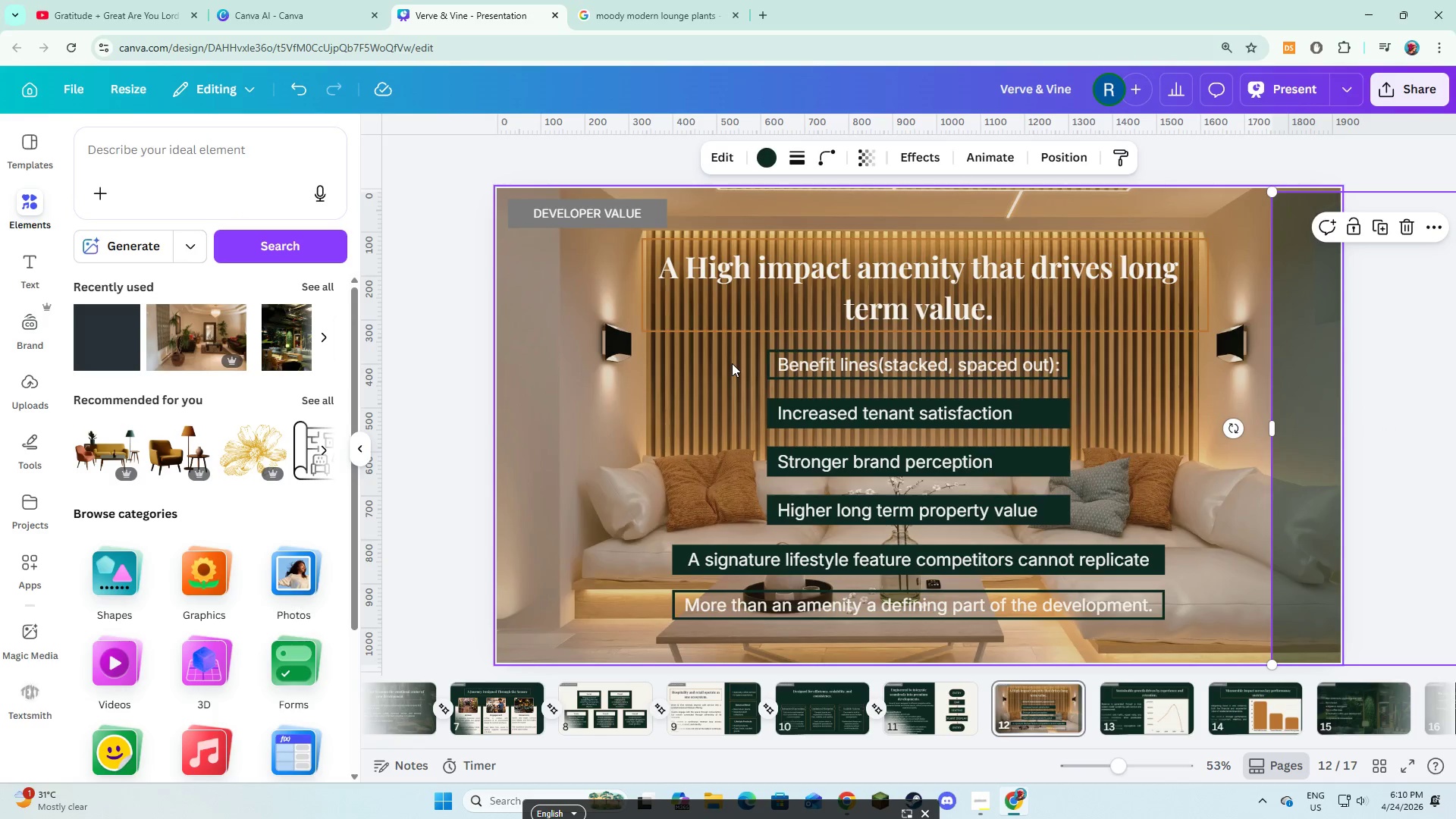 
left_click_drag(start_coordinate=[732, 363], to_coordinate=[800, 371])
 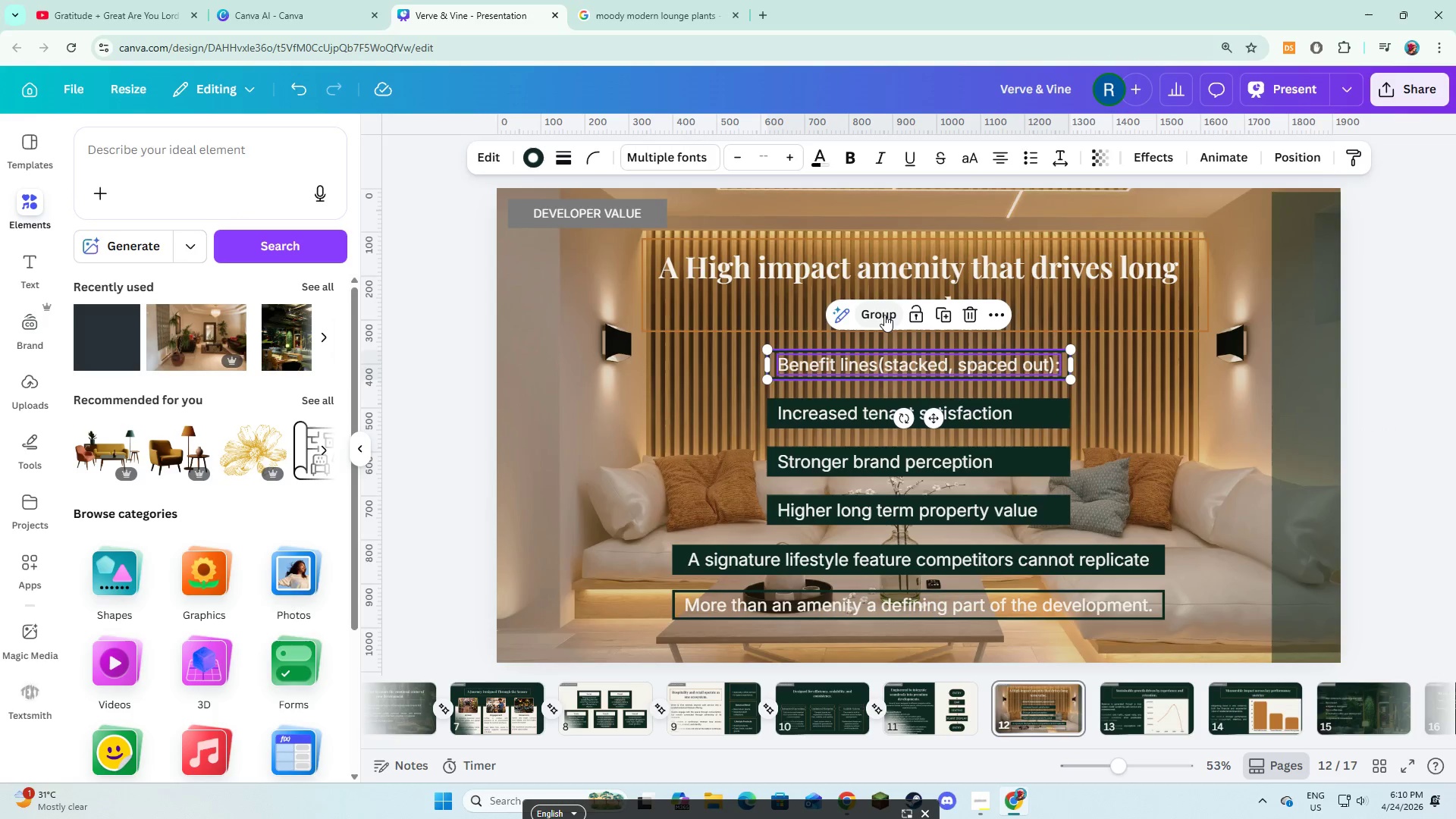 
left_click([884, 315])
 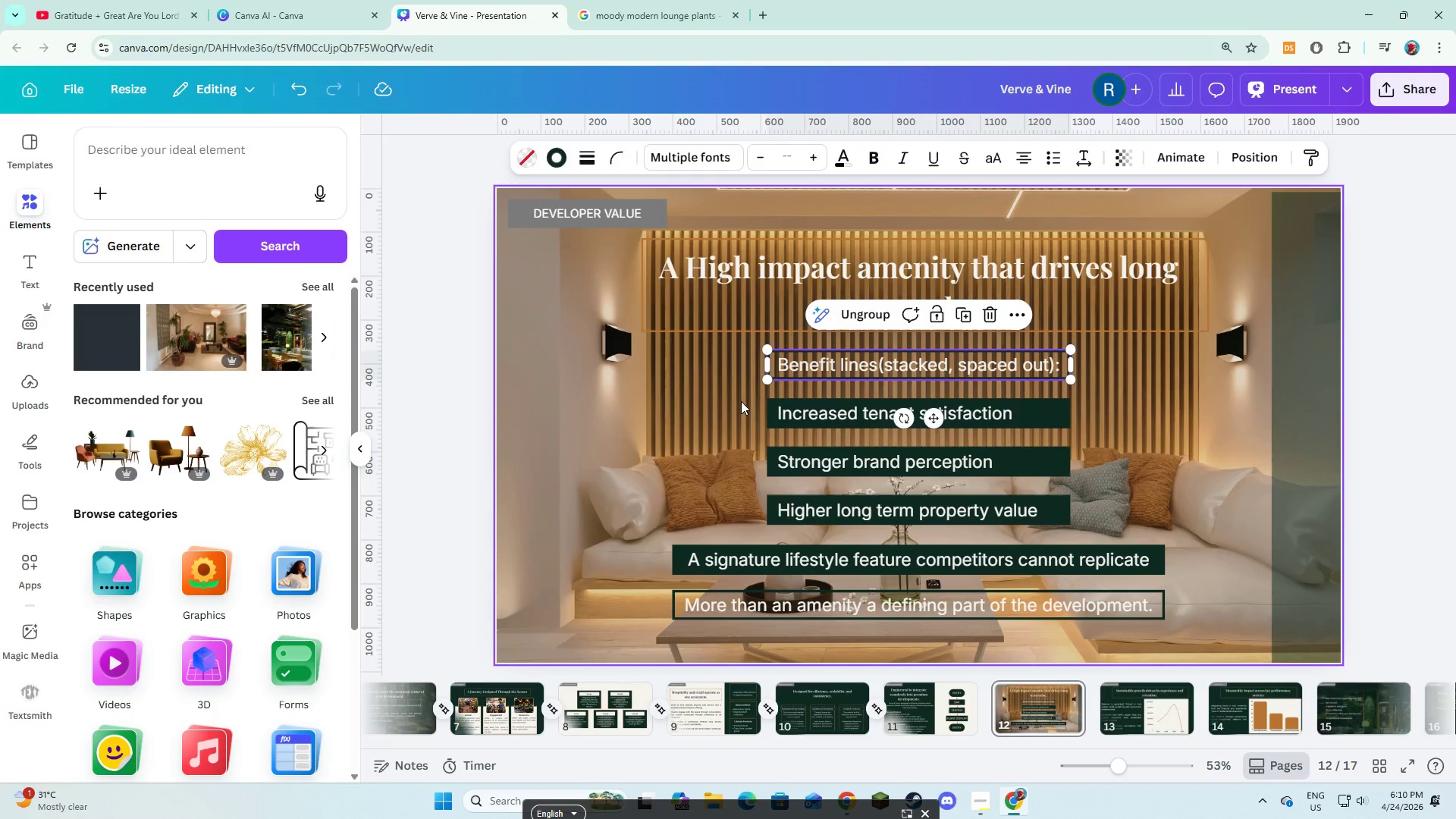 
left_click_drag(start_coordinate=[742, 401], to_coordinate=[832, 420])
 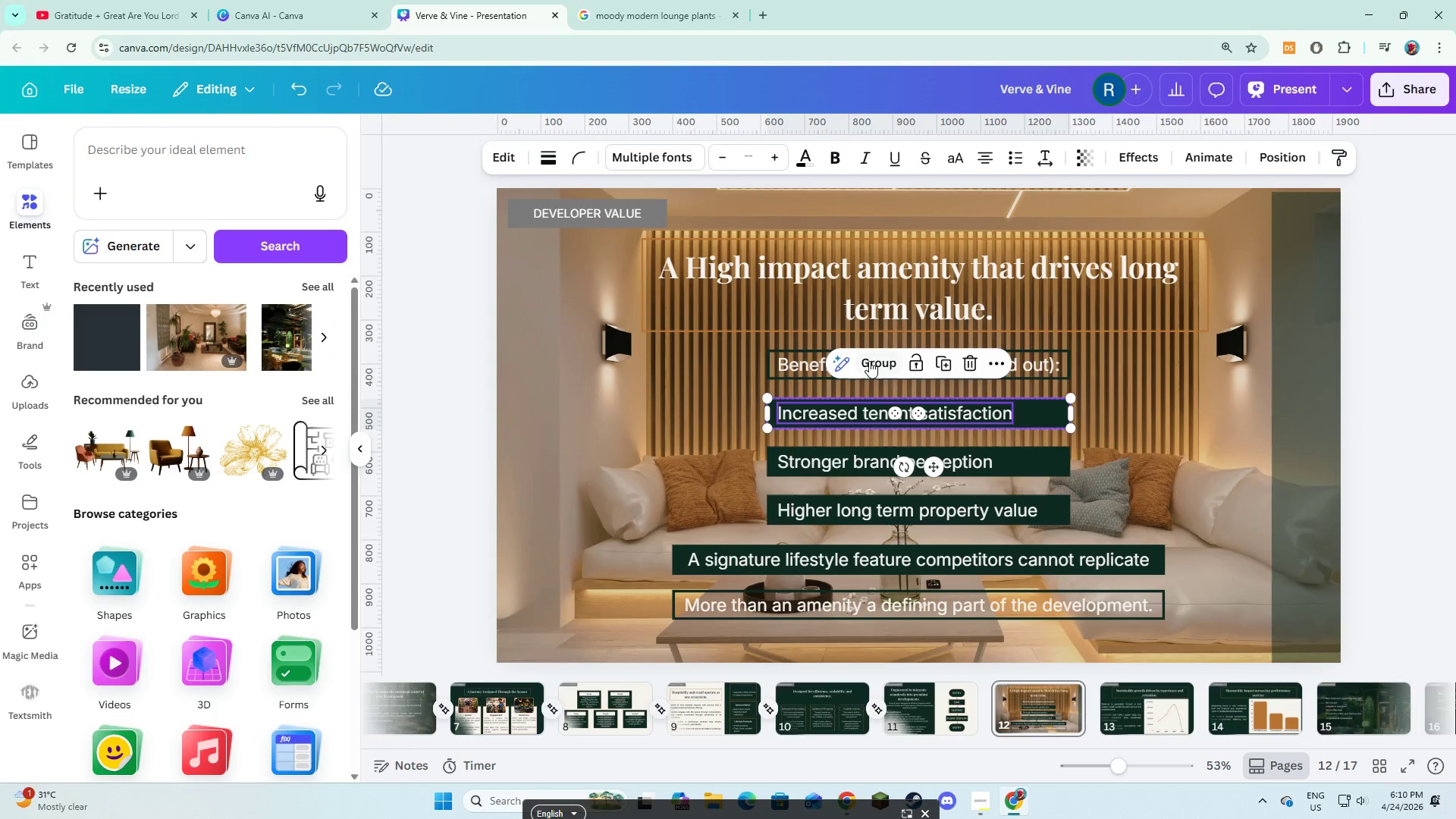 
left_click([870, 361])
 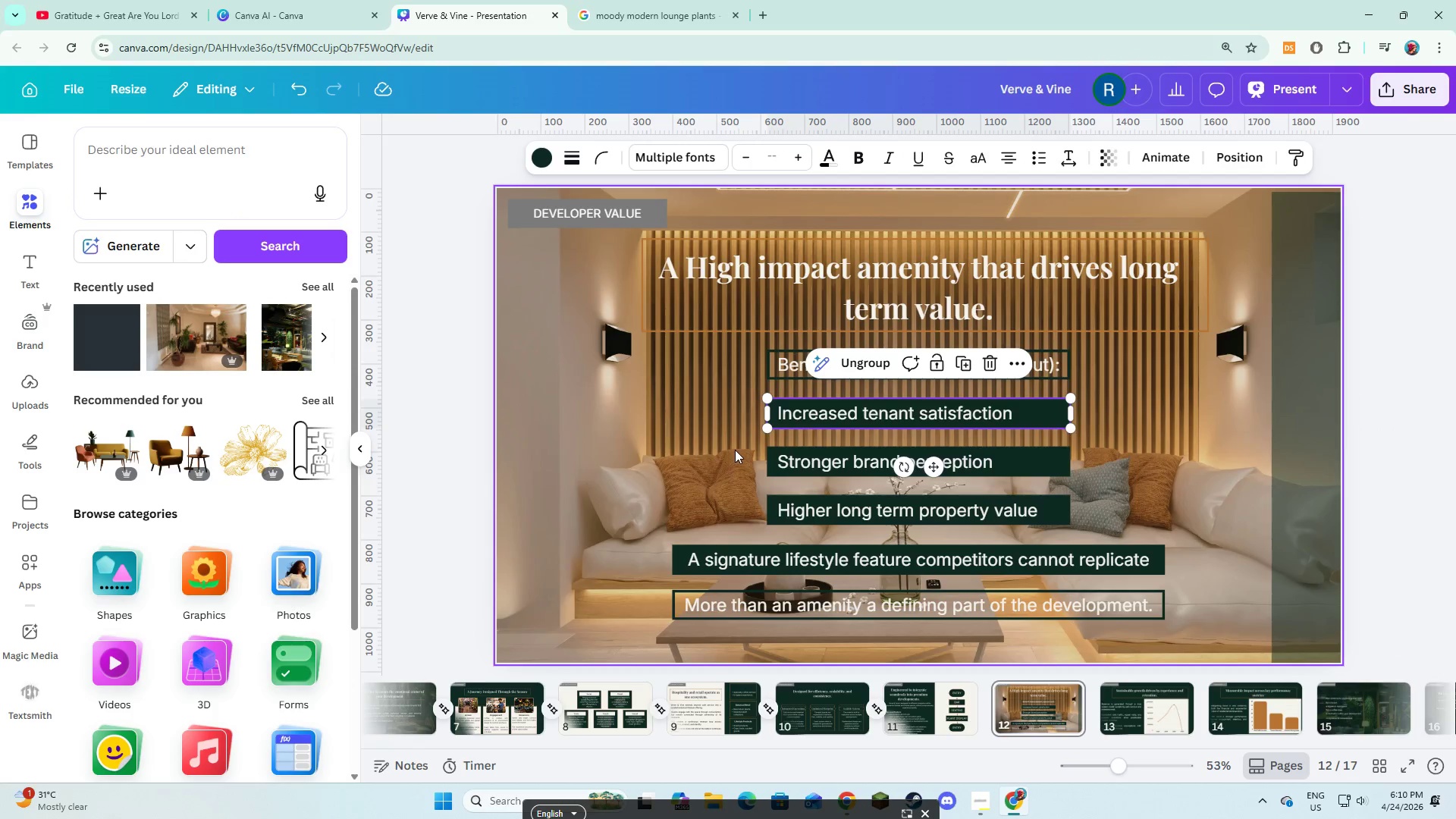 
left_click_drag(start_coordinate=[748, 444], to_coordinate=[803, 465])
 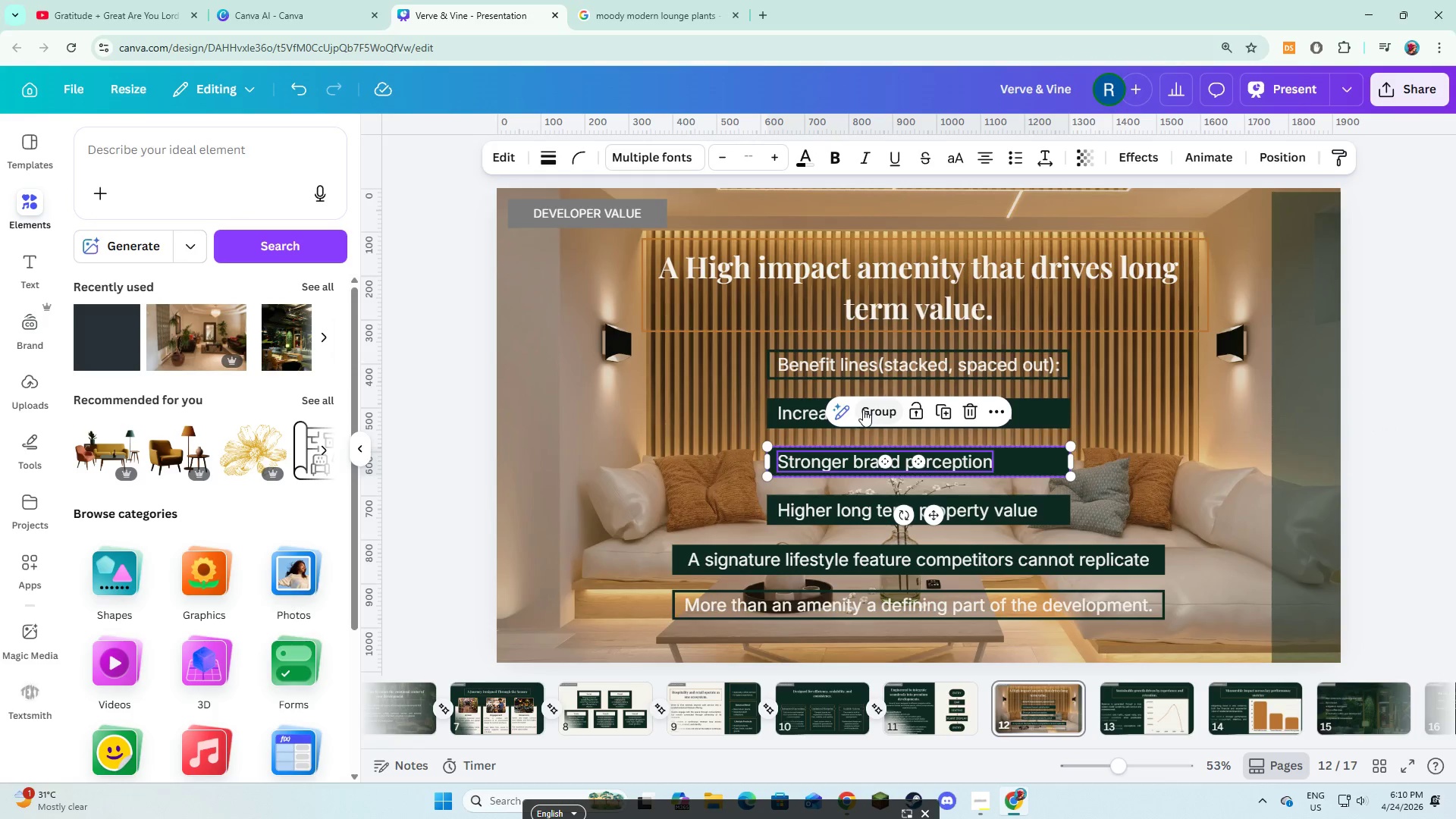 
left_click([864, 410])
 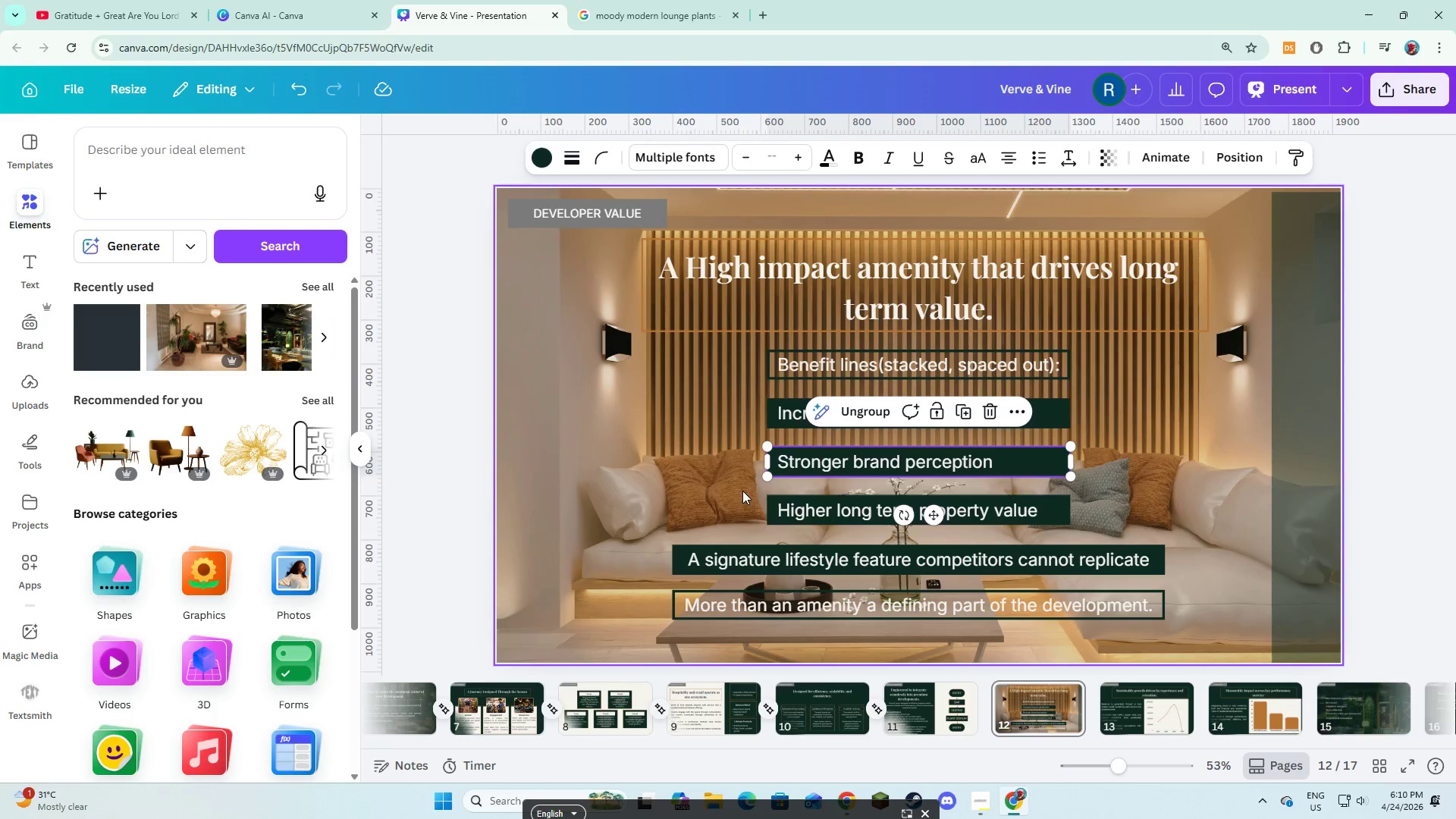 
left_click_drag(start_coordinate=[742, 491], to_coordinate=[791, 502])
 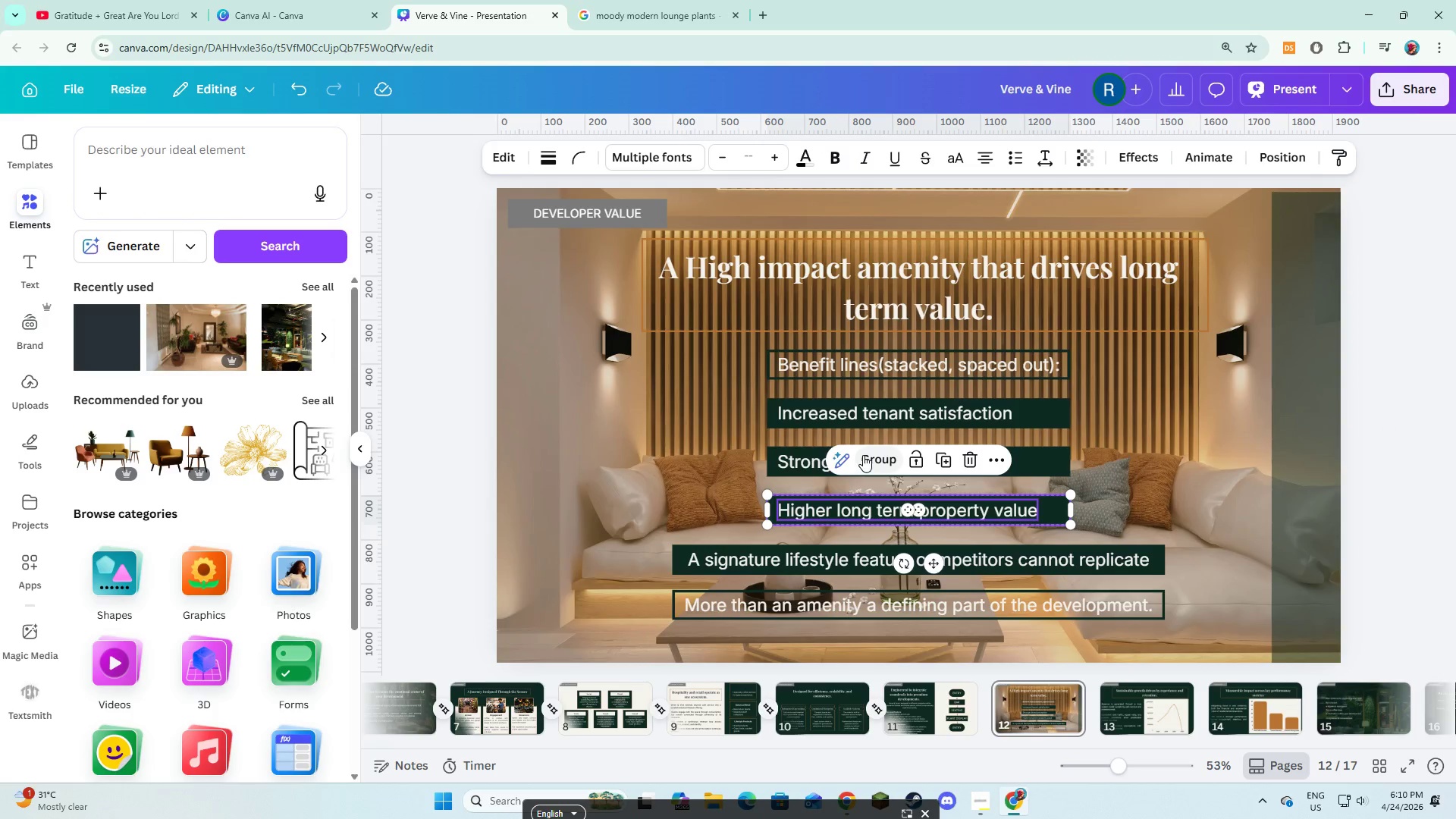 
left_click([863, 455])
 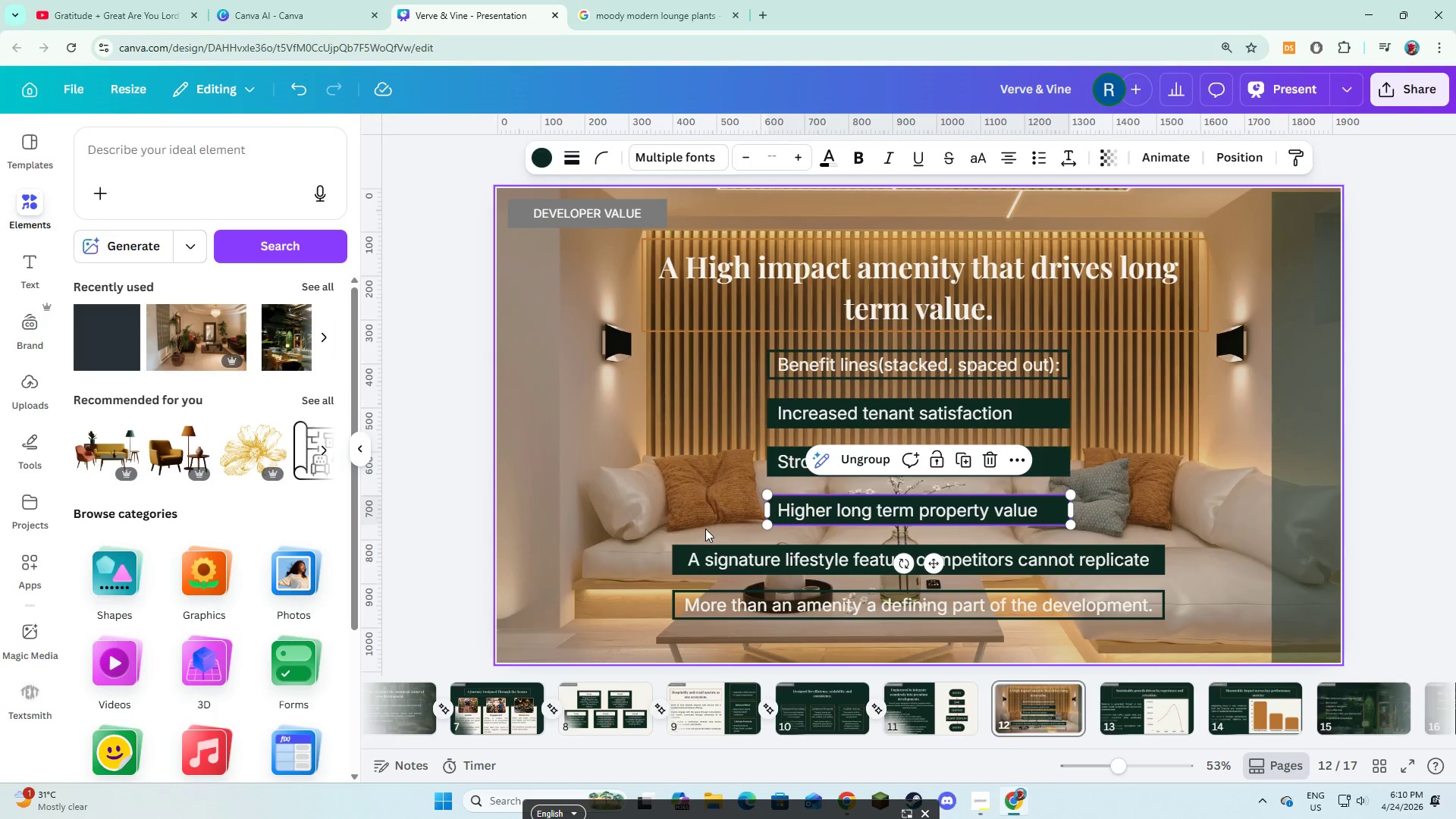 
left_click_drag(start_coordinate=[705, 529], to_coordinate=[715, 560])
 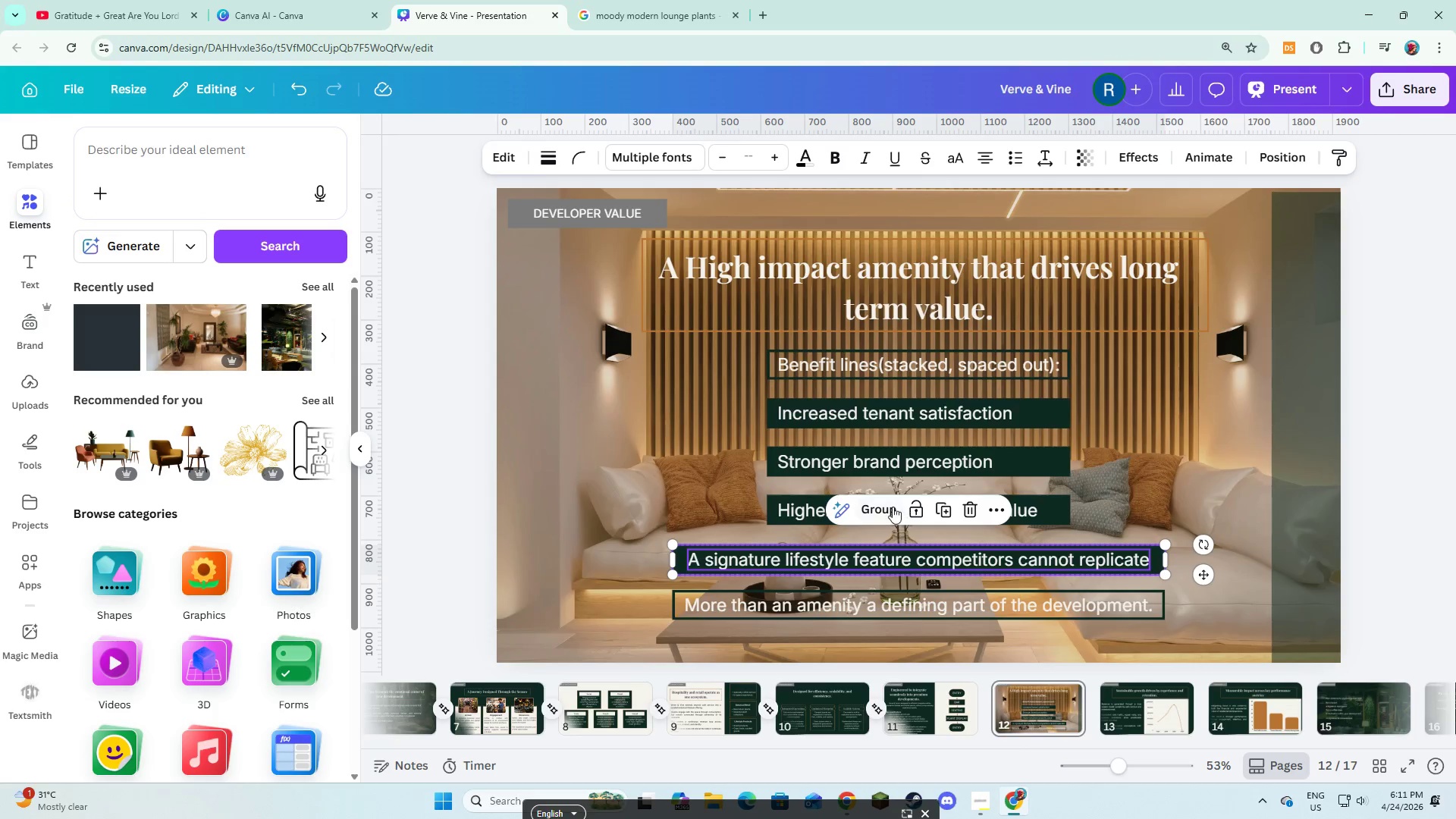 
left_click([883, 509])
 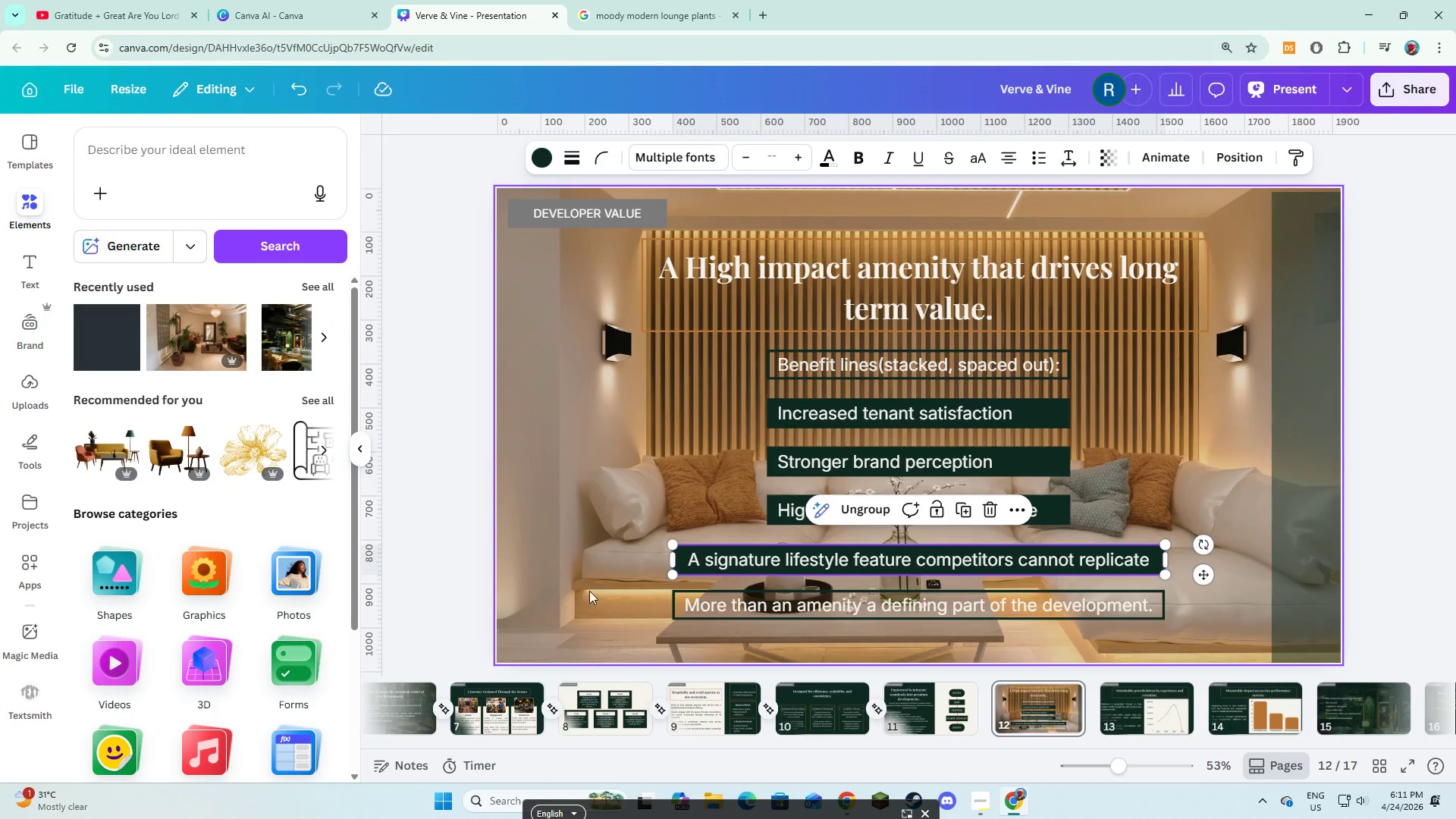 
left_click_drag(start_coordinate=[597, 592], to_coordinate=[700, 605])
 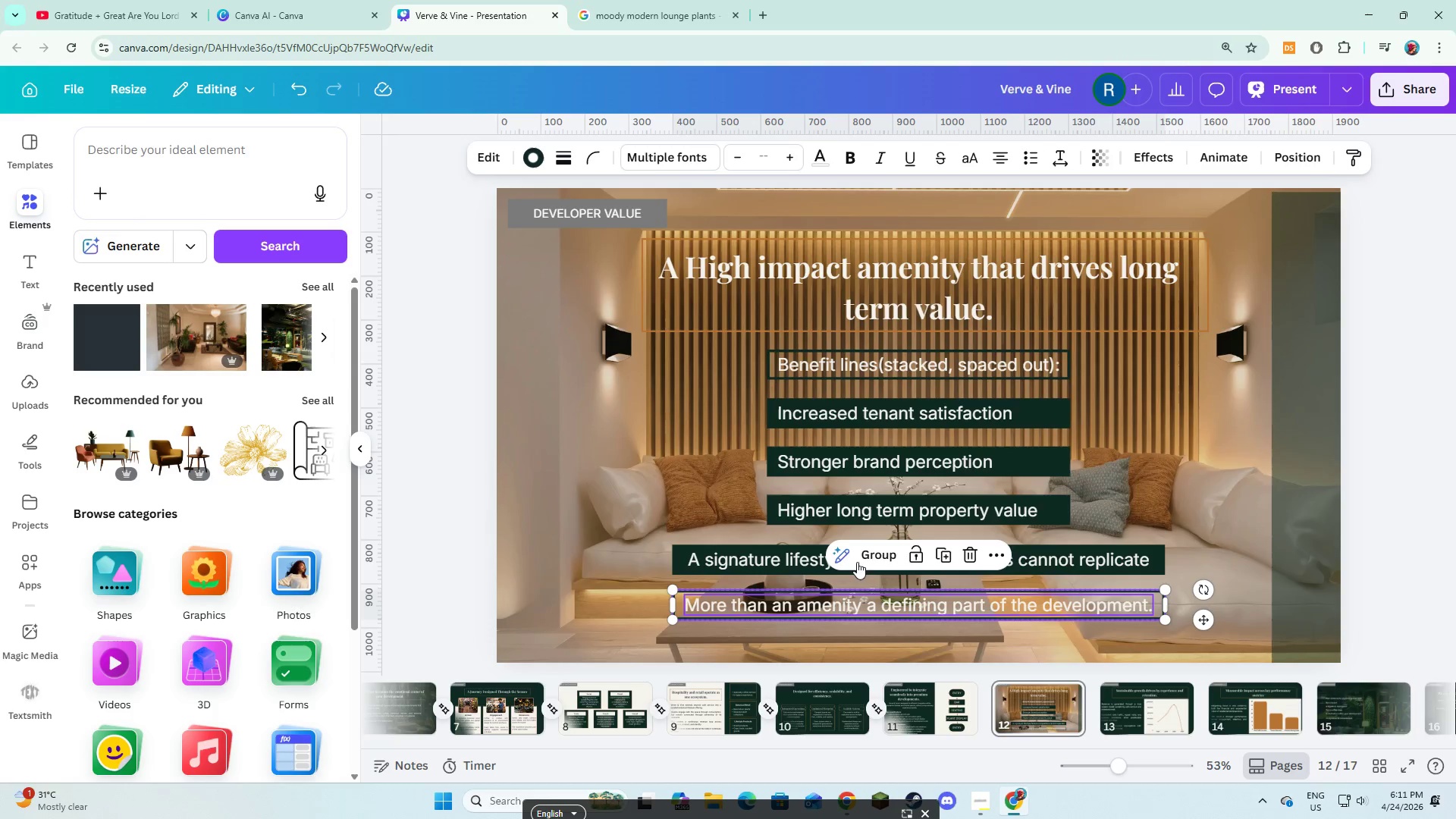 
left_click([868, 558])
 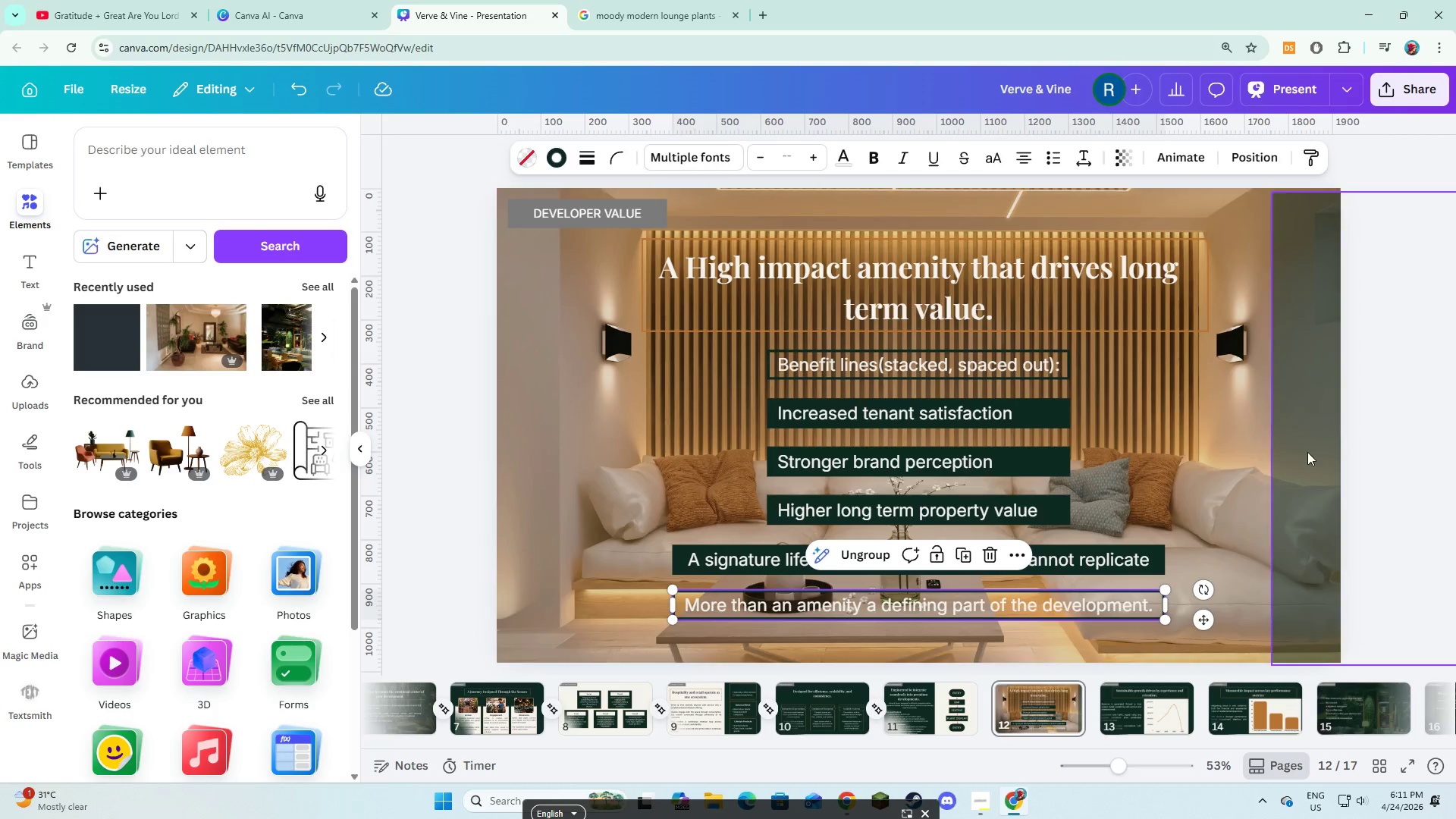 
left_click([1324, 449])
 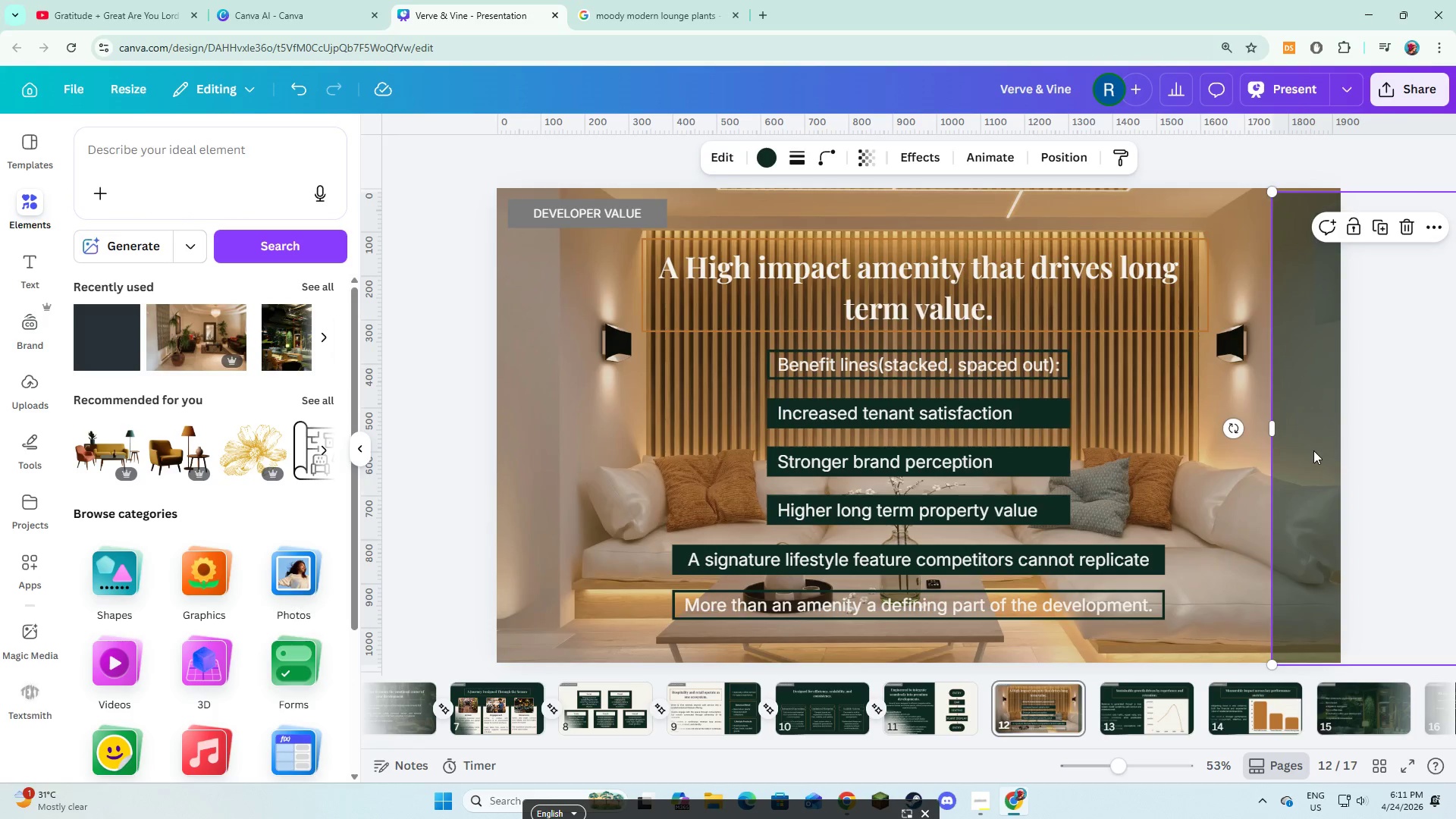 
left_click_drag(start_coordinate=[1314, 450], to_coordinate=[540, 444])
 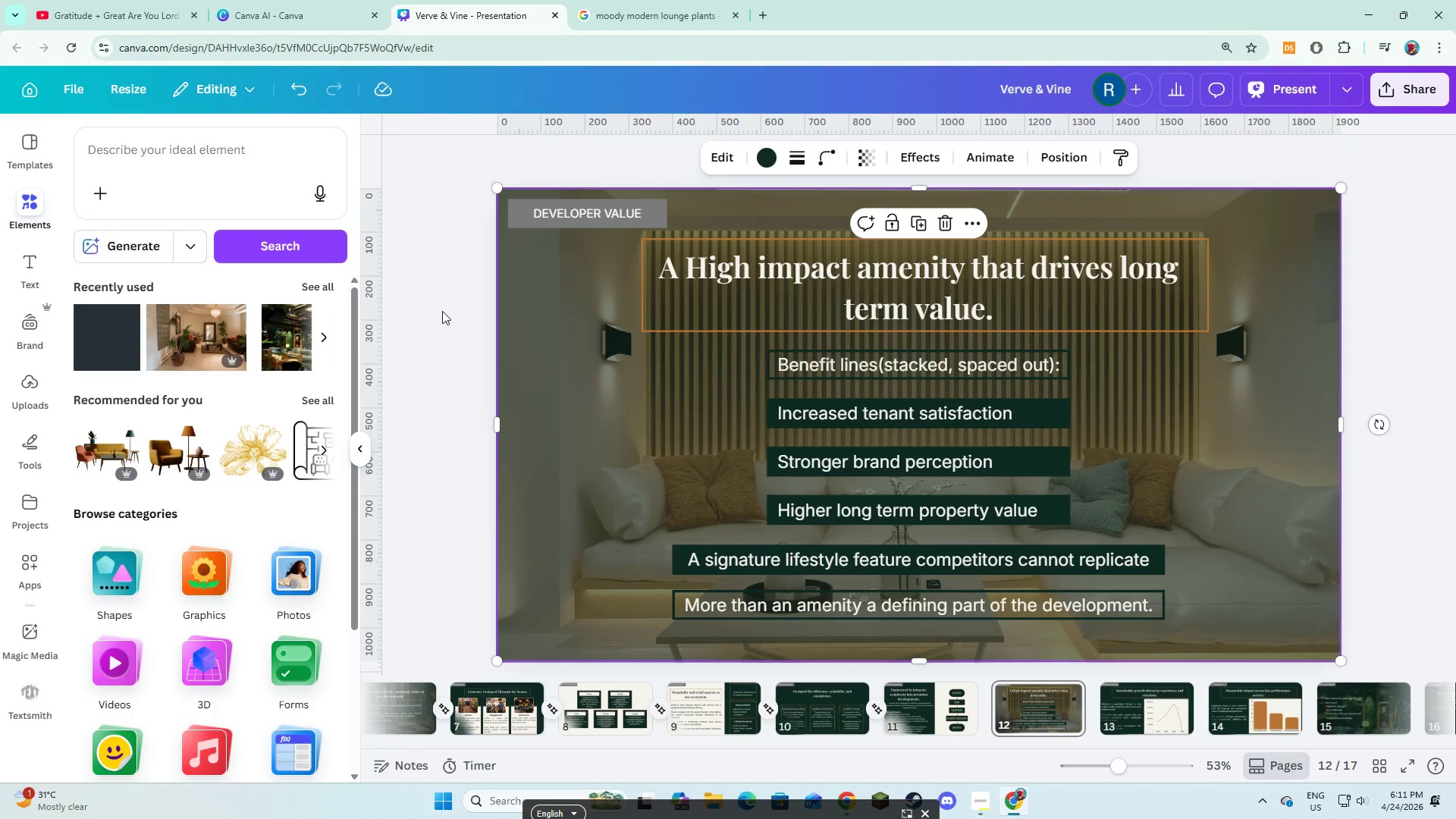 
left_click([429, 309])
 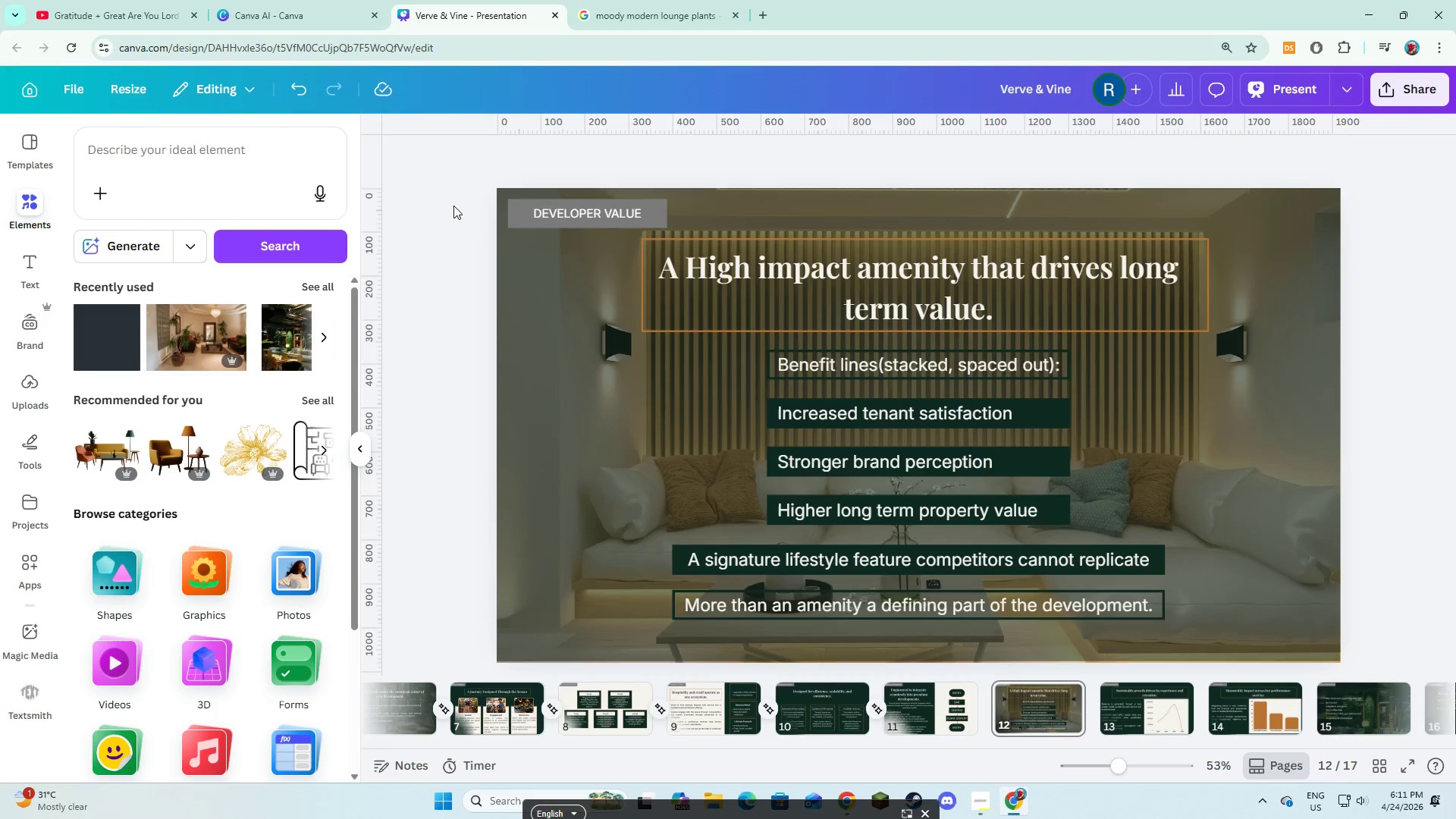 
left_click_drag(start_coordinate=[454, 204], to_coordinate=[1318, 630])
 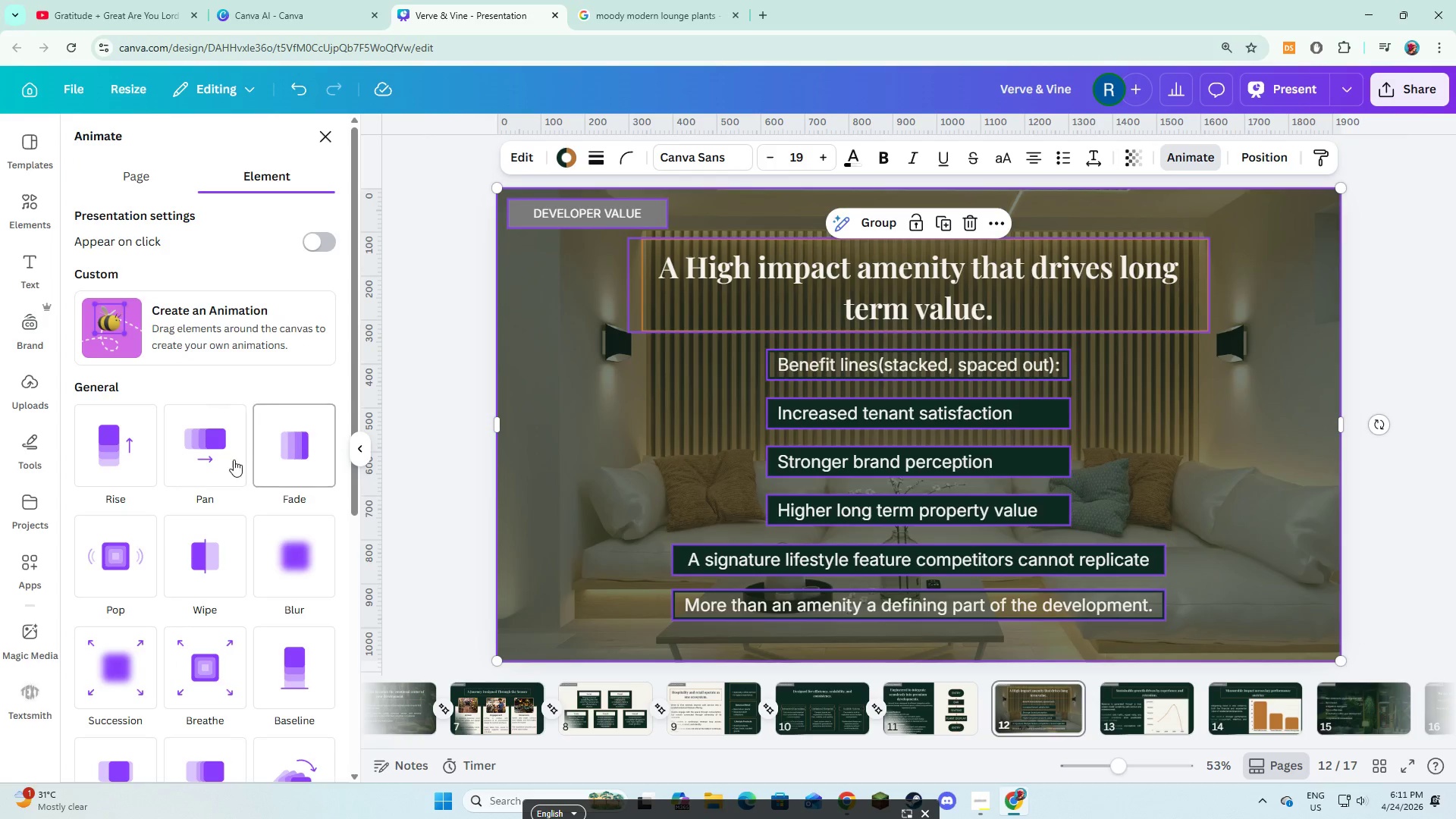 
left_click([231, 460])
 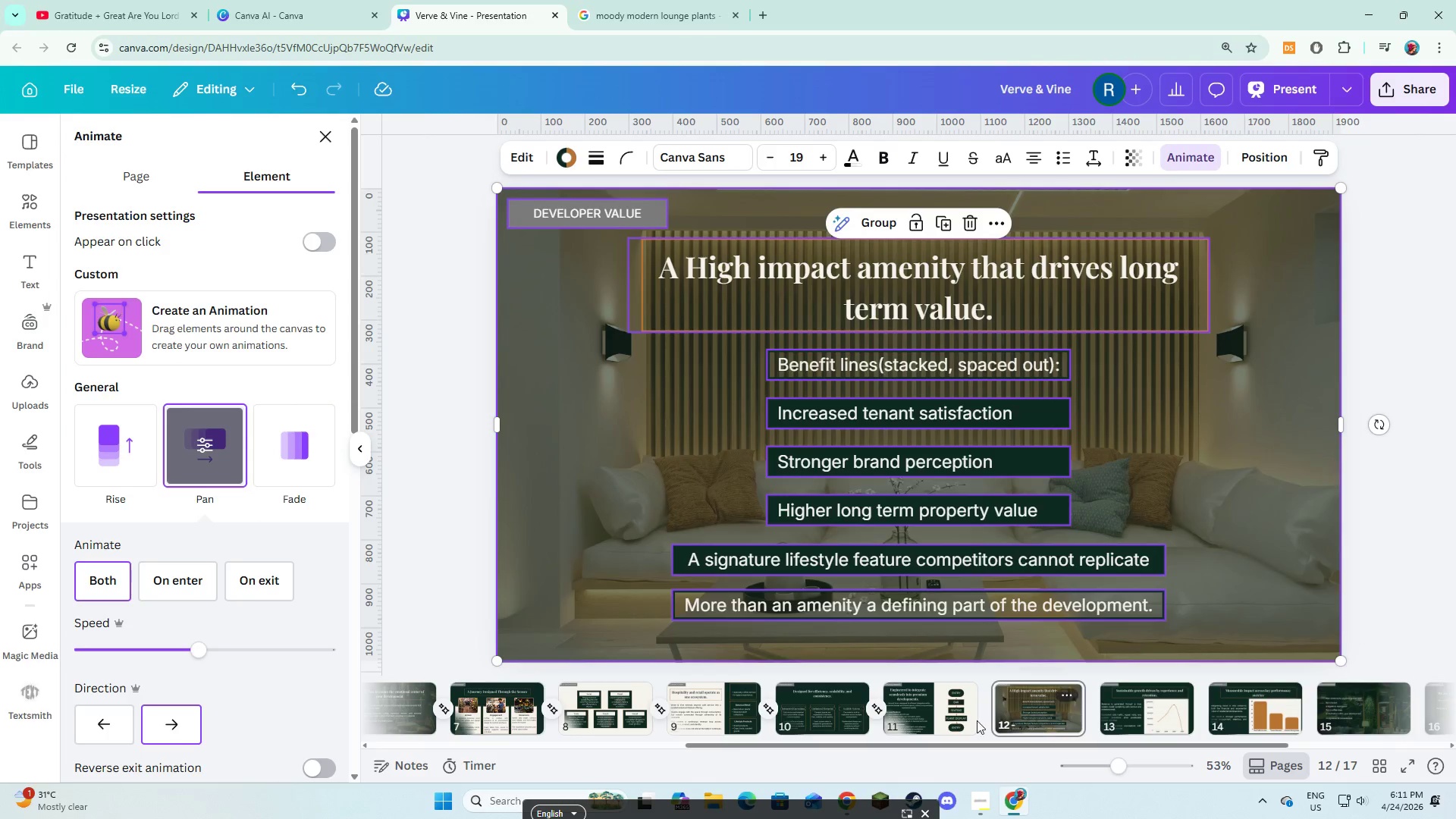 
left_click([979, 717])
 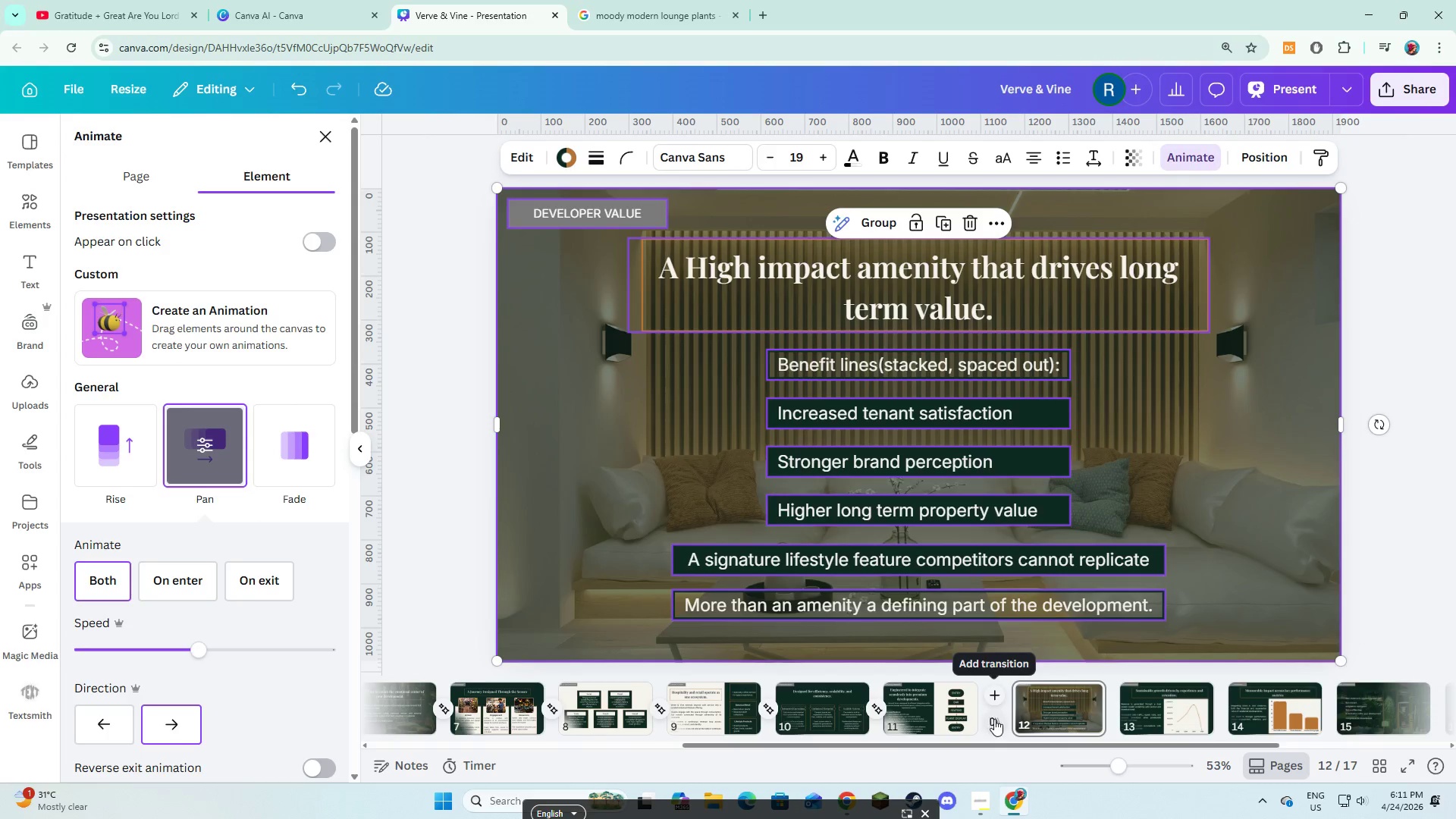 
left_click([994, 719])
 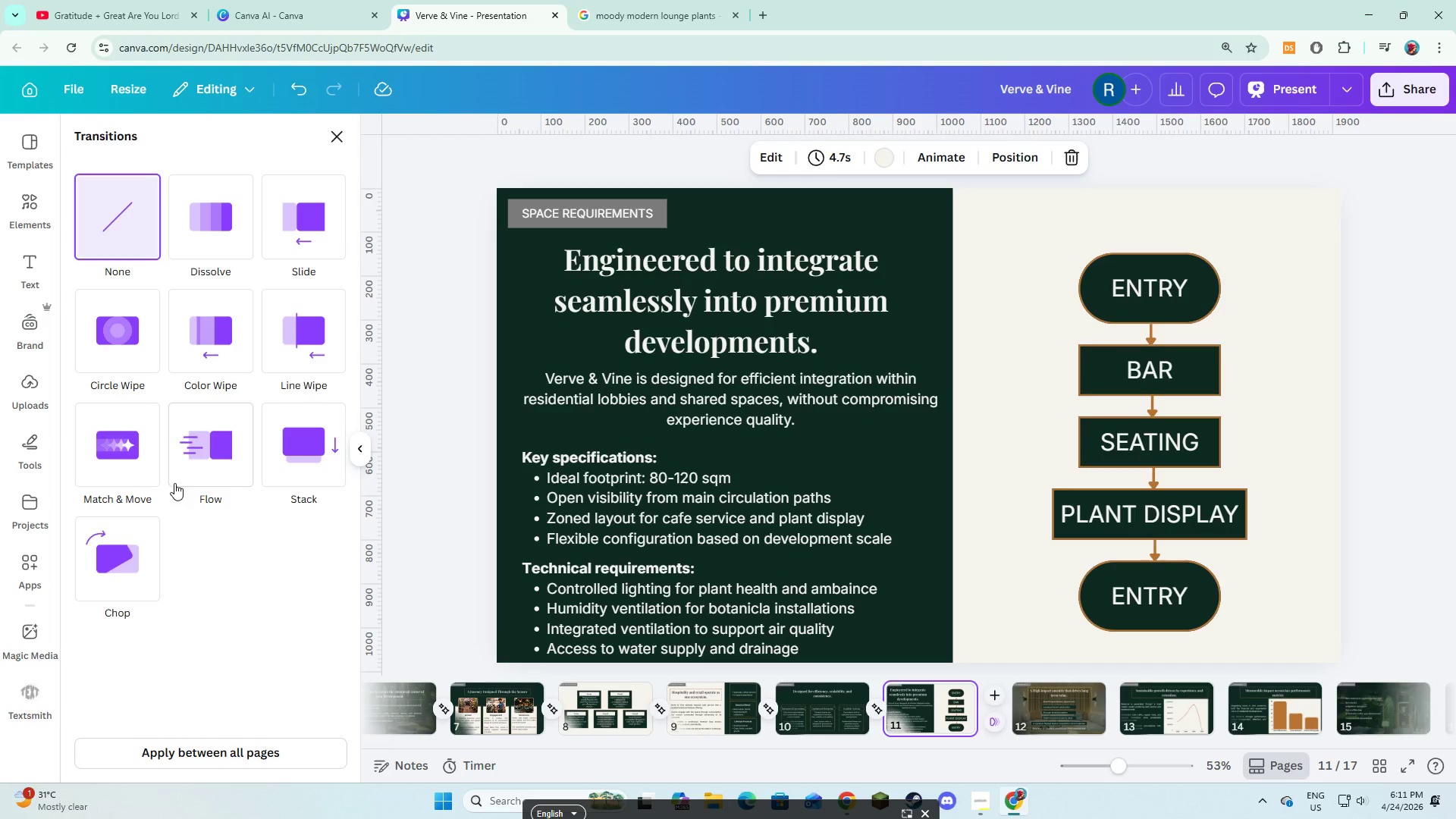 
left_click([123, 460])
 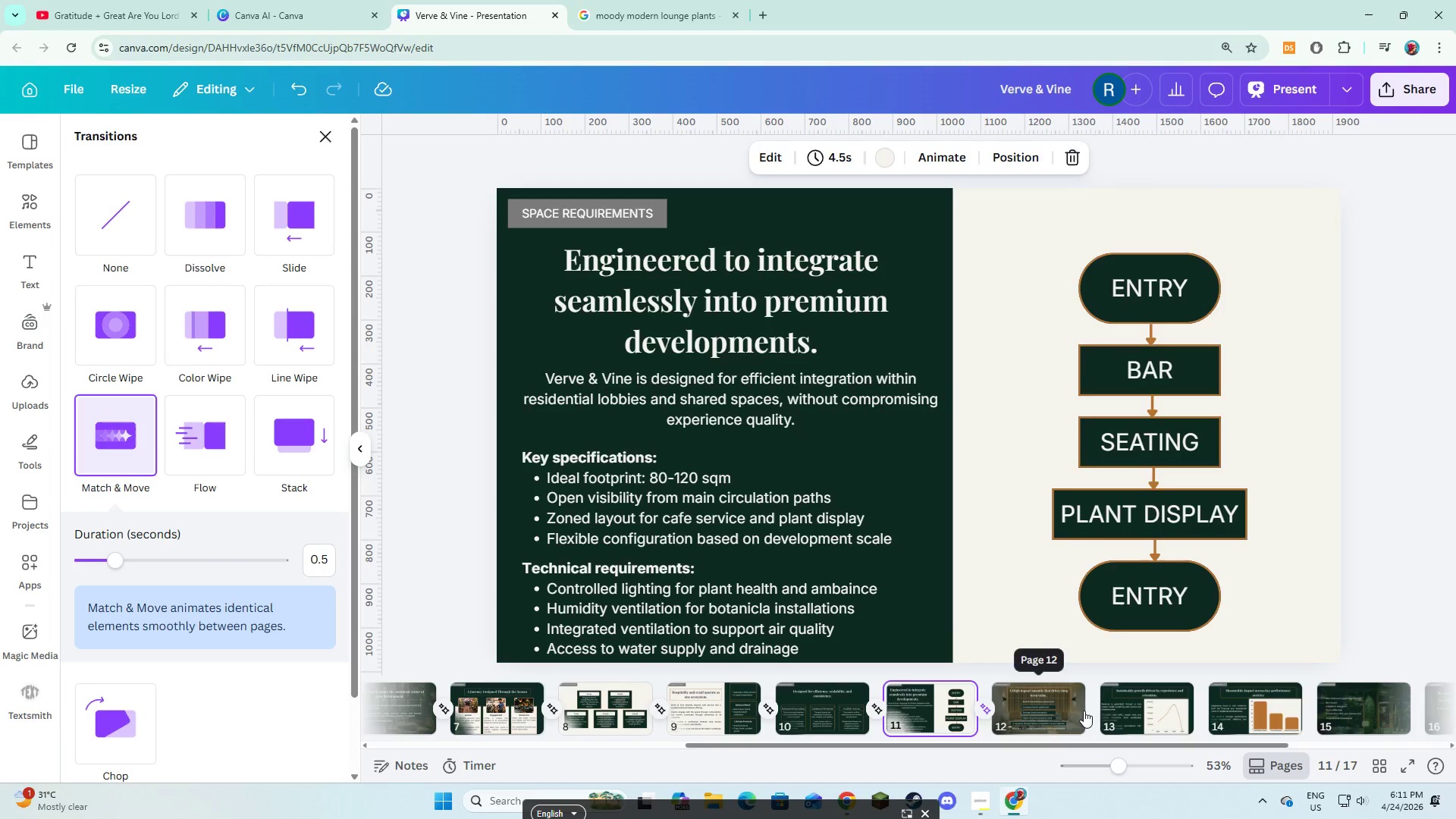 
left_click([1104, 707])
 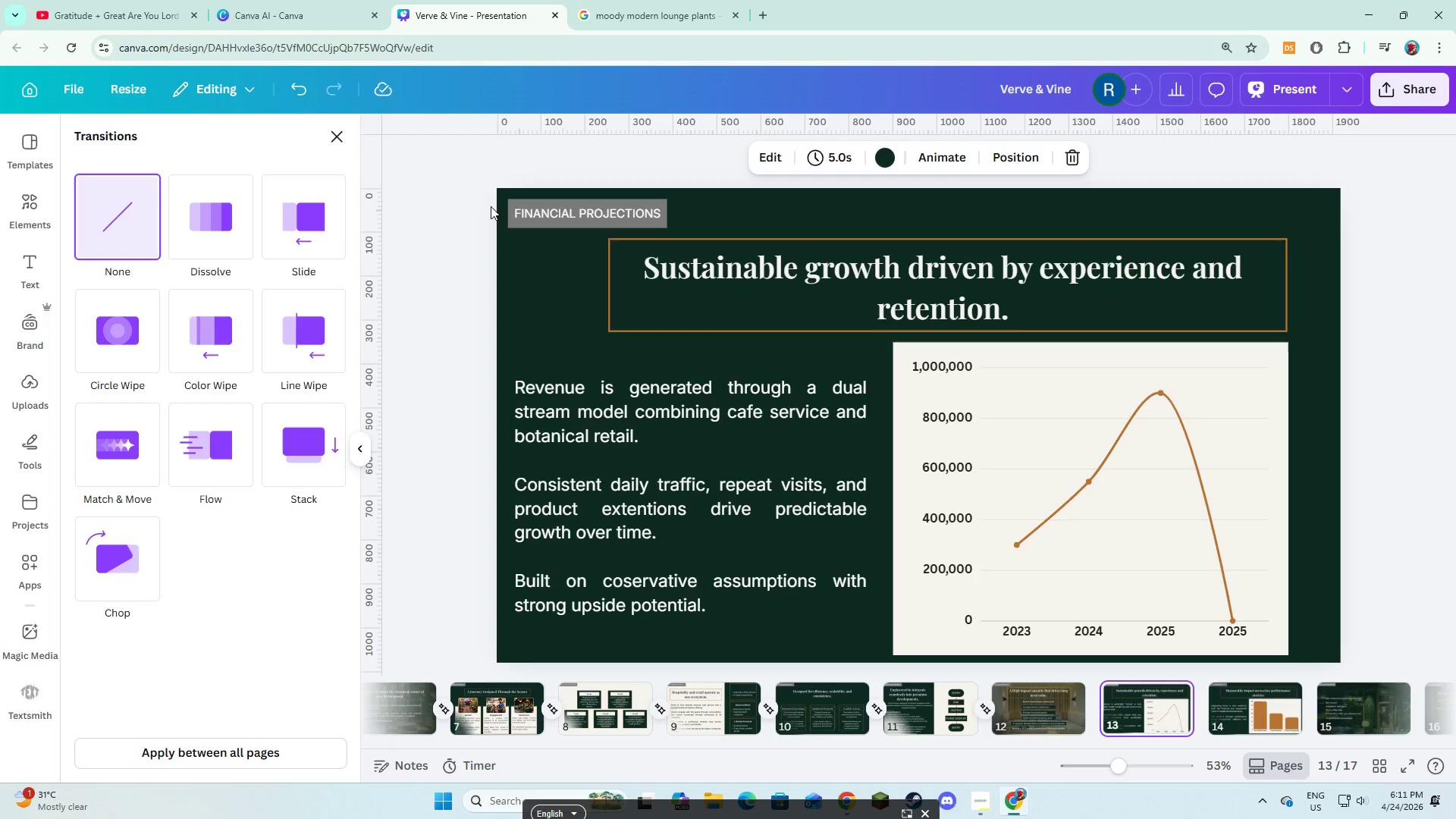 
left_click_drag(start_coordinate=[489, 198], to_coordinate=[548, 213])
 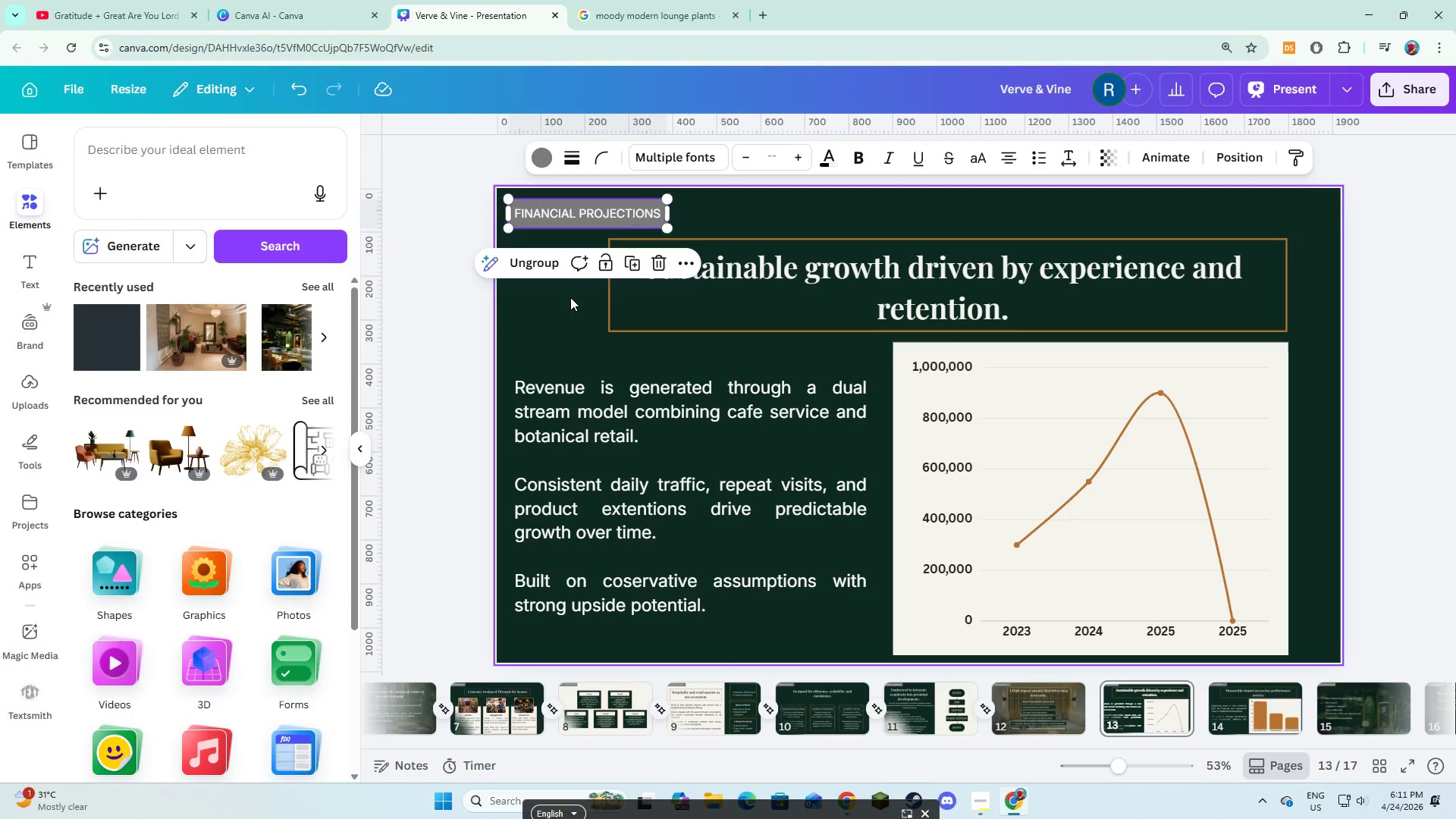 
left_click_drag(start_coordinate=[563, 278], to_coordinate=[675, 304])
 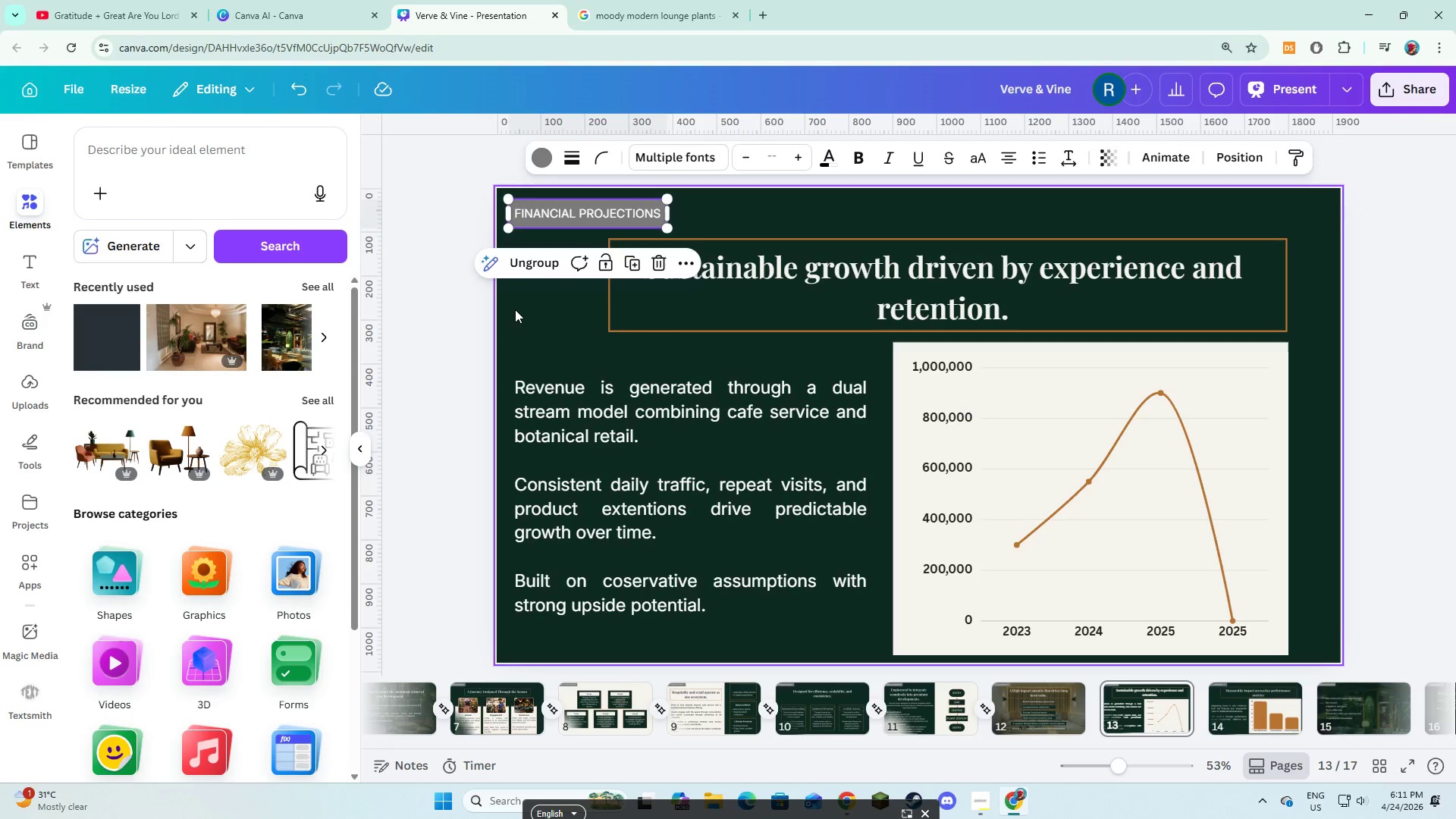 
left_click([515, 309])
 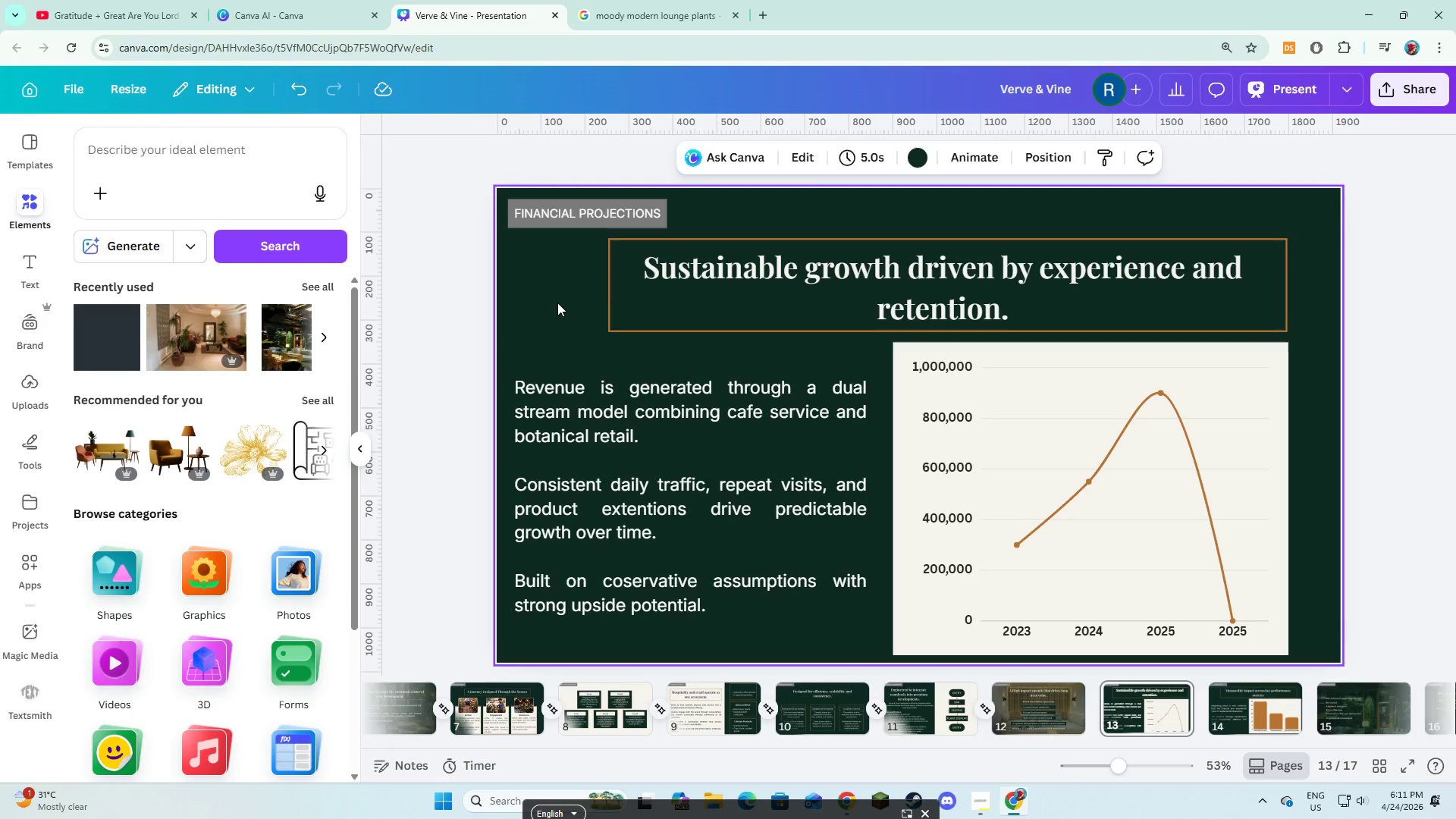 
left_click_drag(start_coordinate=[557, 303], to_coordinate=[687, 314])
 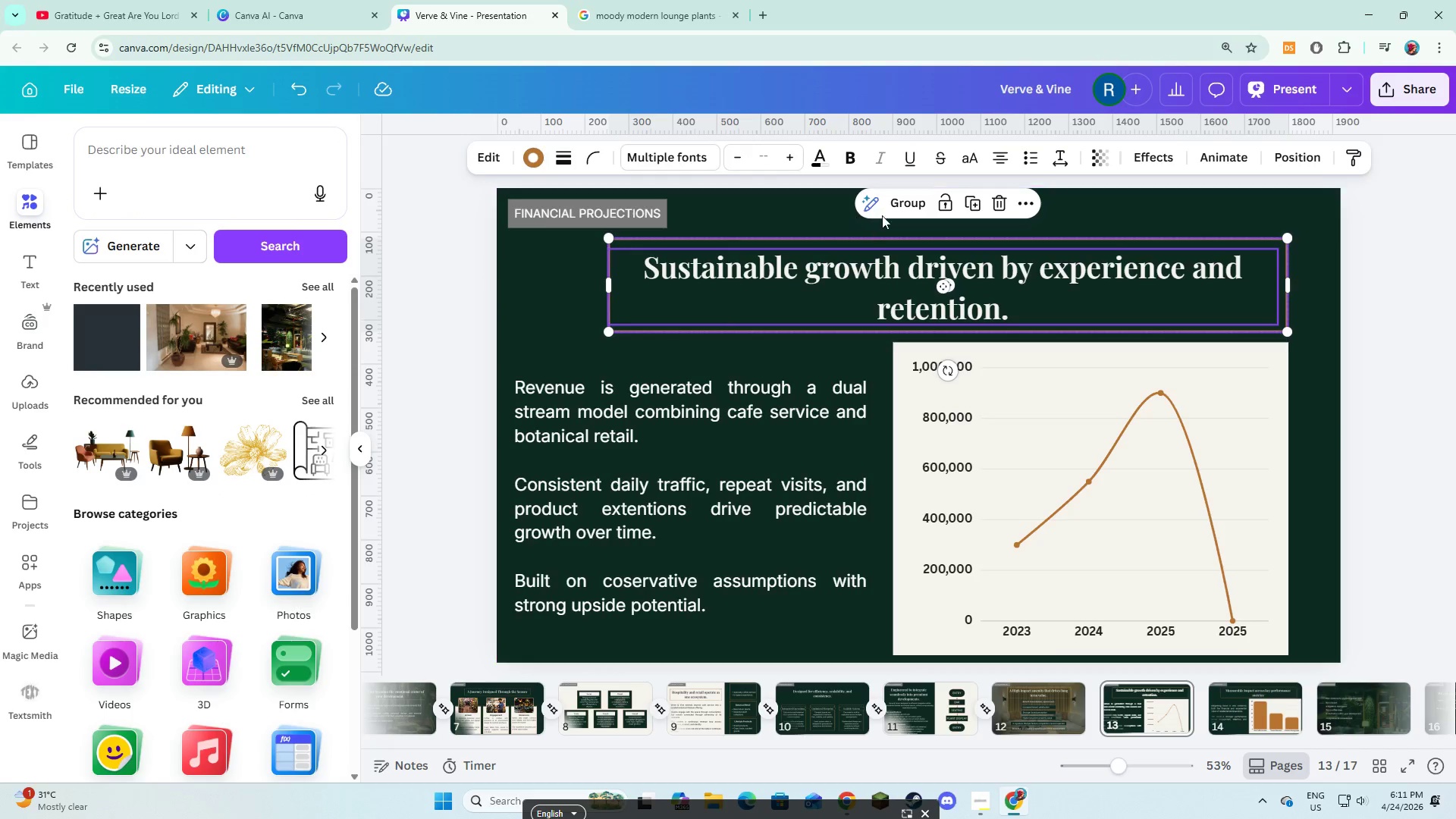 
left_click([901, 206])
 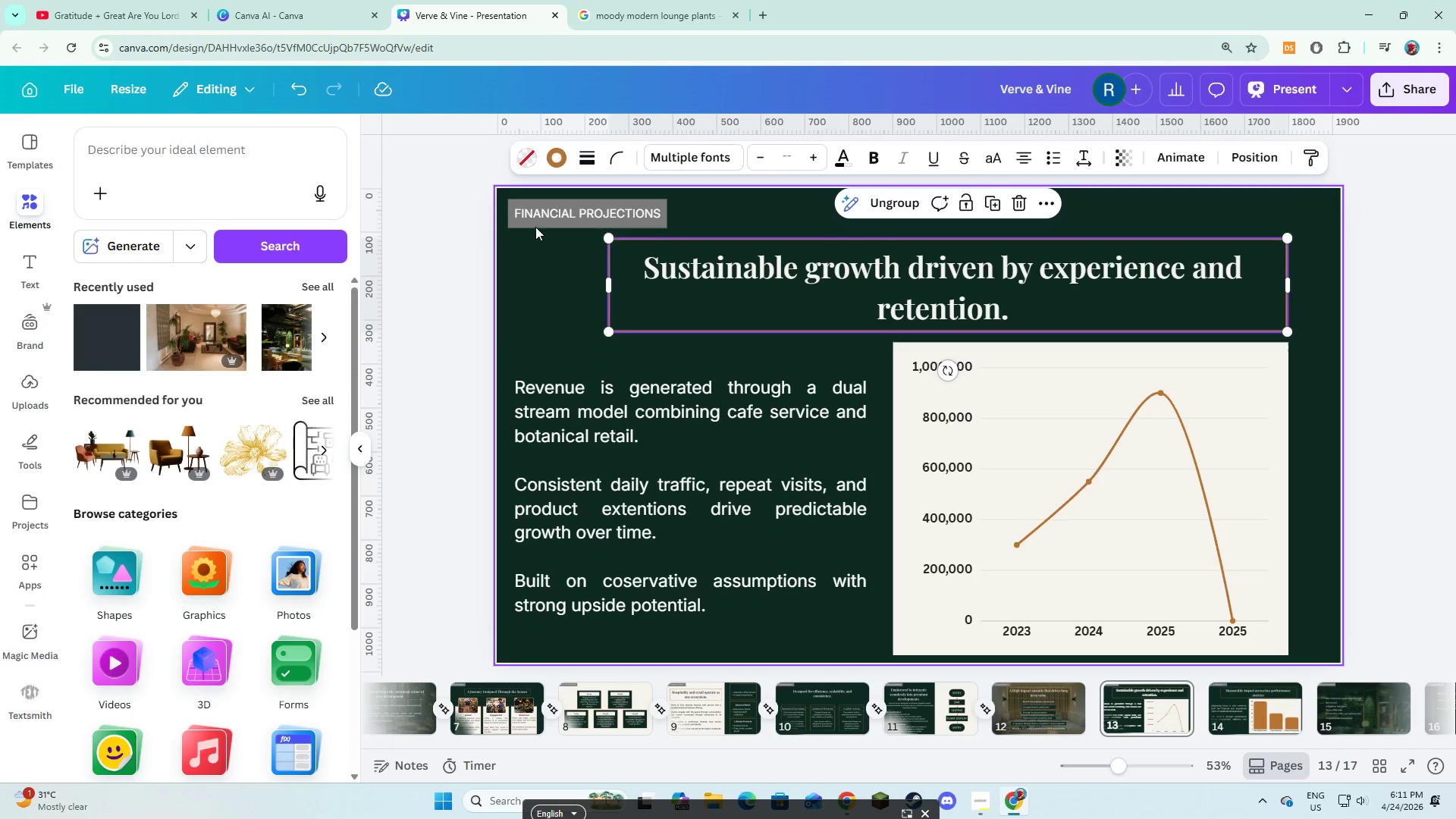 
left_click_drag(start_coordinate=[466, 198], to_coordinate=[1195, 632])
 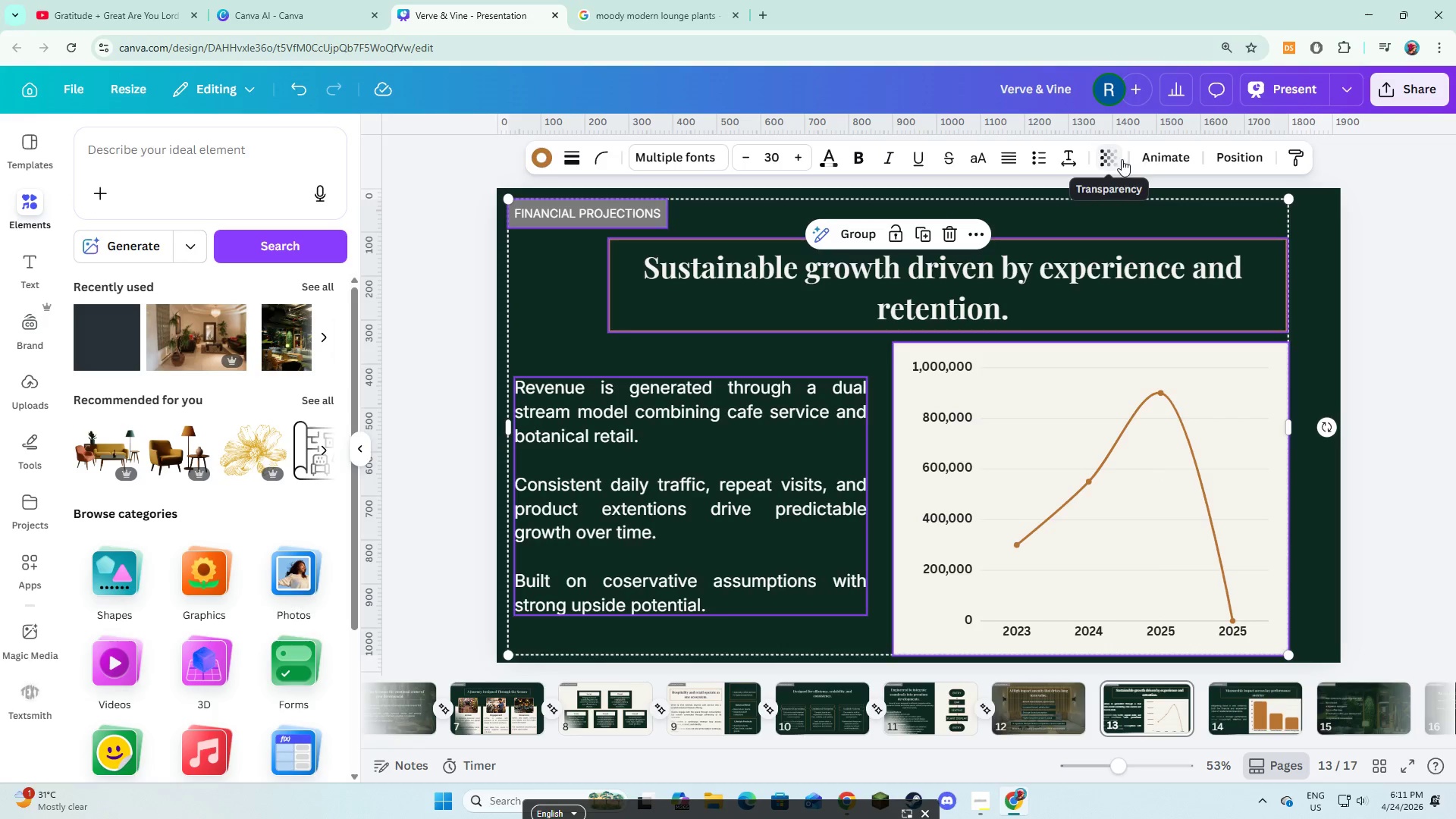 
left_click([1154, 150])
 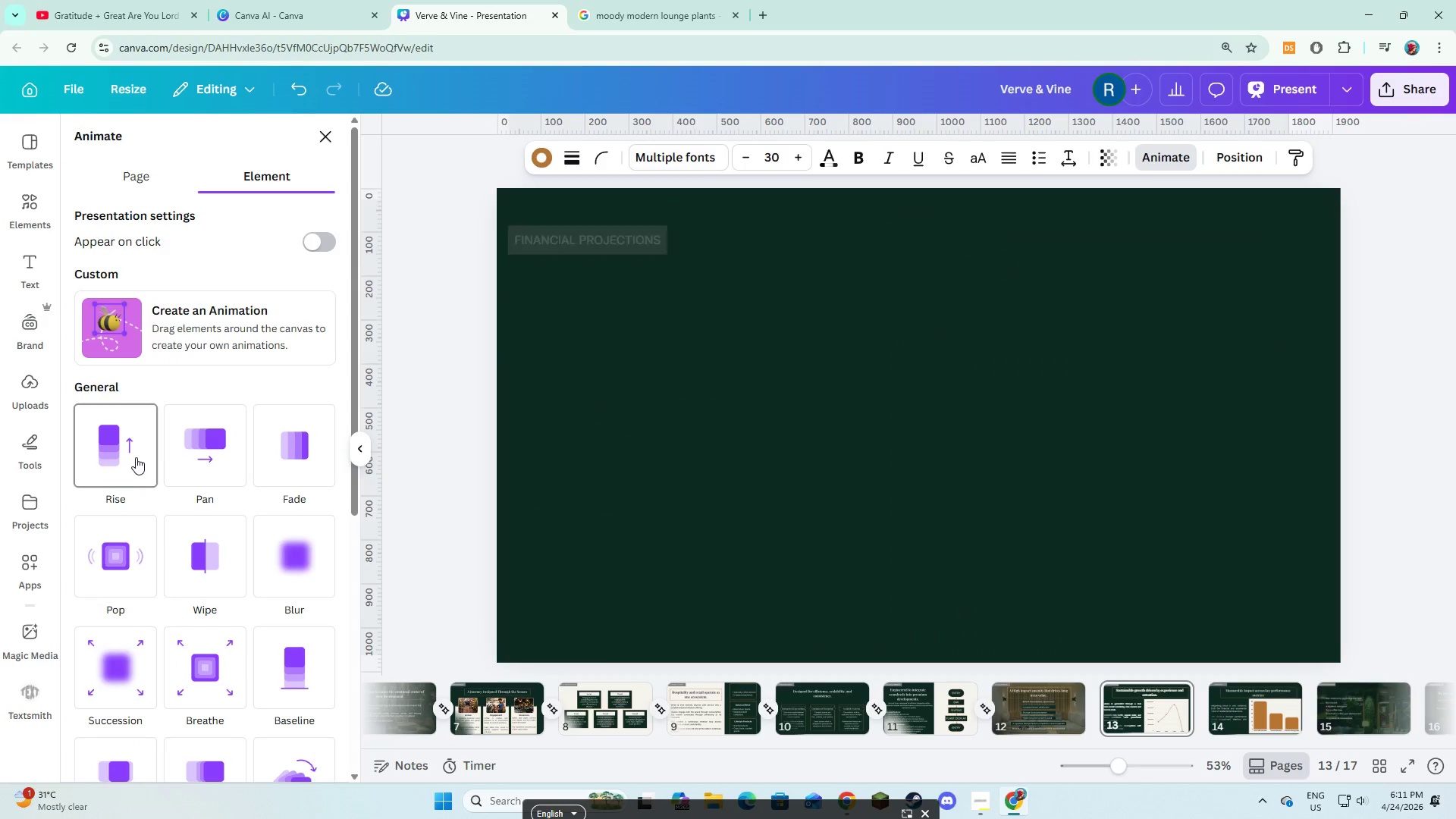 
left_click([199, 444])
 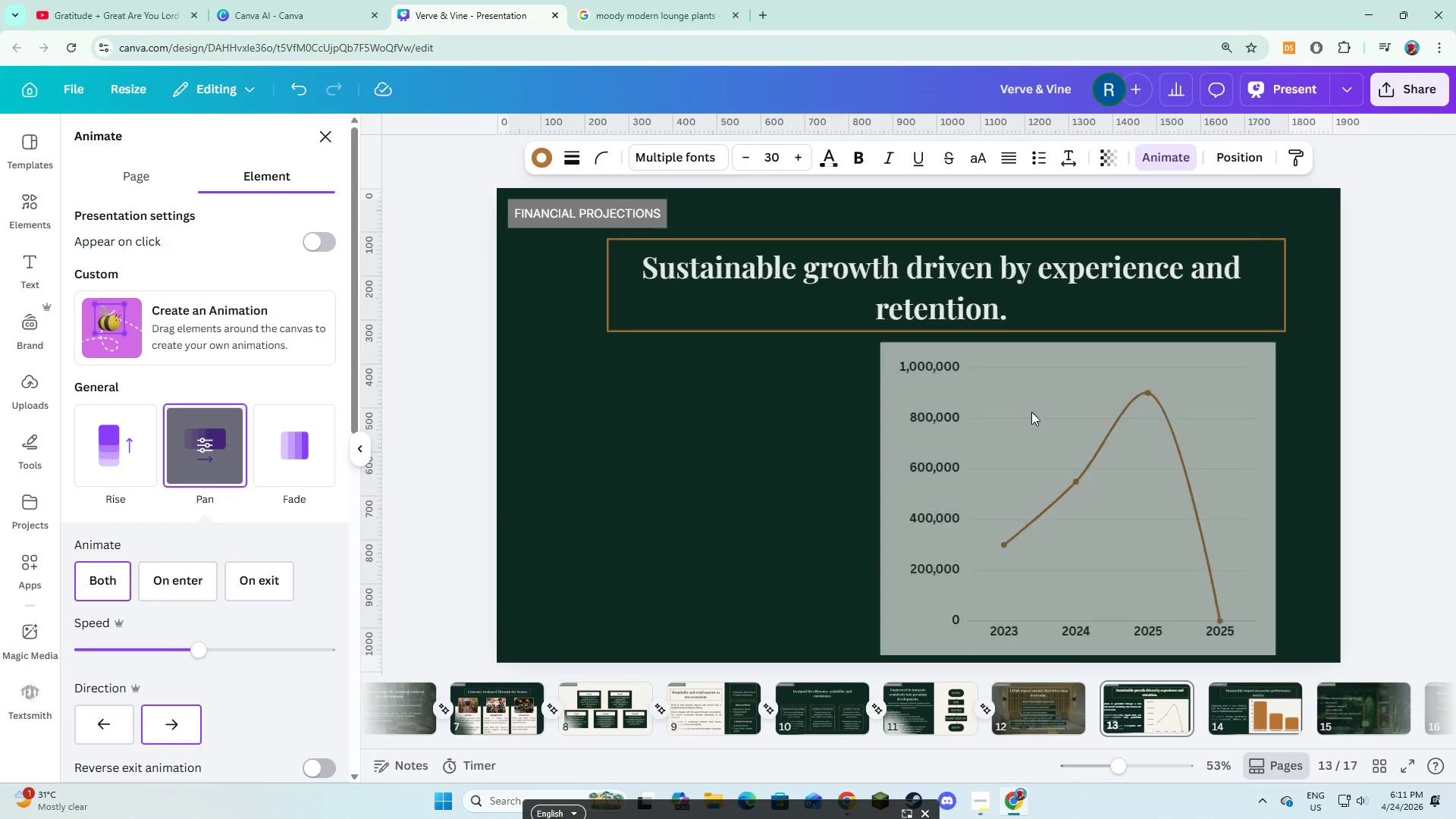 
left_click([1018, 444])
 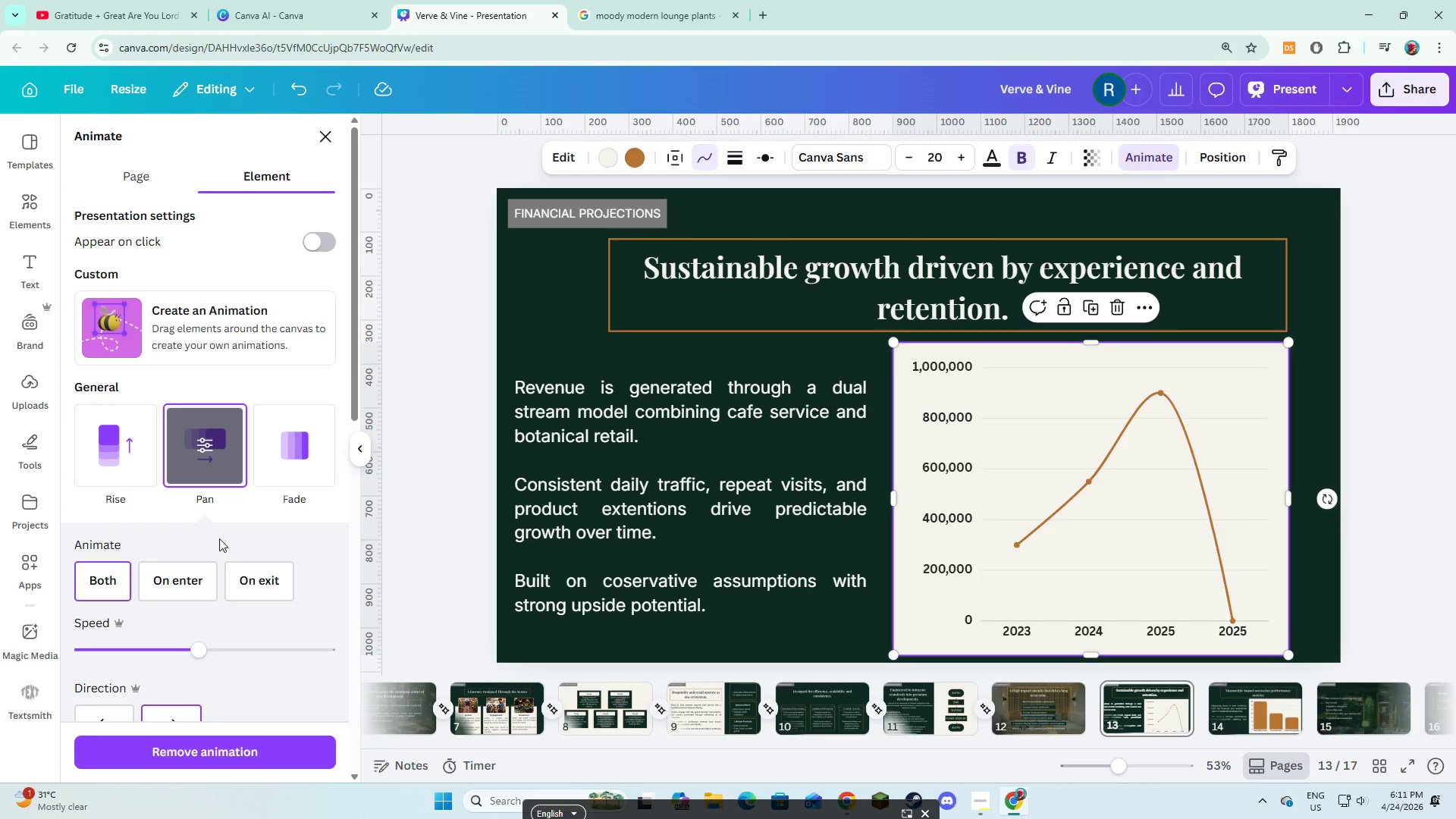 
left_click([128, 465])
 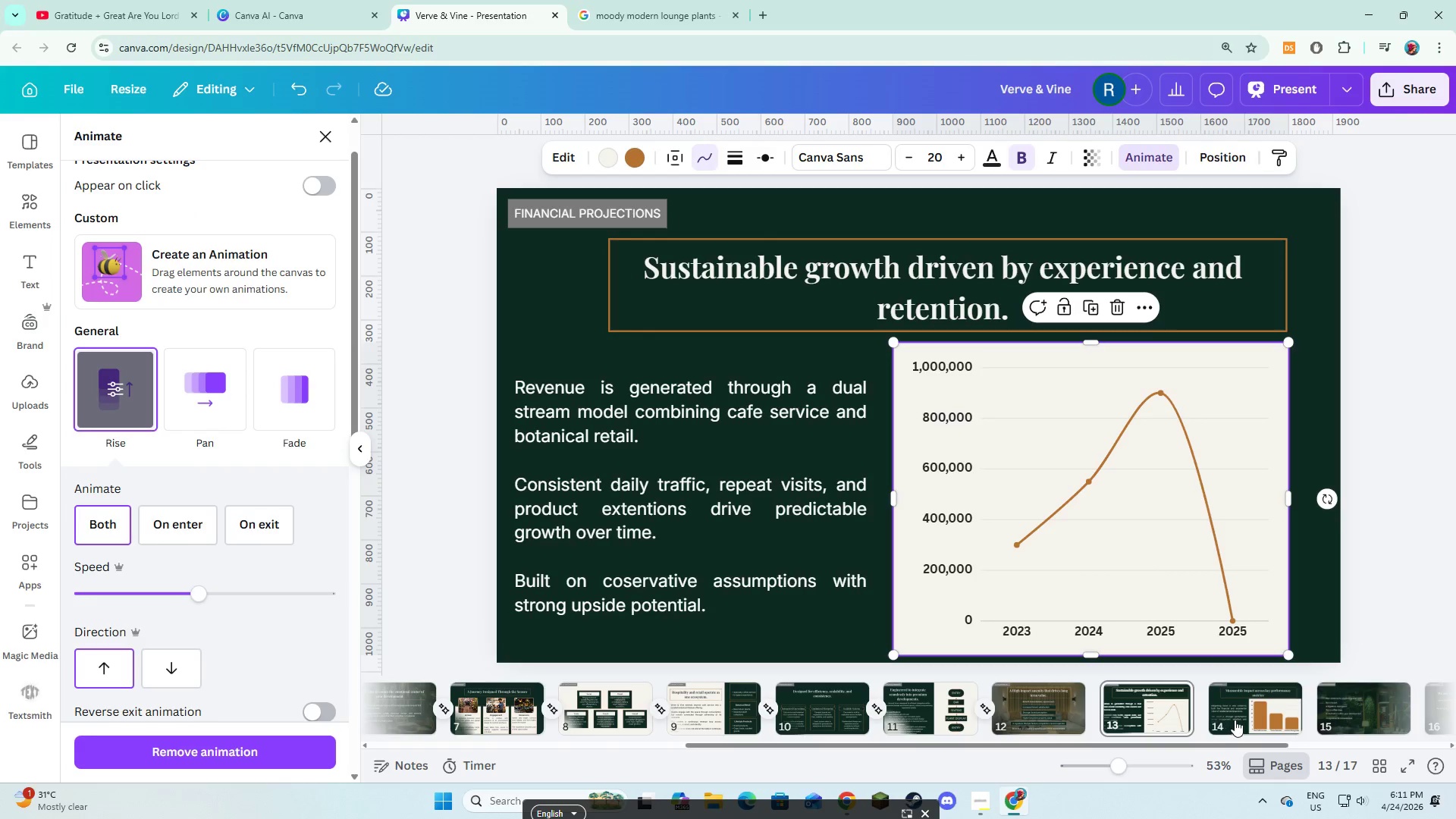 
left_click([1200, 749])
 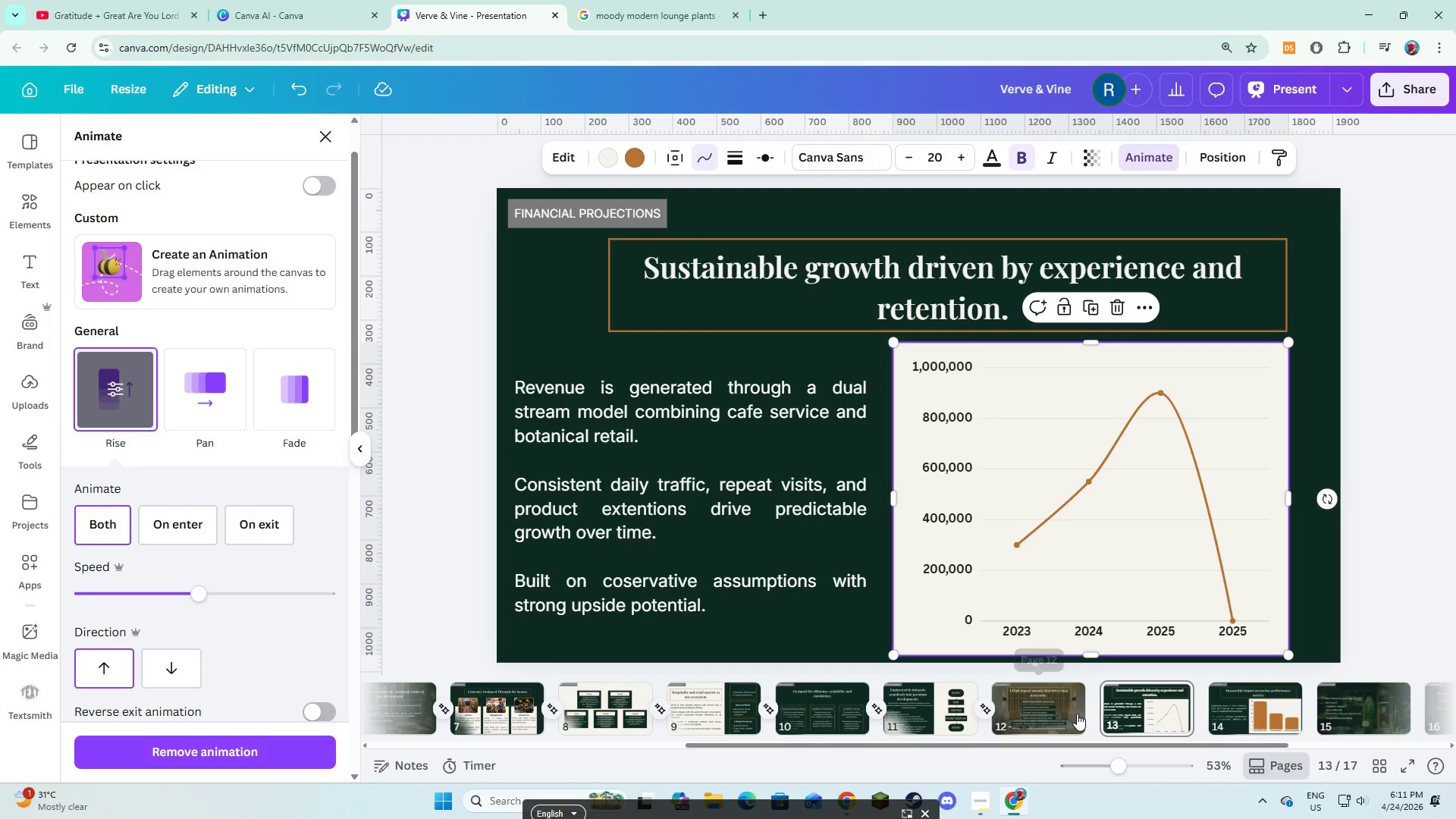 
left_click([1094, 719])
 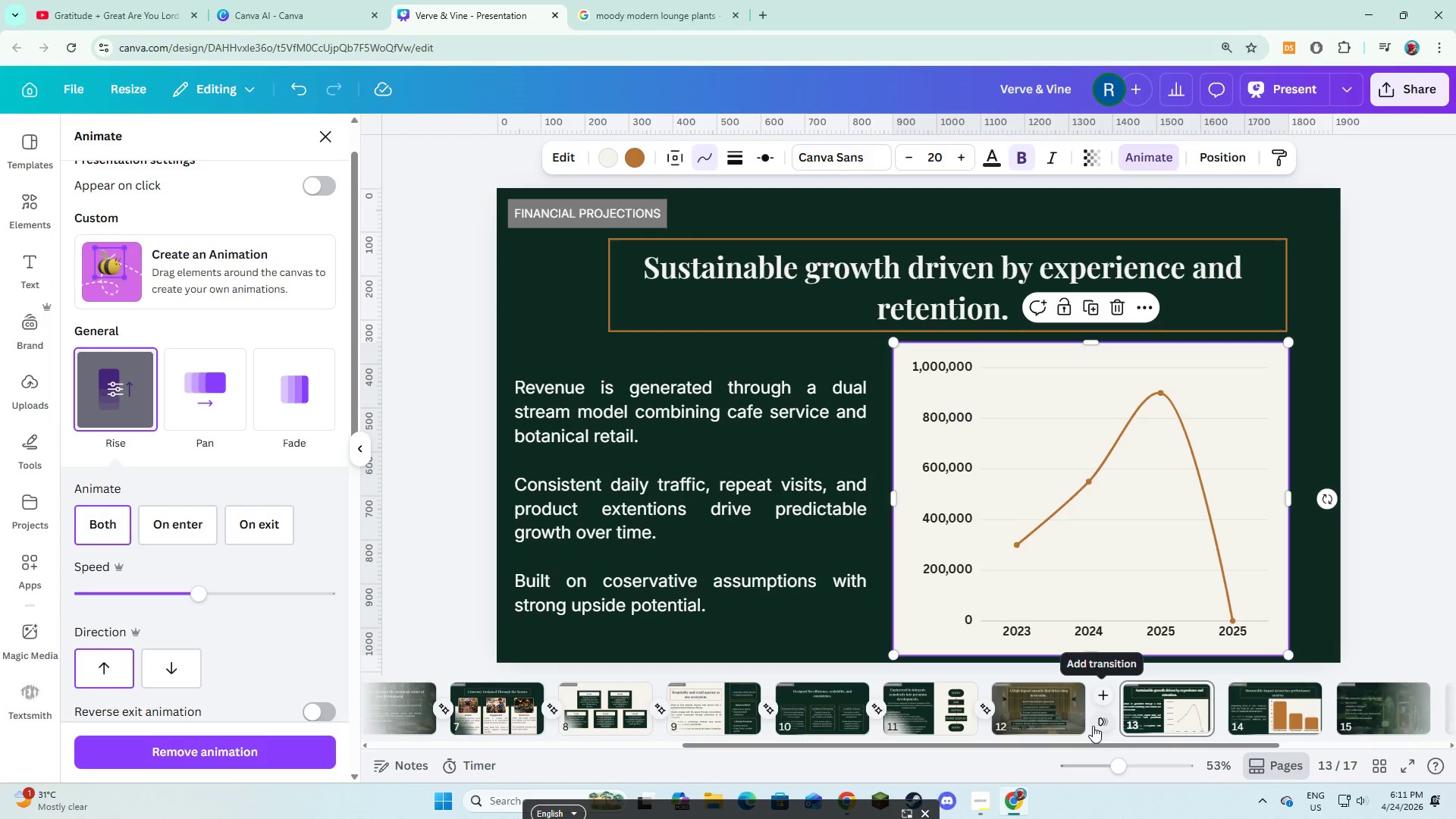 
left_click([1093, 724])
 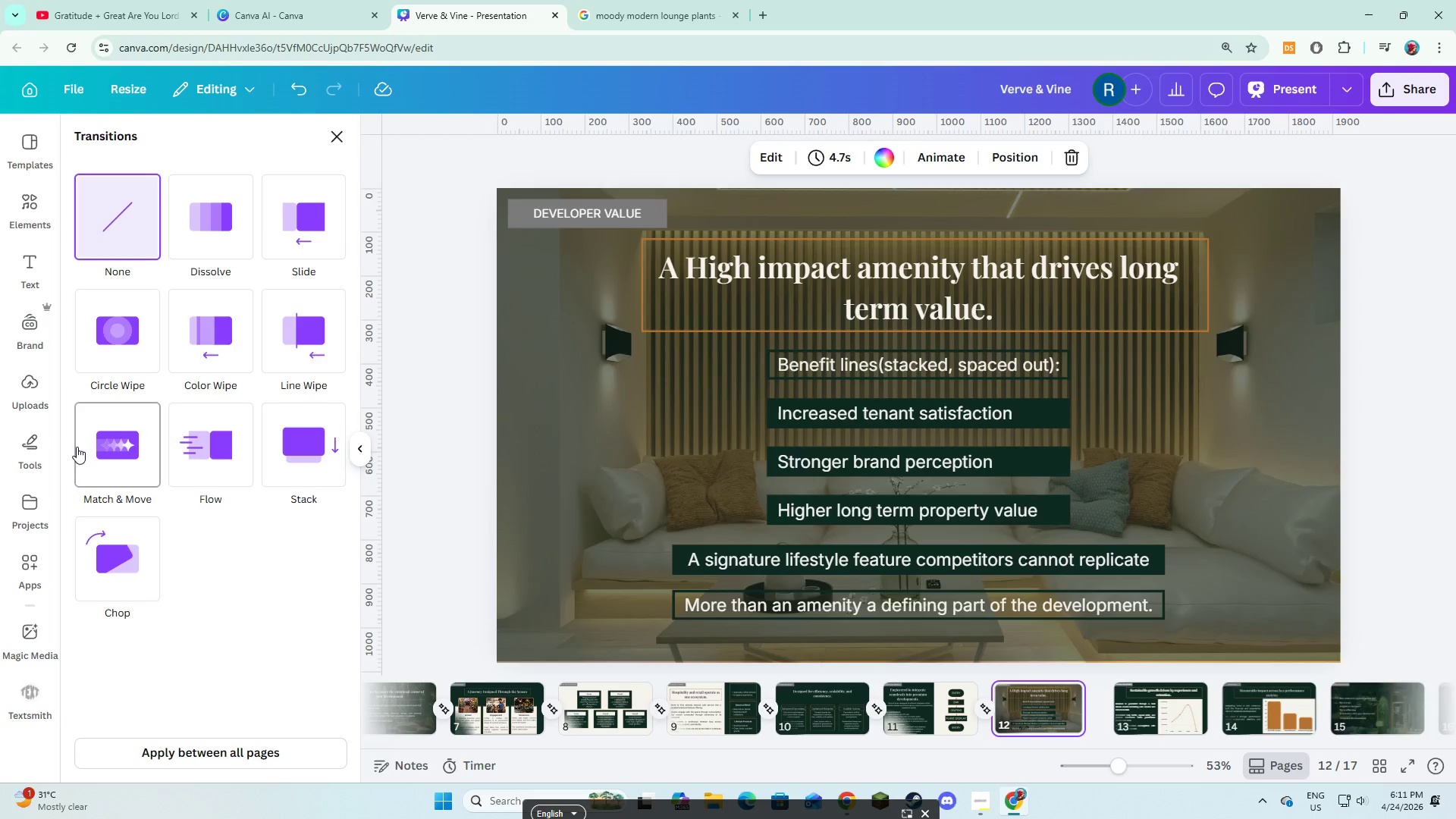 
left_click([94, 448])
 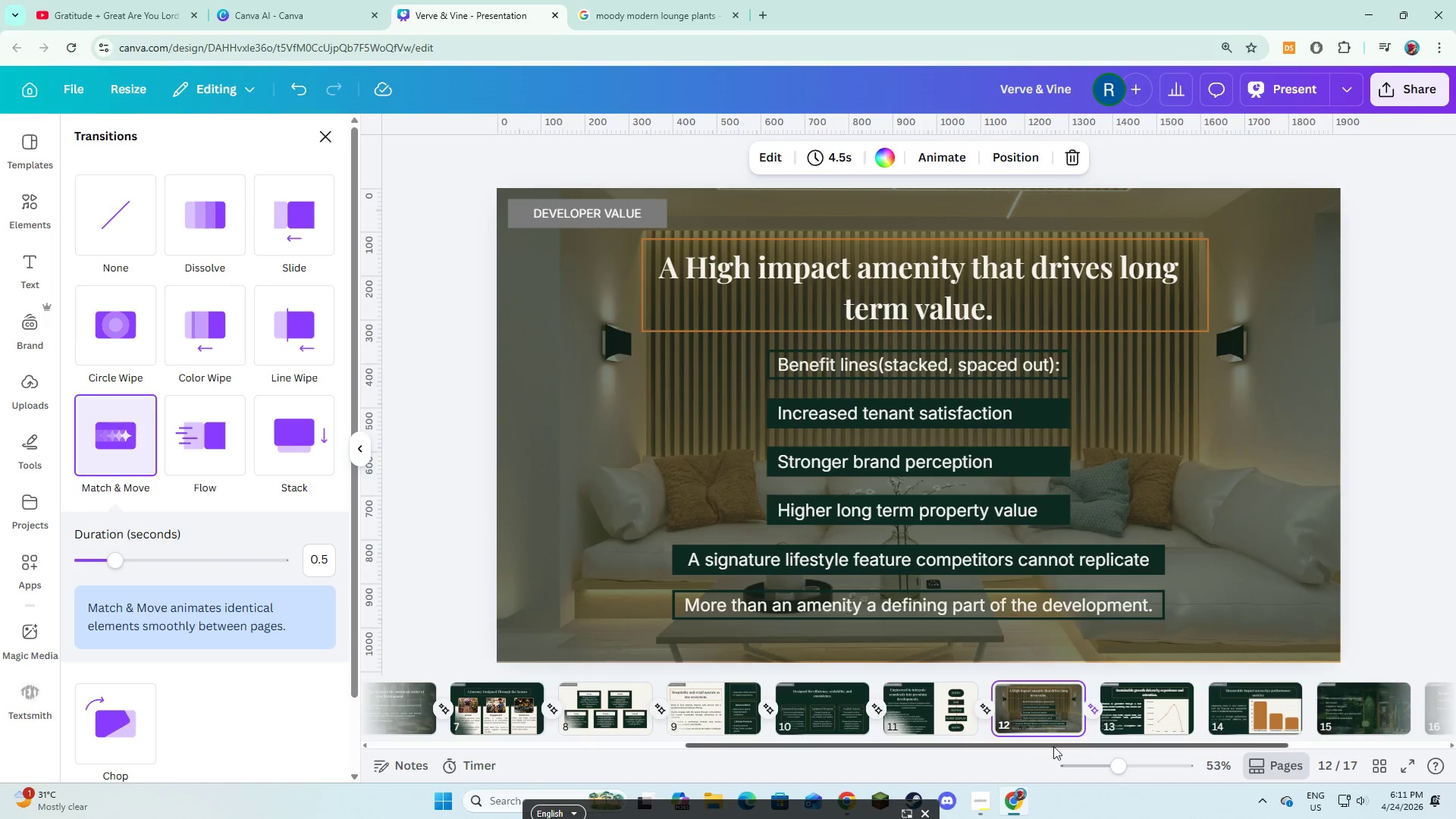 
left_click_drag(start_coordinate=[1053, 746], to_coordinate=[1126, 748])
 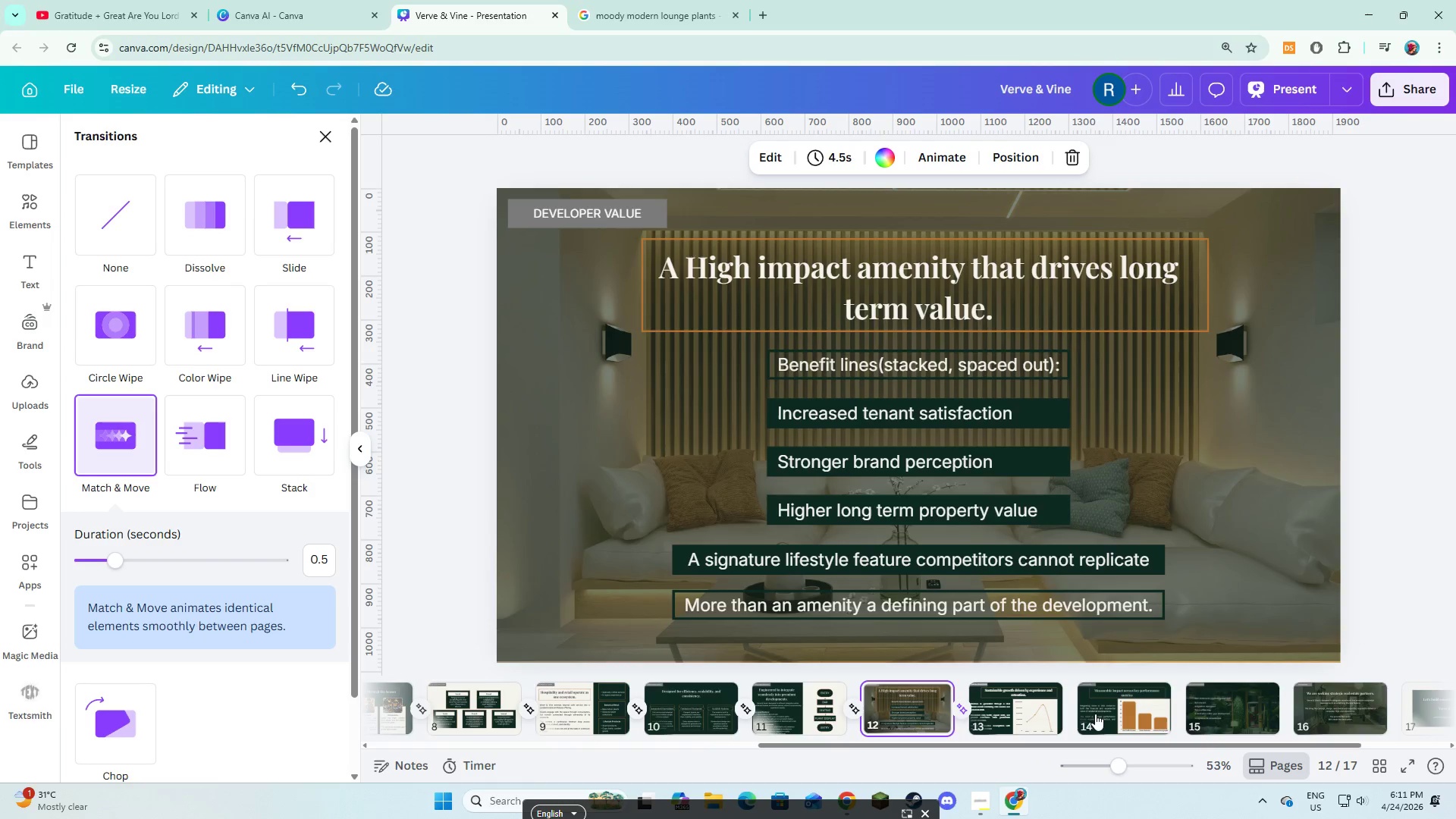 
left_click([1096, 713])
 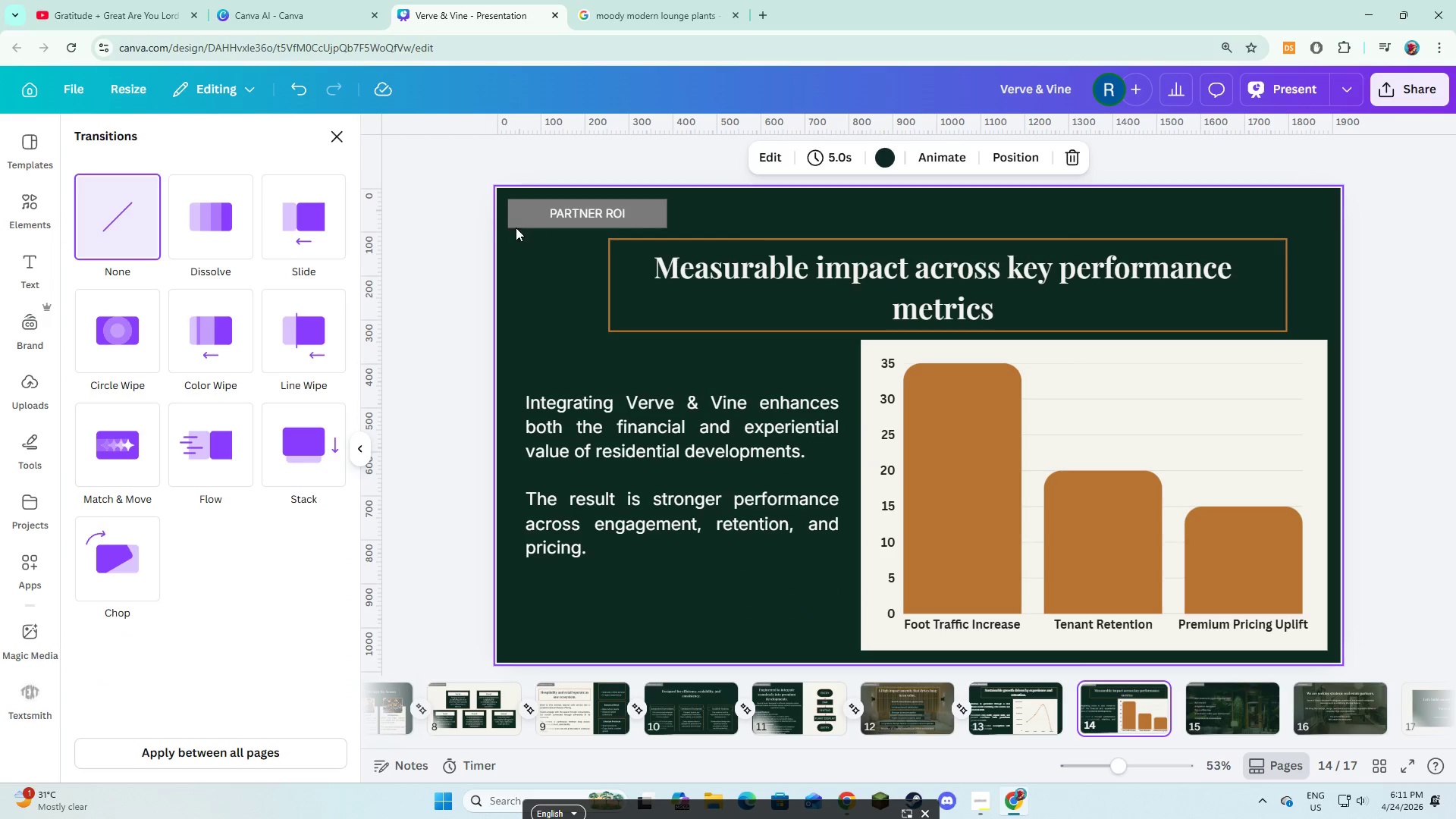 
left_click_drag(start_coordinate=[487, 205], to_coordinate=[538, 225])
 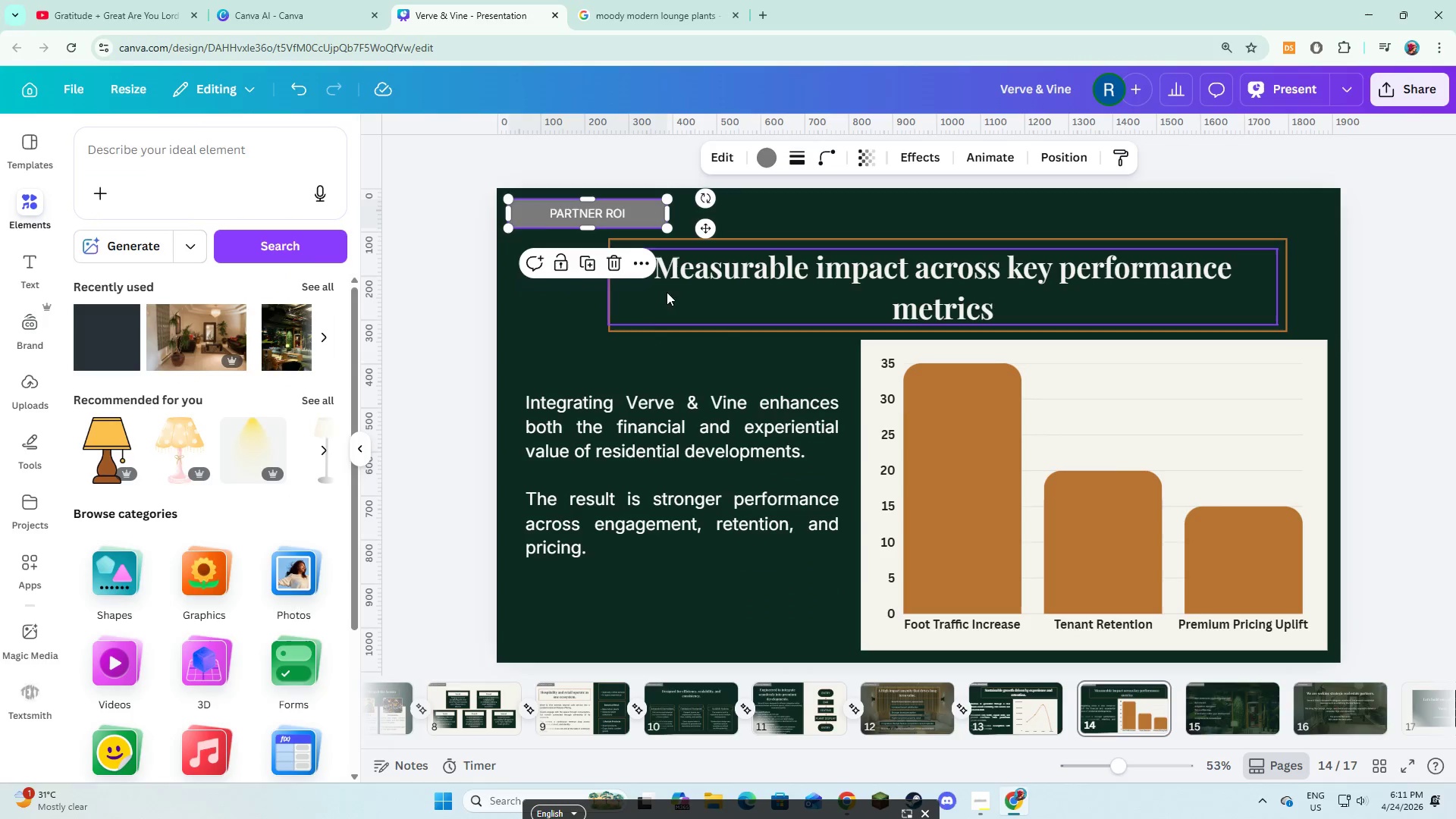 
left_click([587, 316])
 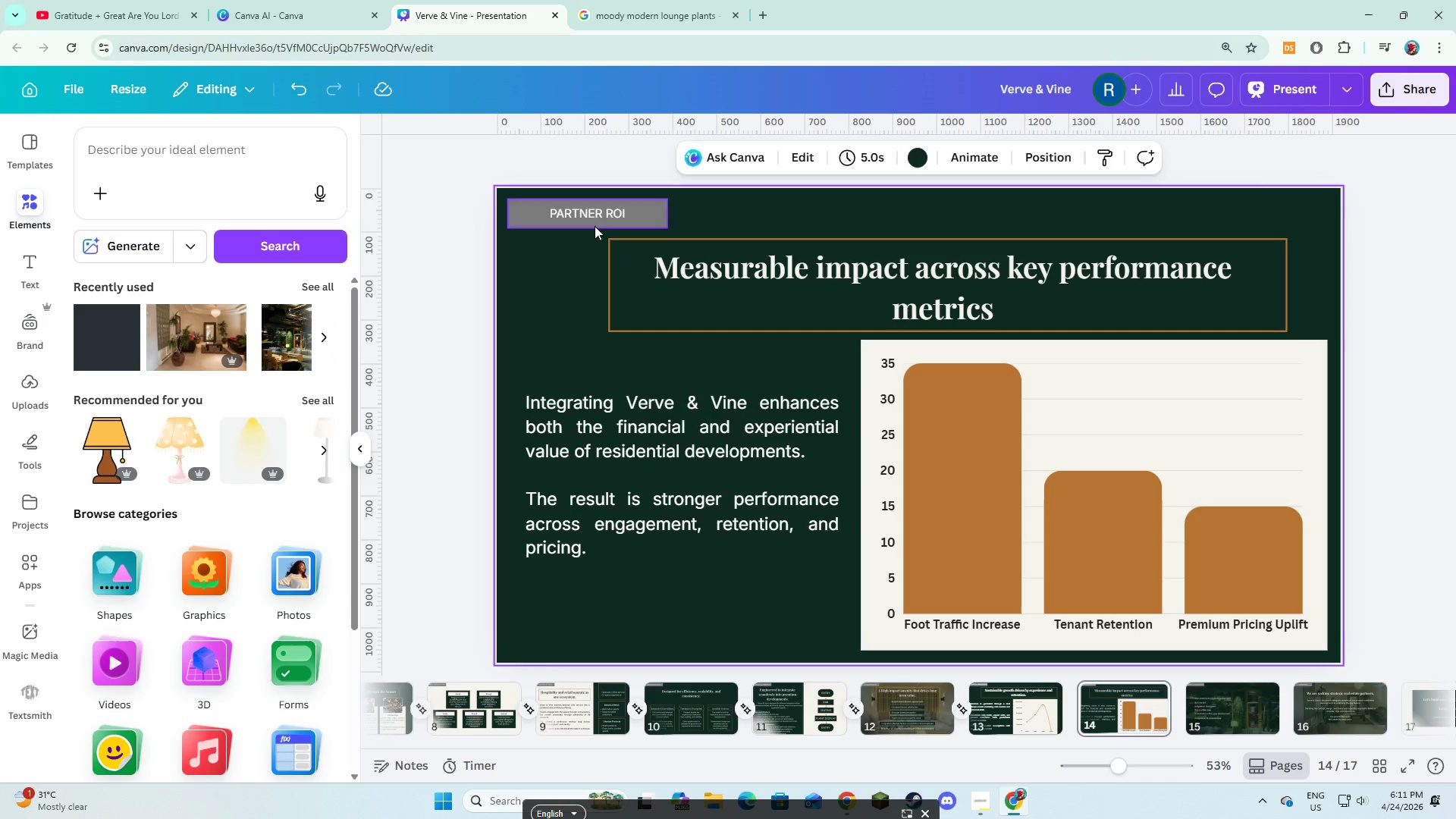 
left_click([600, 212])
 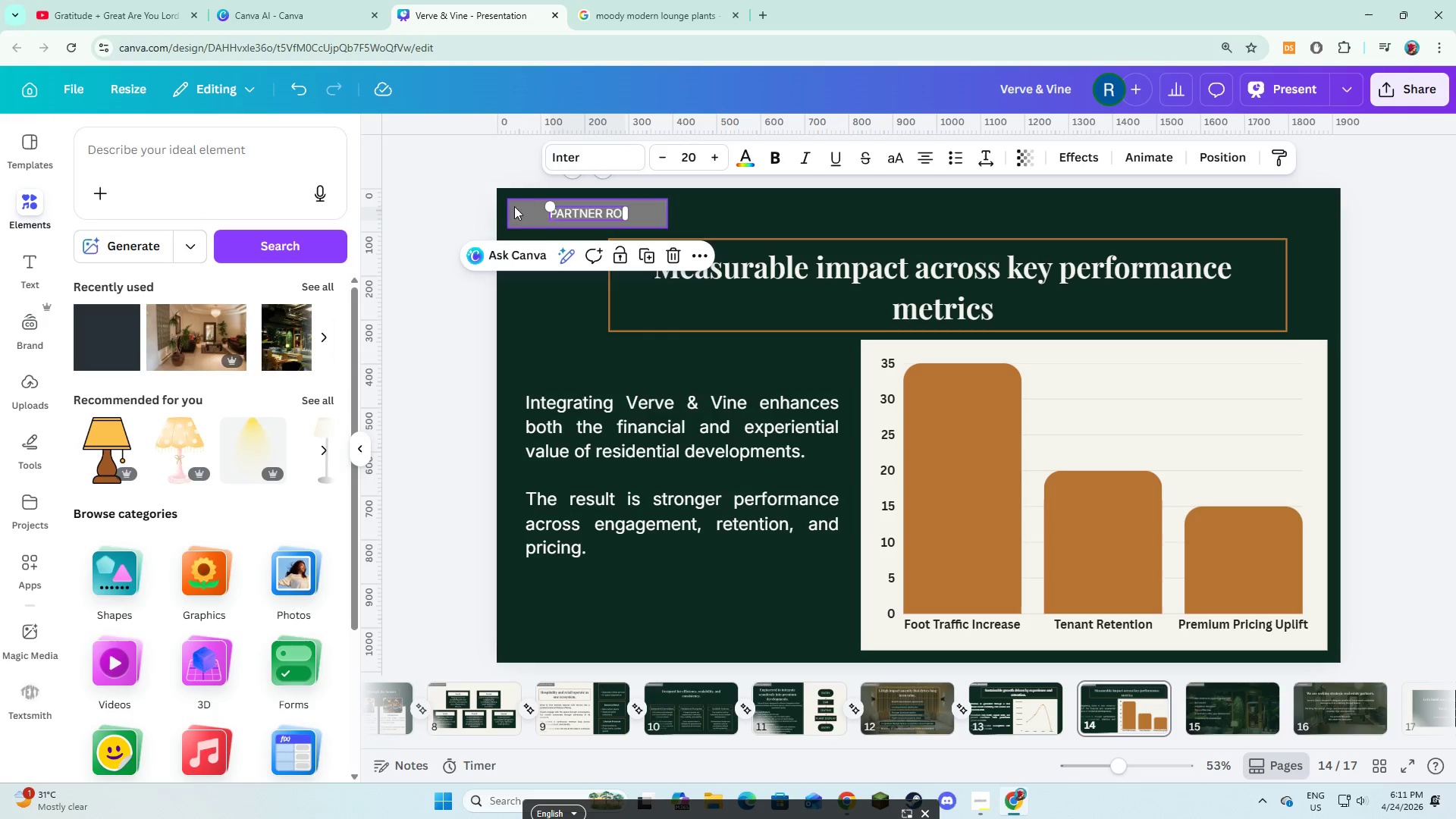 
left_click([497, 203])
 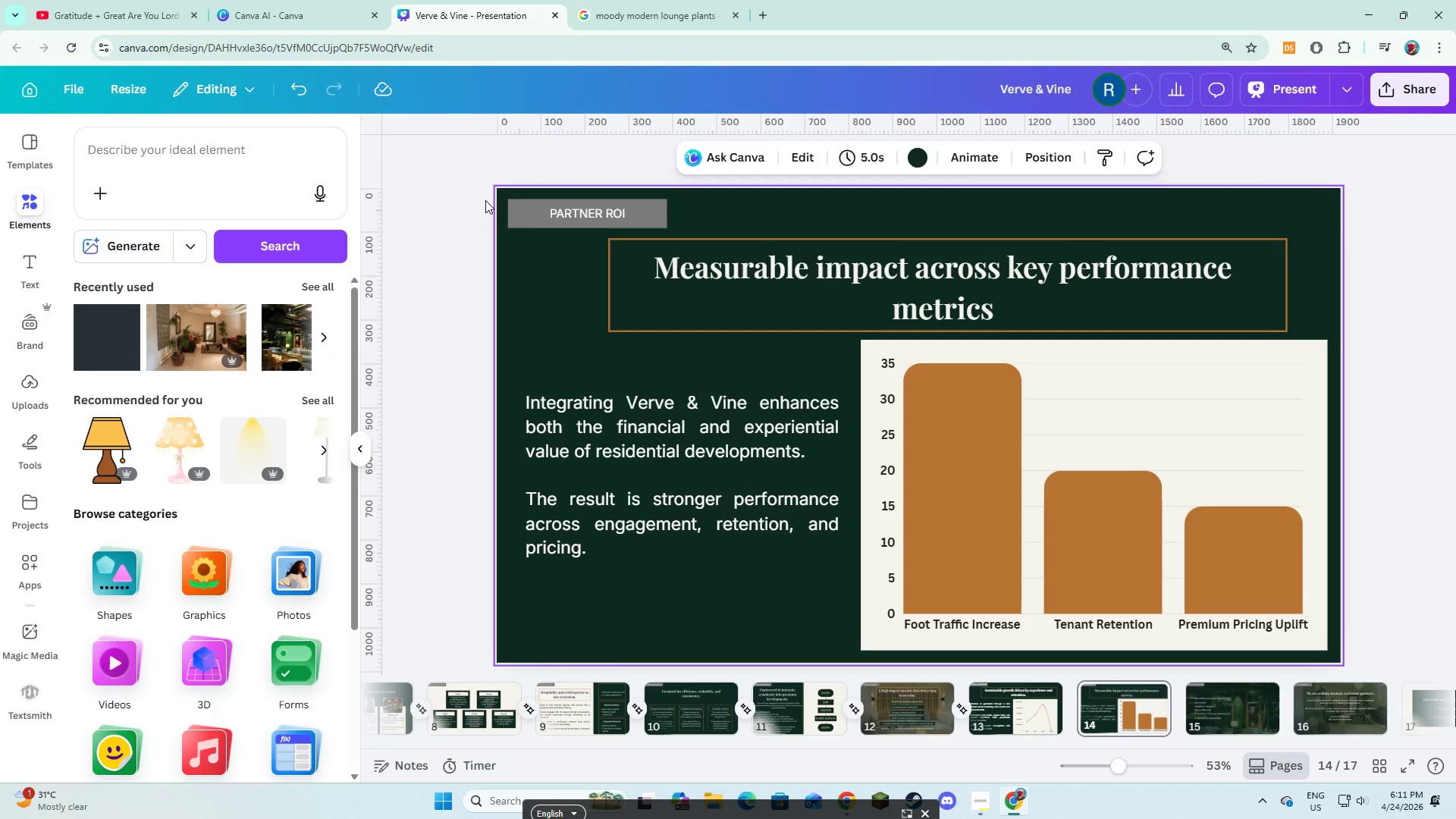 
left_click_drag(start_coordinate=[480, 198], to_coordinate=[554, 221])
 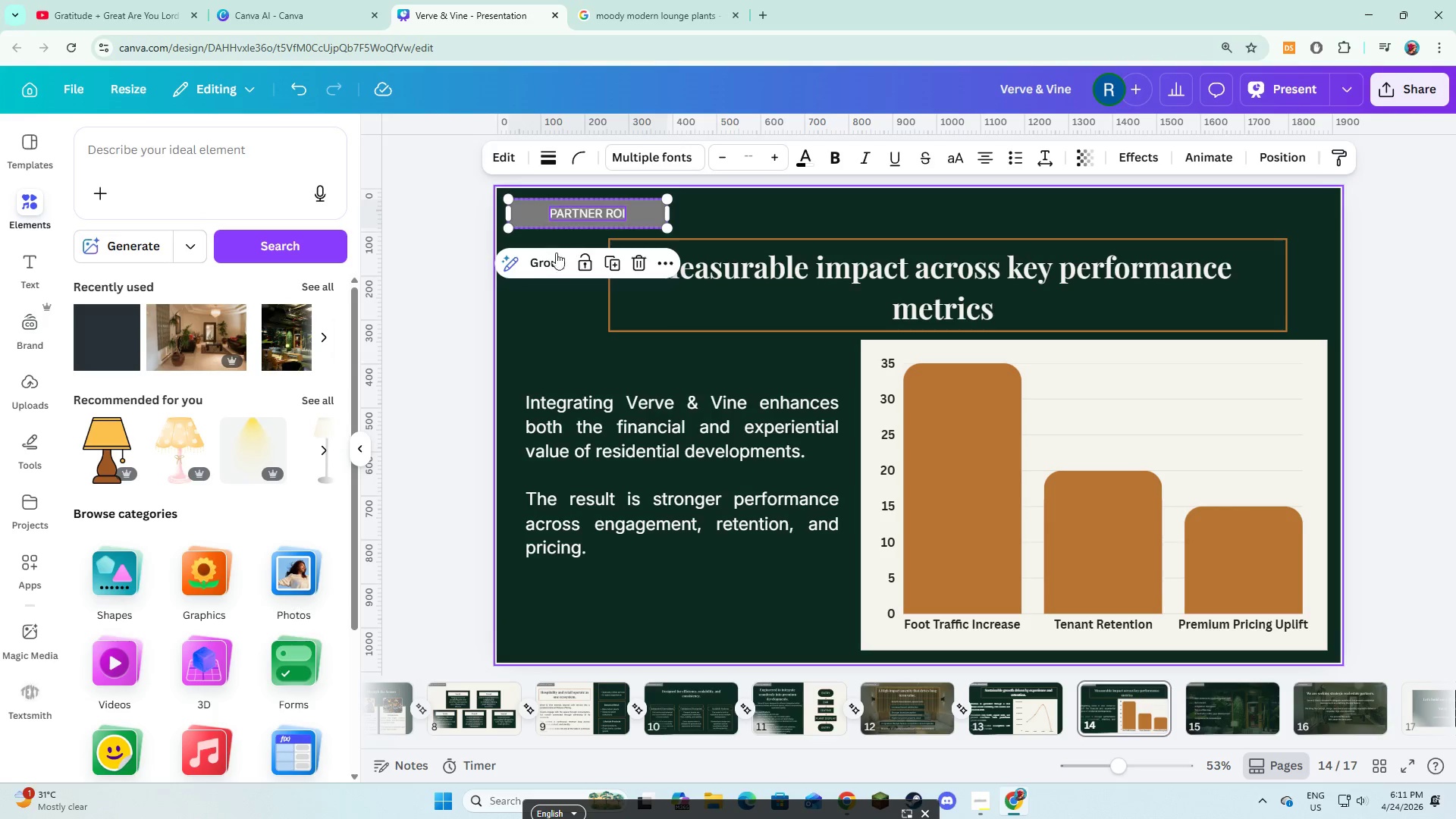 
left_click([551, 256])
 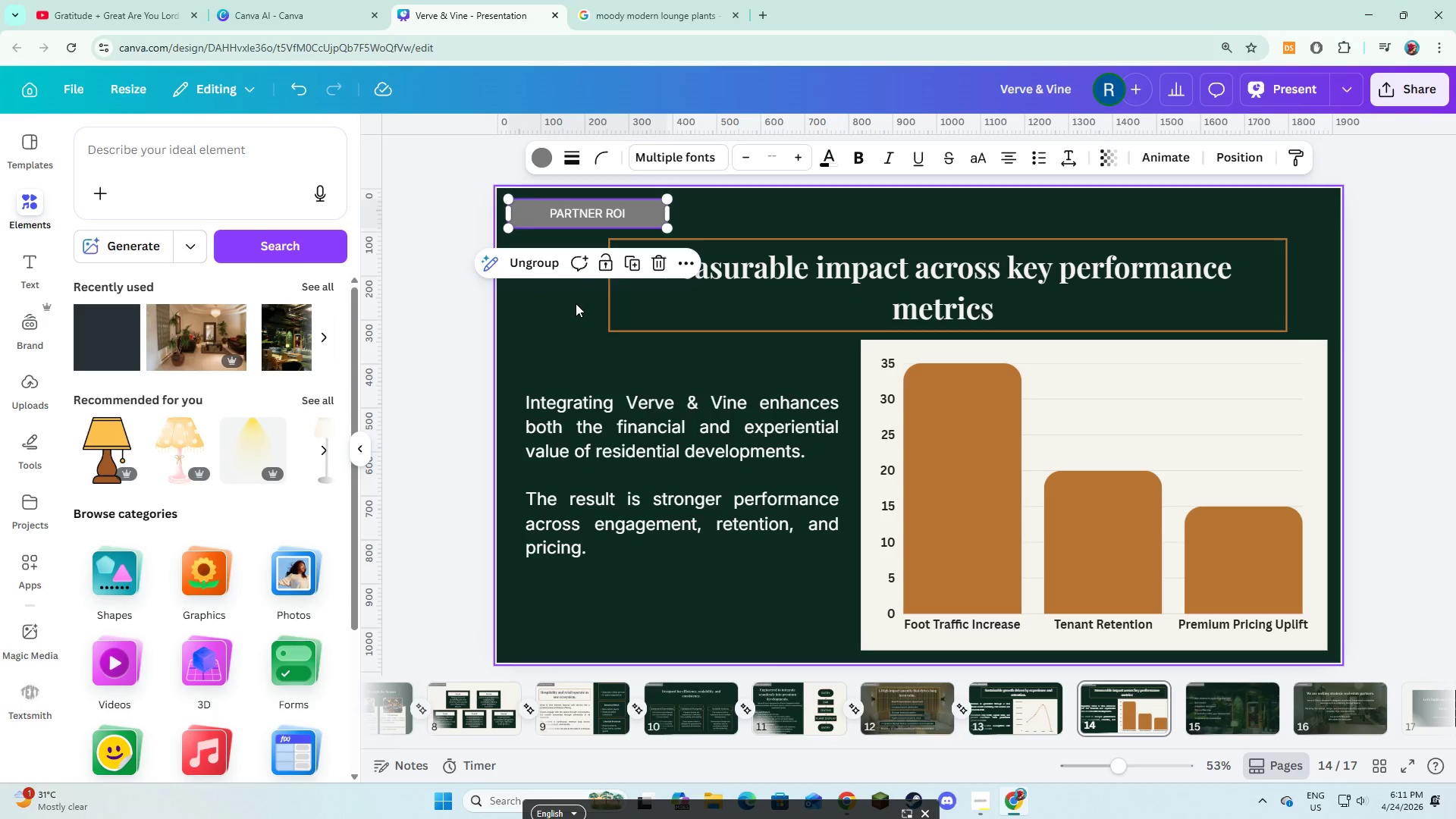 
left_click([576, 303])
 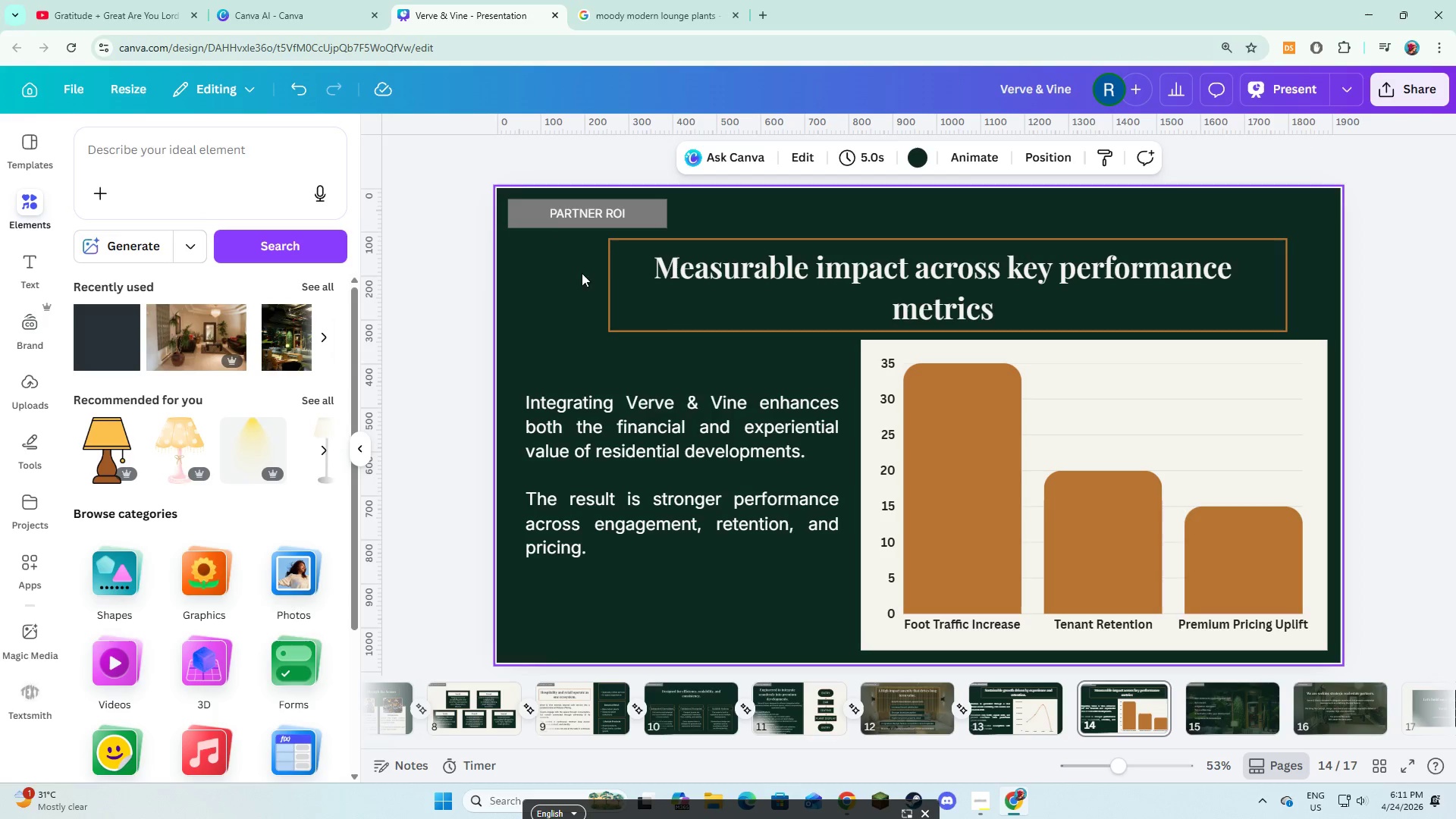 
left_click_drag(start_coordinate=[582, 273], to_coordinate=[759, 312])
 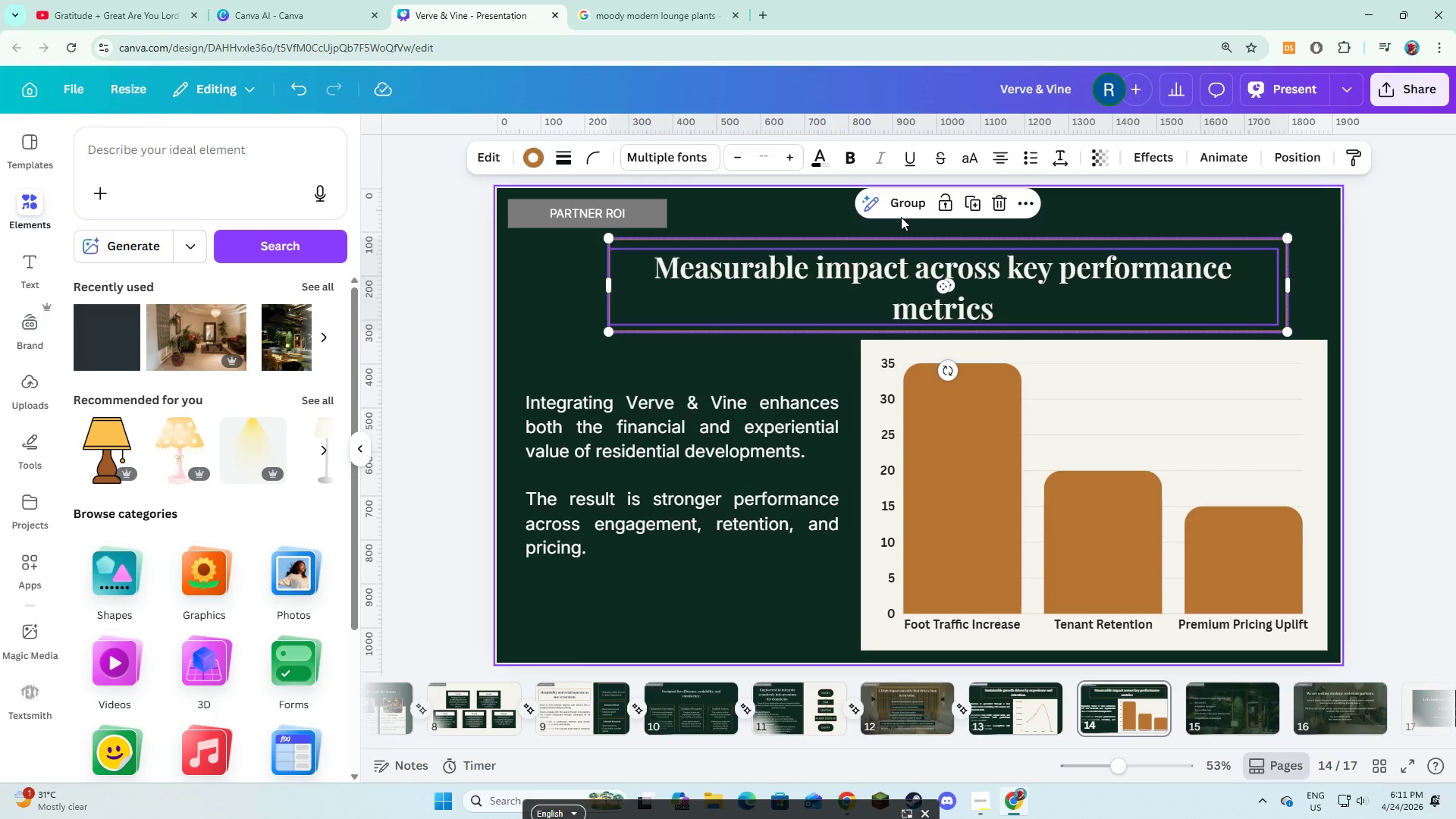 
left_click([907, 206])
 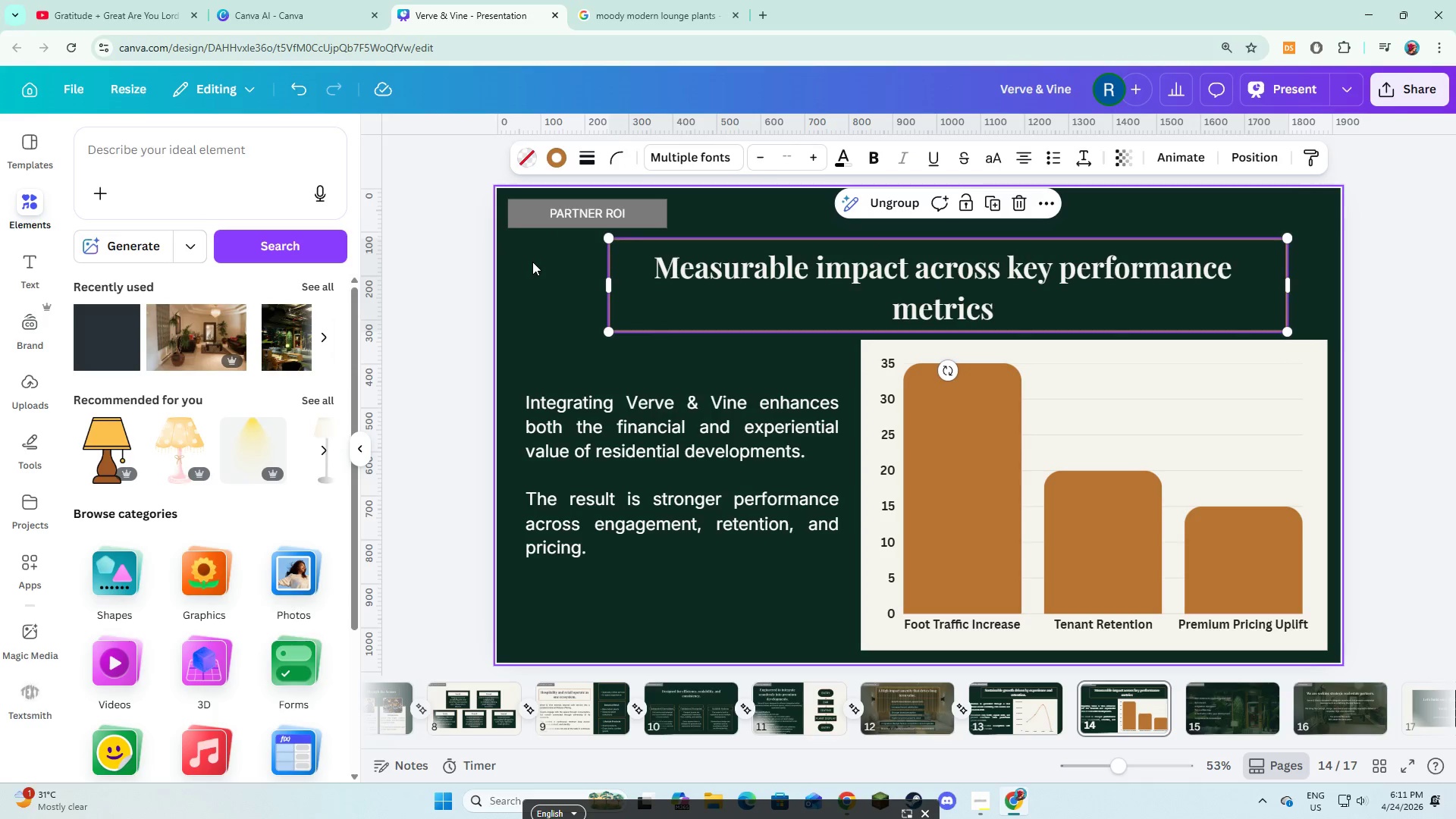 
left_click_drag(start_coordinate=[527, 183], to_coordinate=[664, 499])
 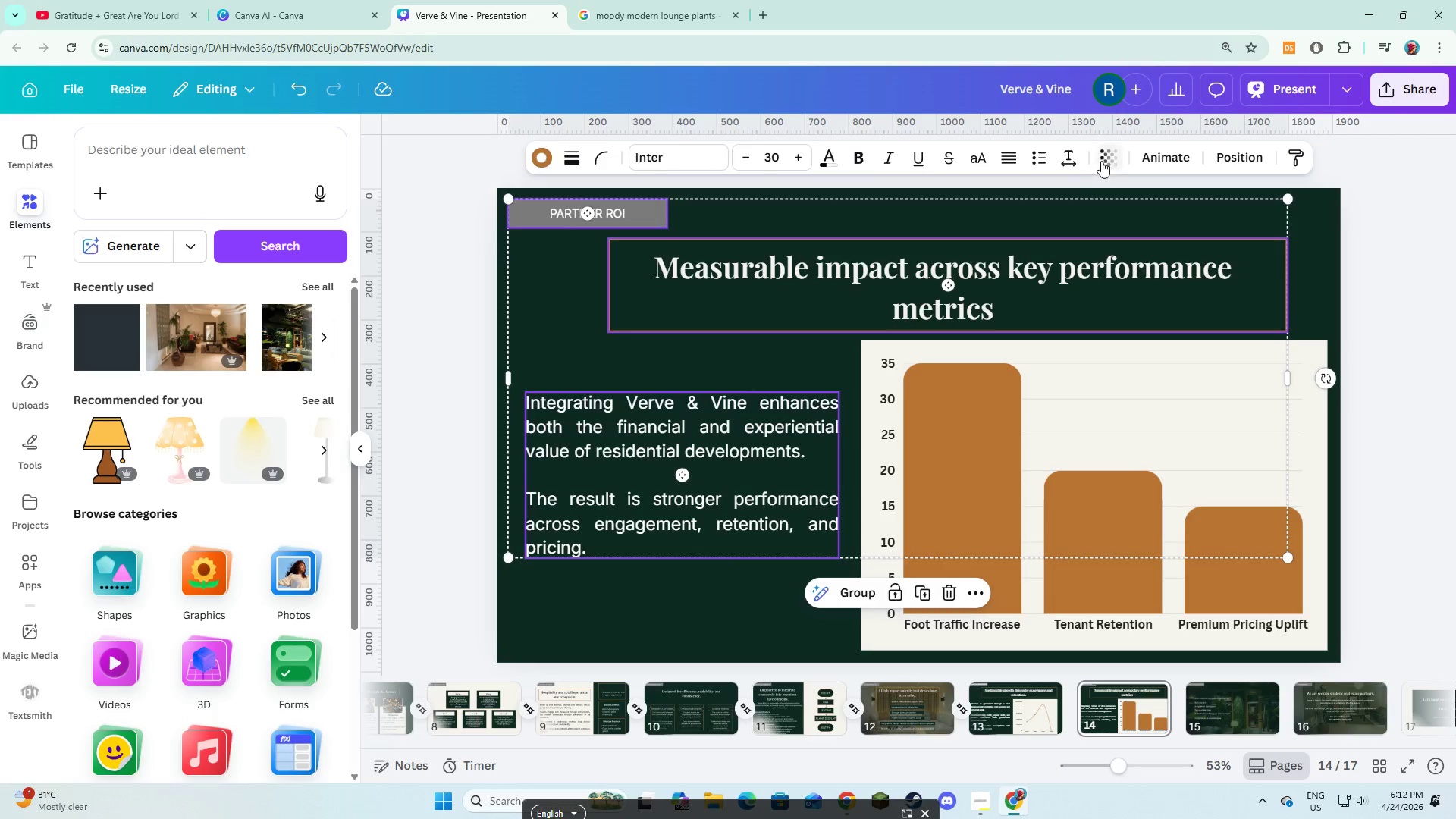 
left_click([1156, 150])
 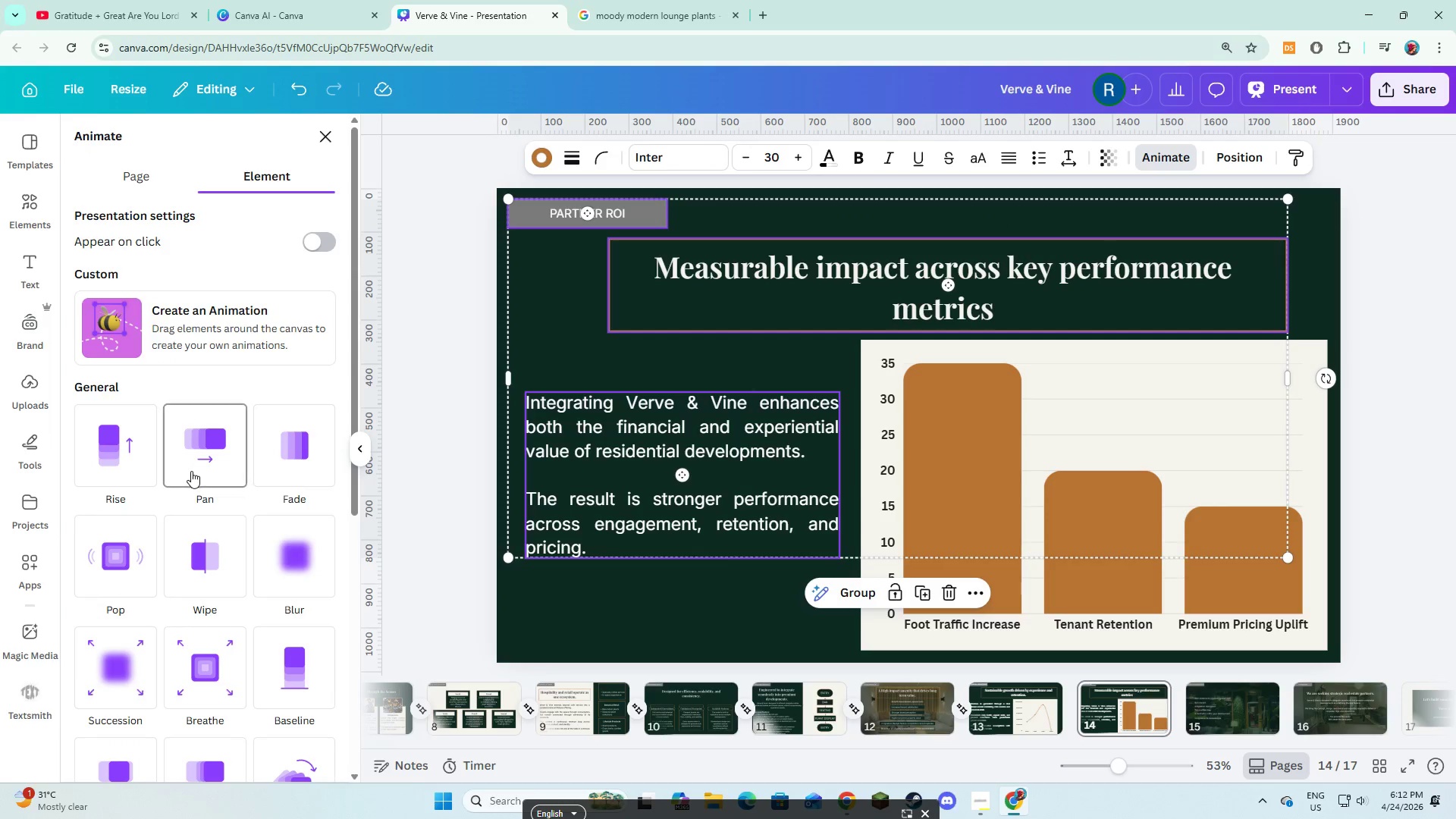 
left_click([193, 453])
 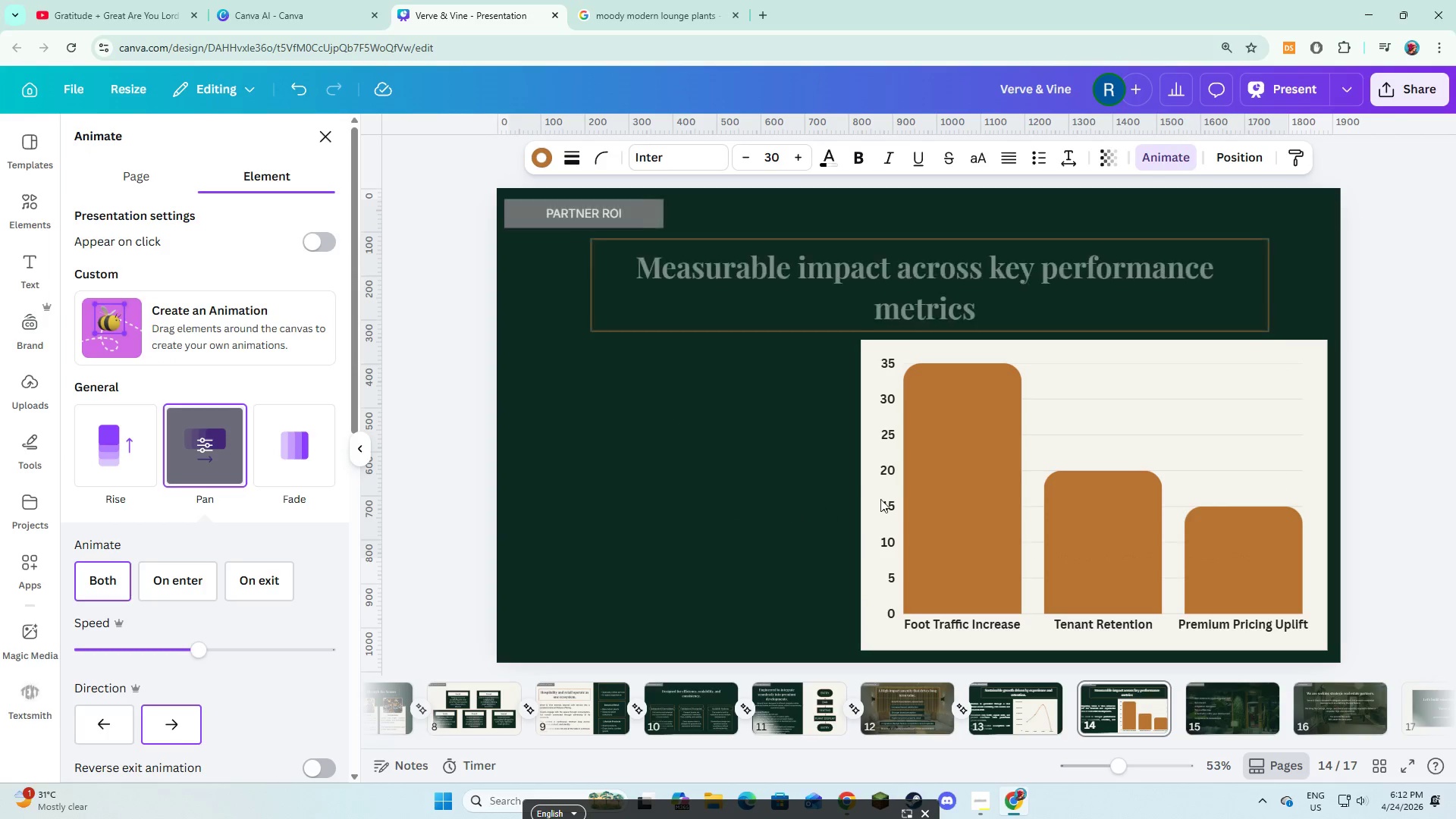 
left_click([935, 486])
 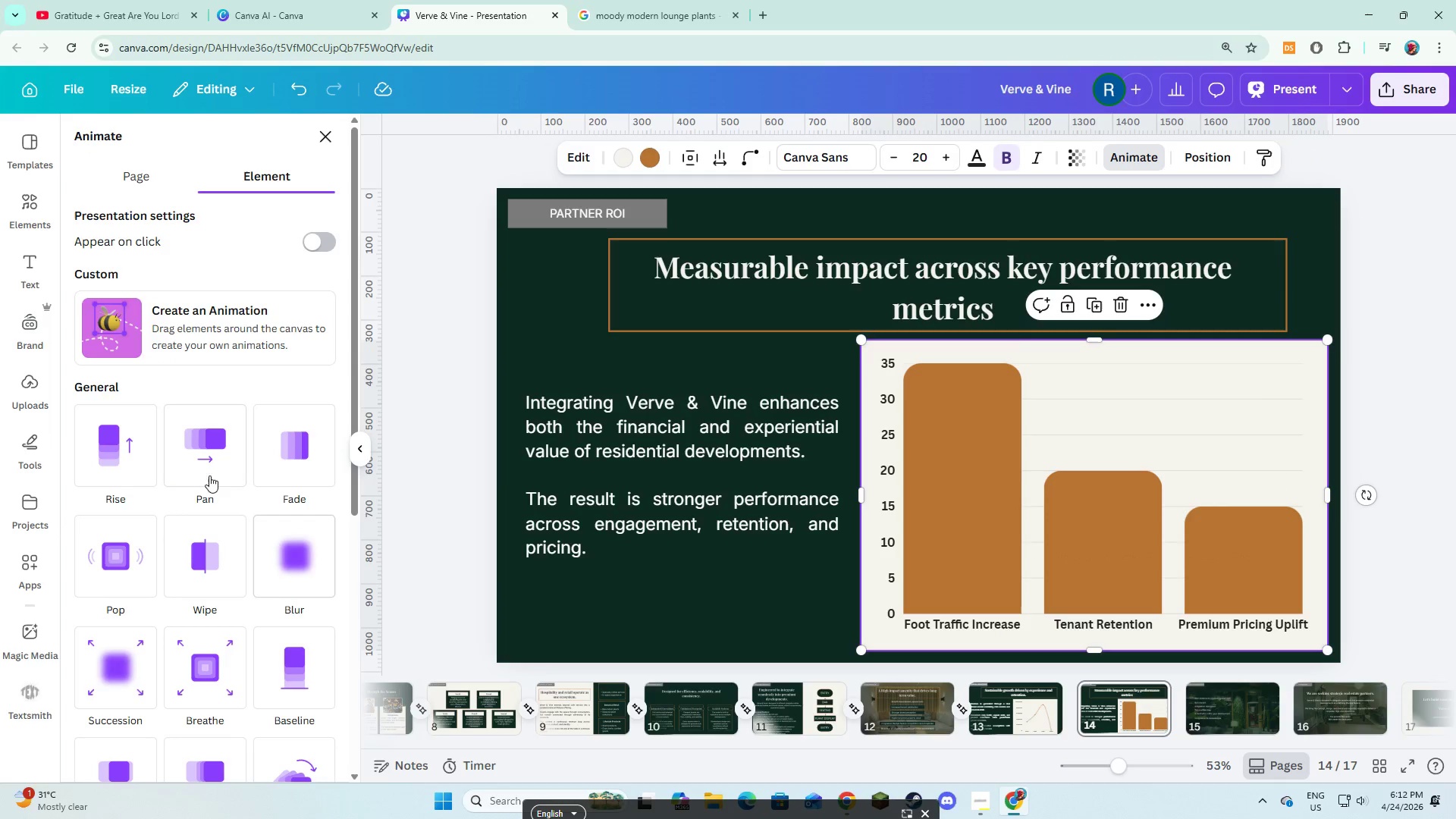 
left_click([151, 453])
 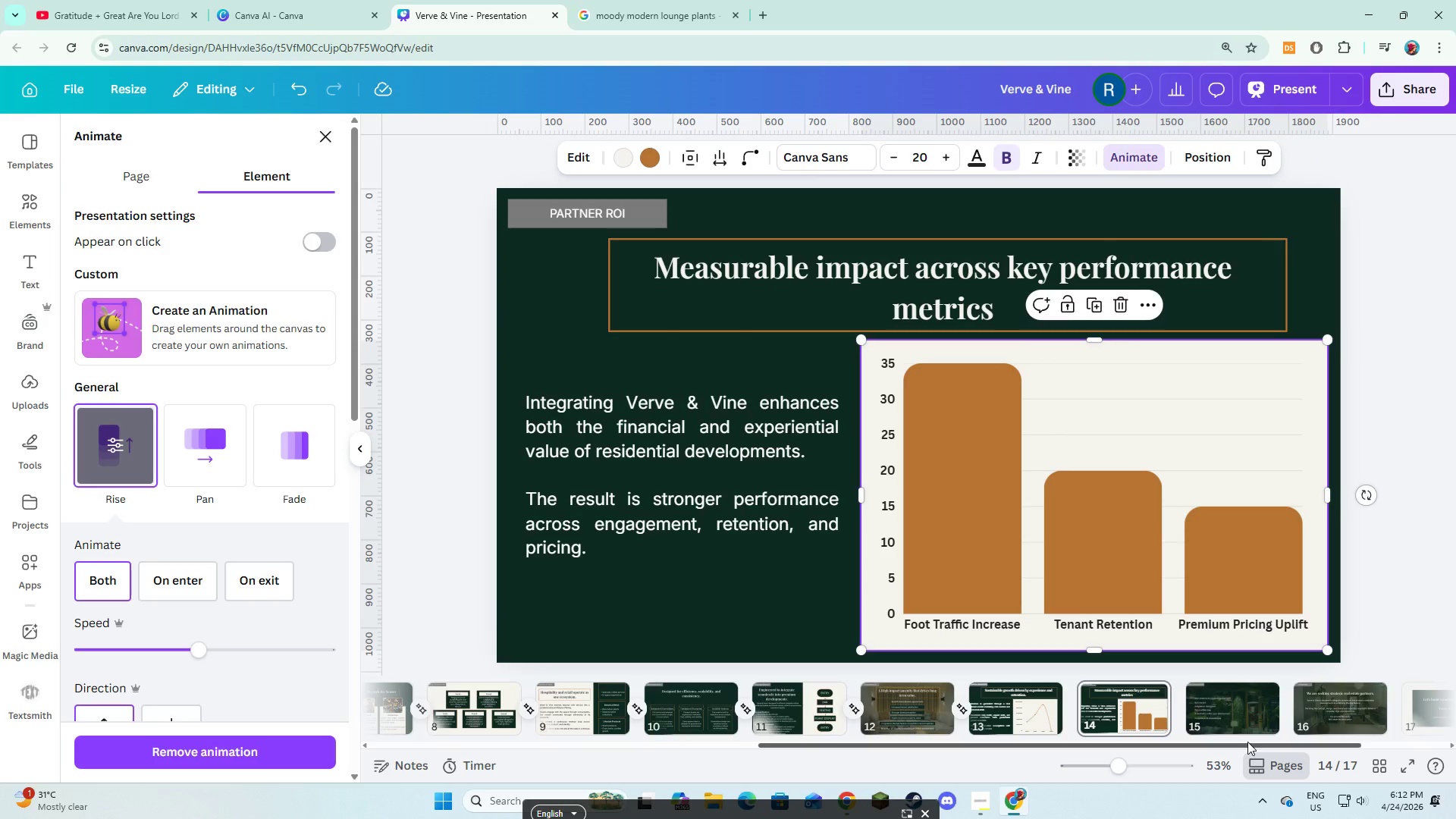 
left_click_drag(start_coordinate=[1247, 742], to_coordinate=[1321, 748])
 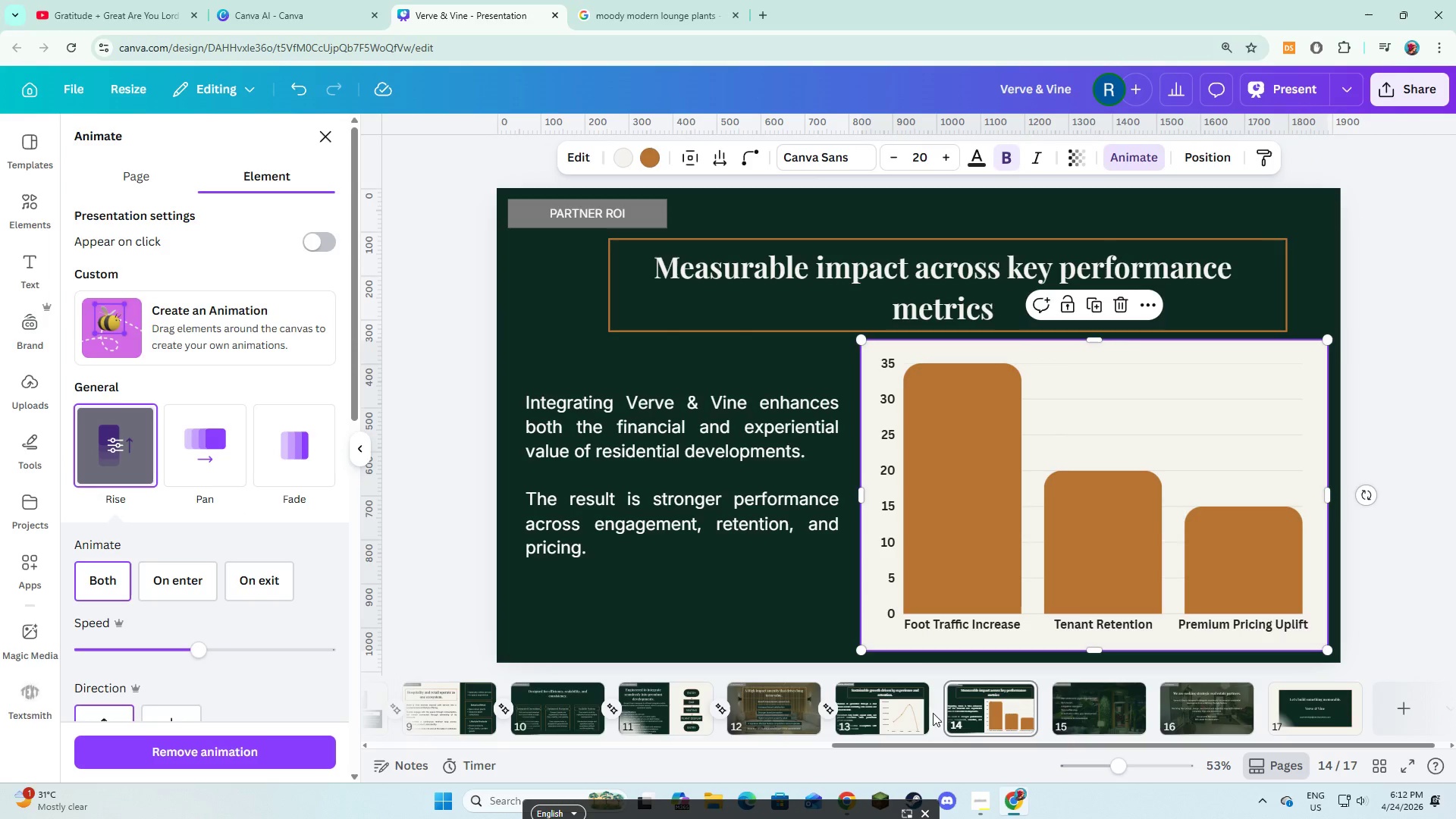 
left_click([934, 714])
 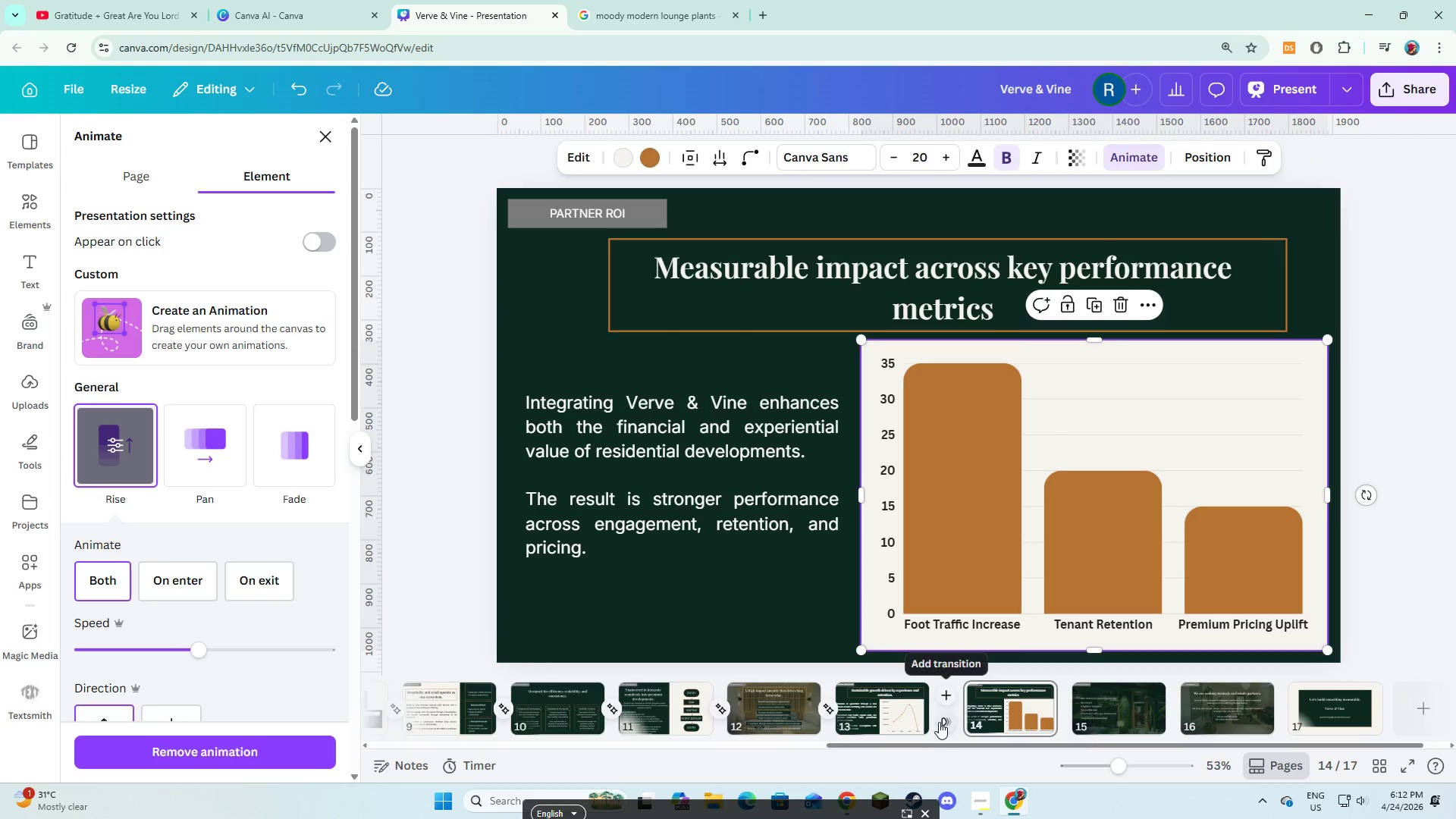 
left_click([940, 722])
 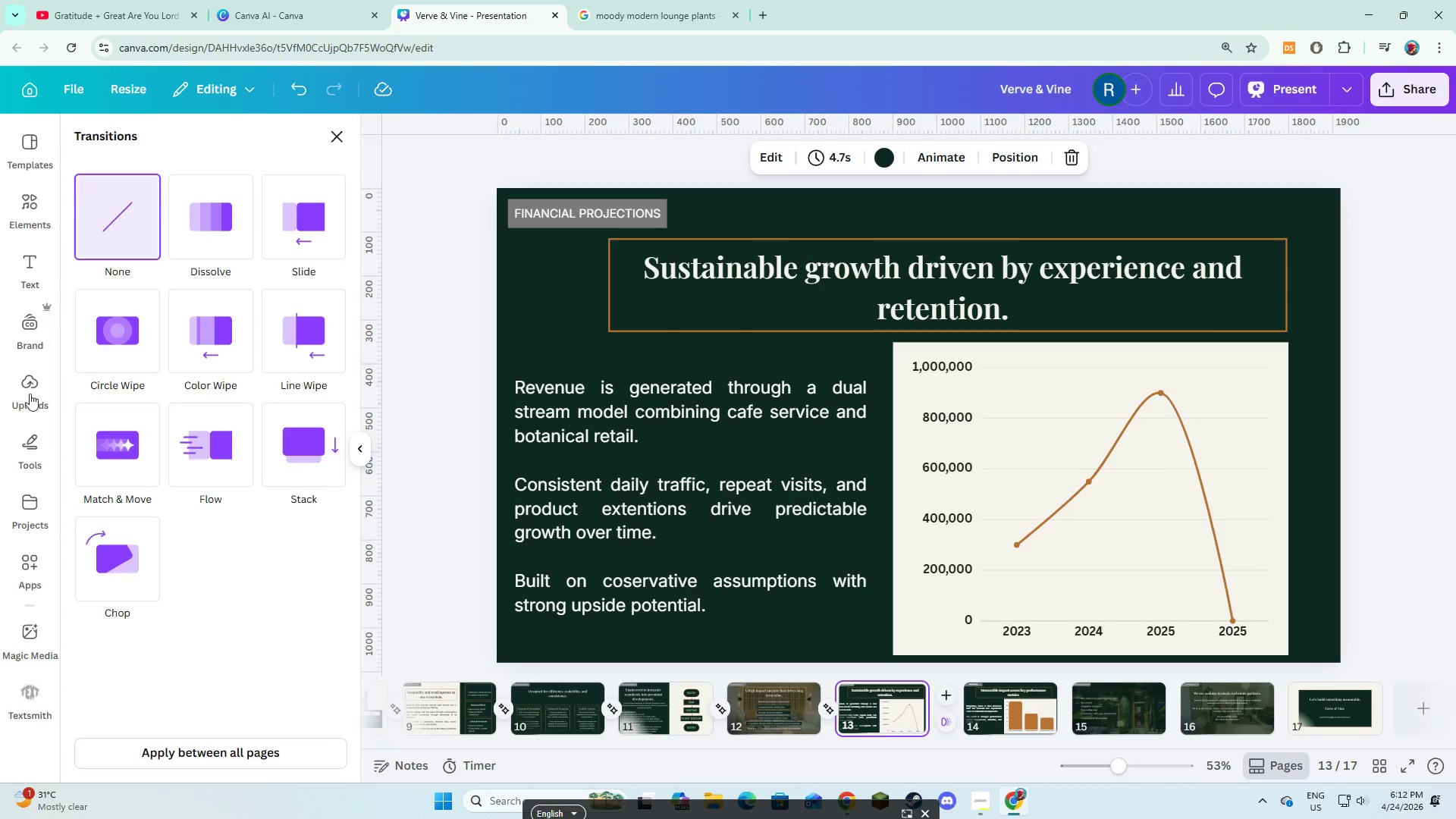 
left_click([102, 439])
 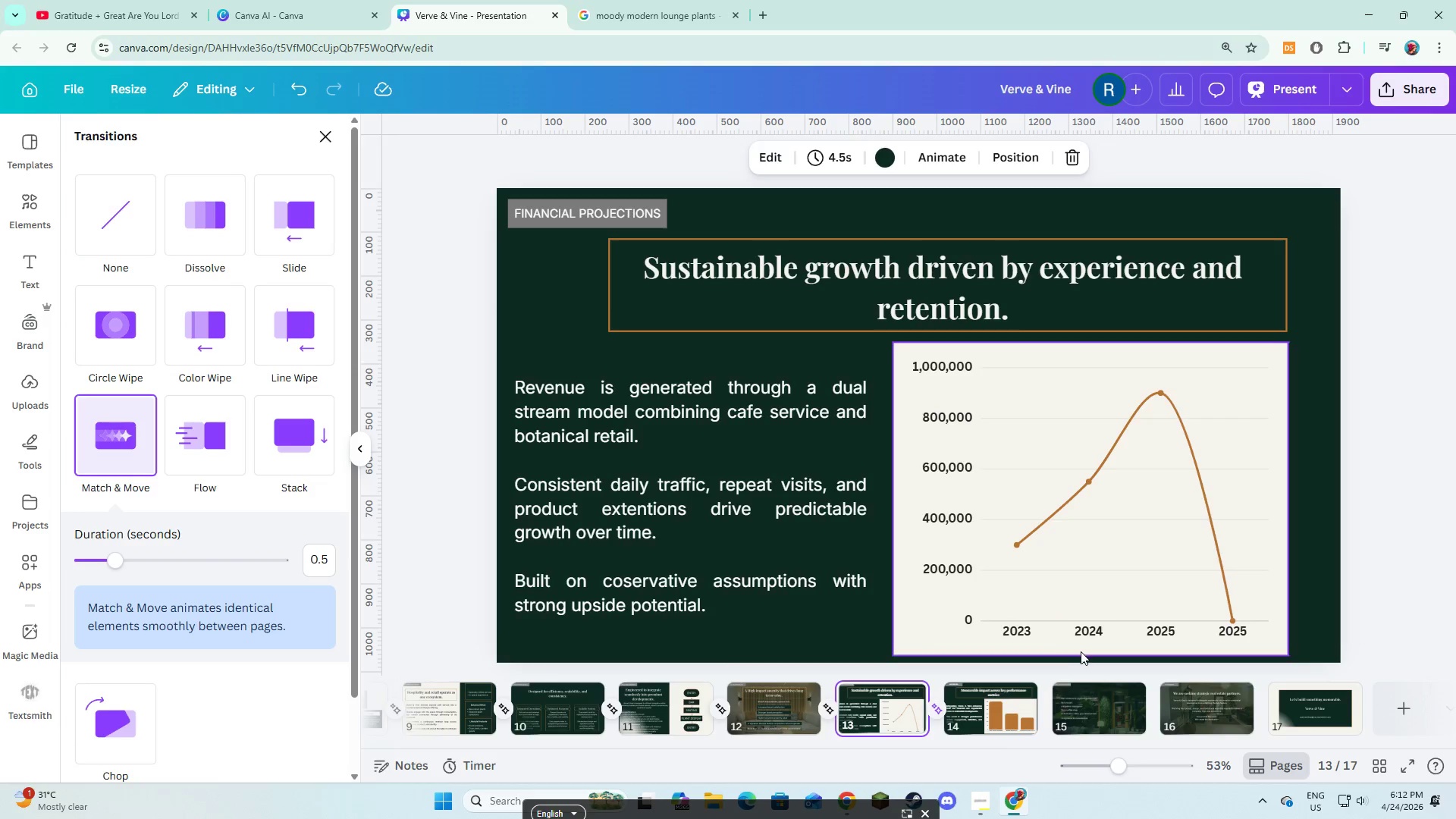 
left_click([1086, 704])
 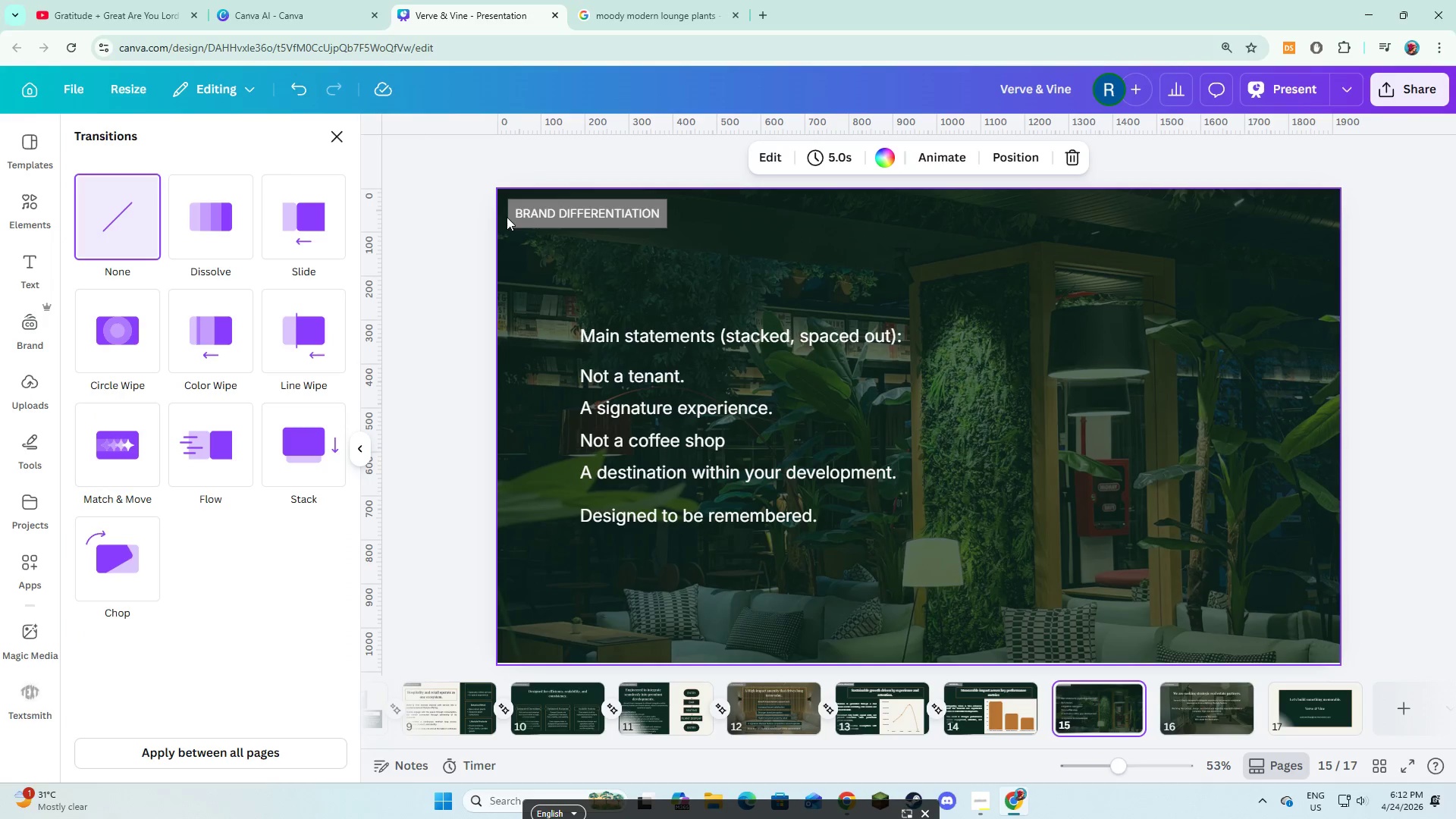 
left_click_drag(start_coordinate=[500, 208], to_coordinate=[524, 212])
 